 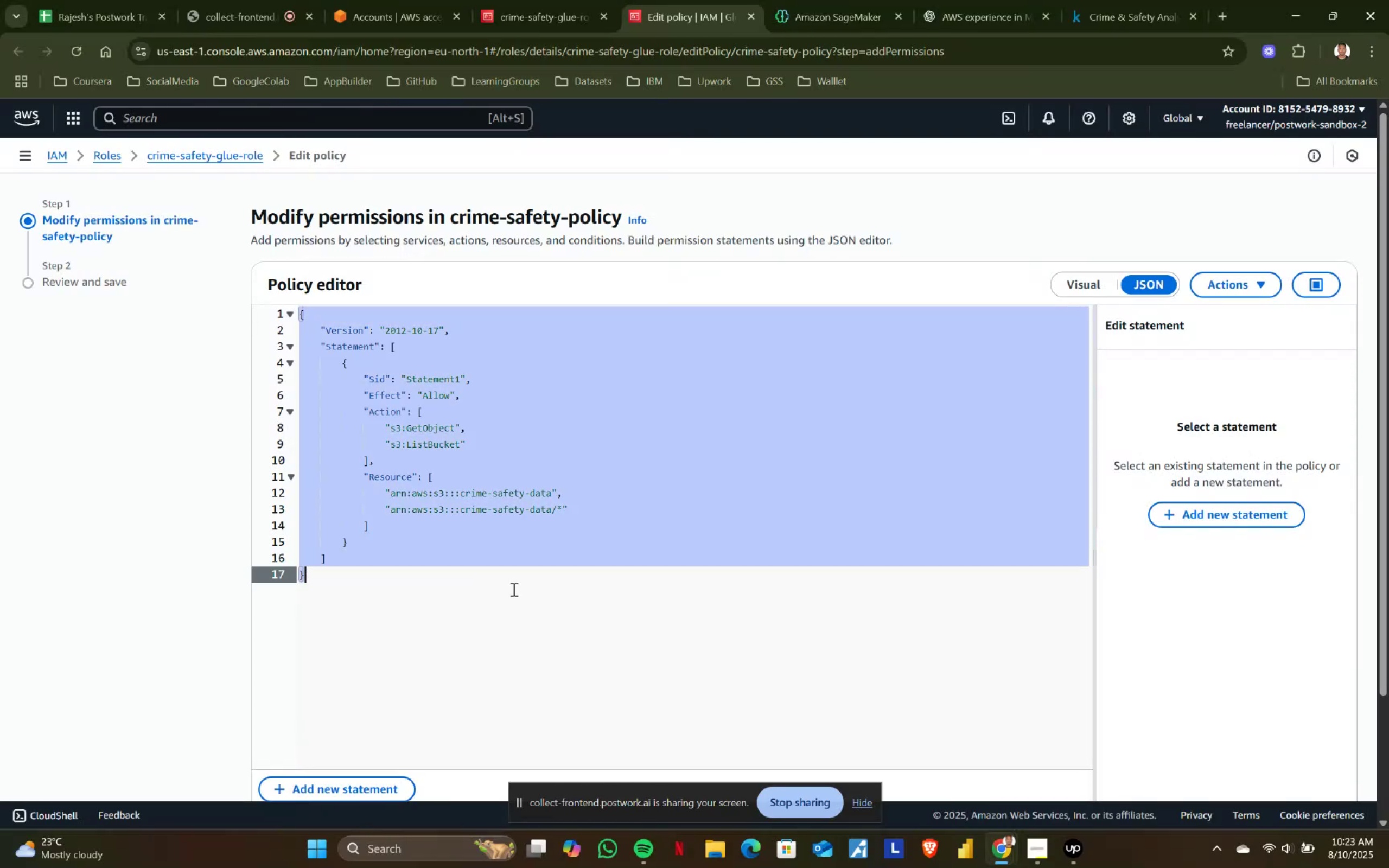 
key(Control+ControlLeft)
 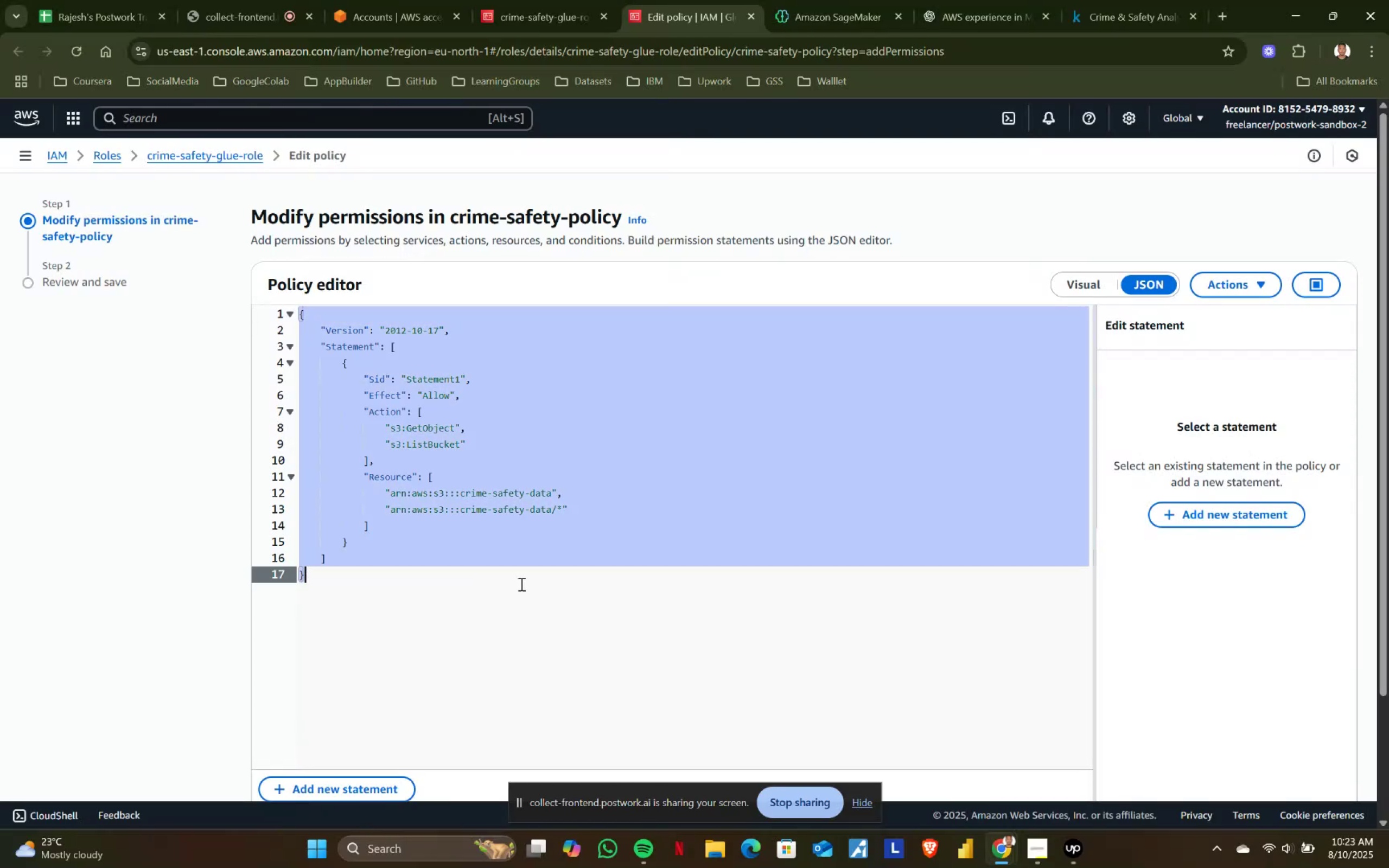 
left_click([528, 578])
 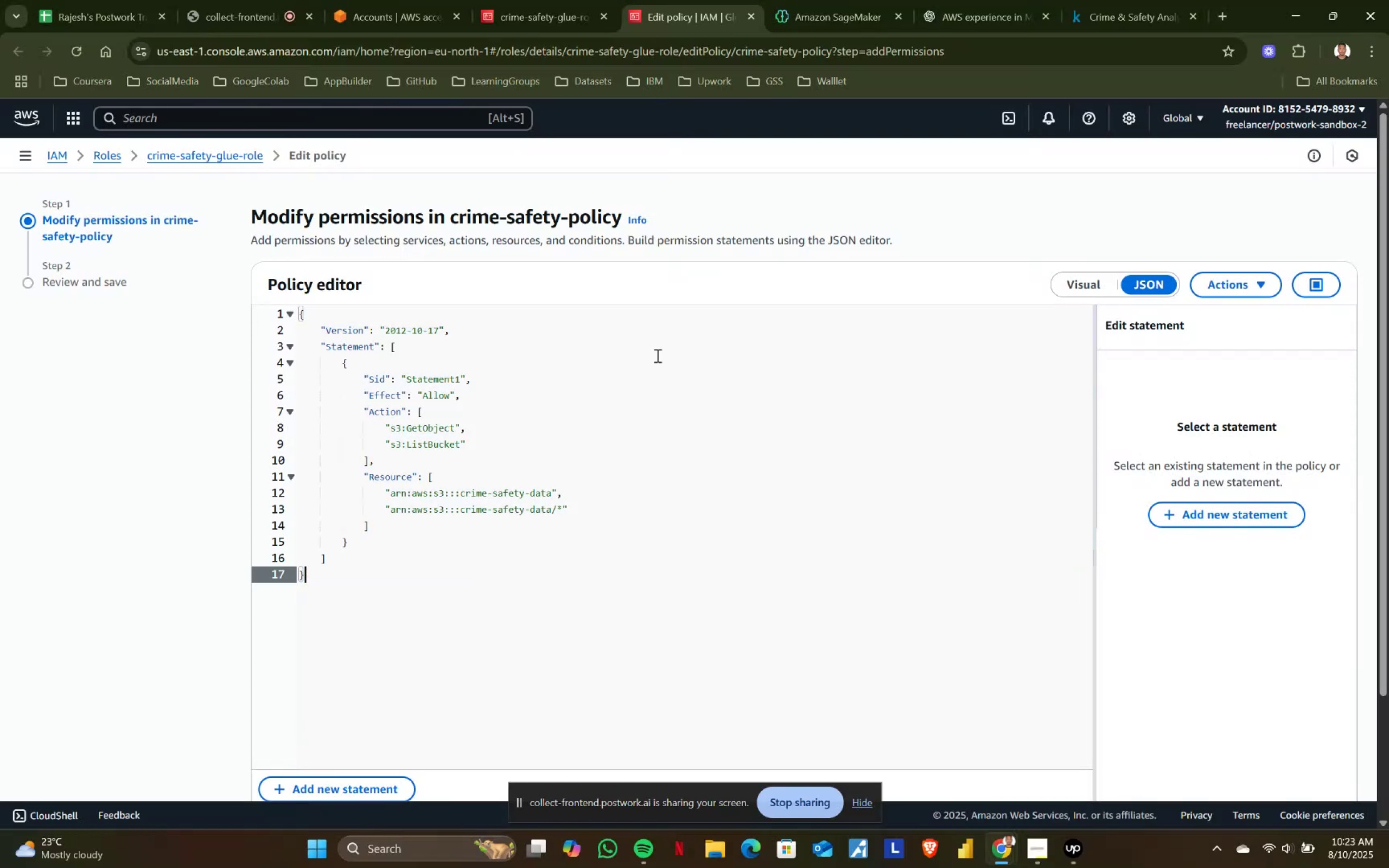 
left_click([970, 0])
 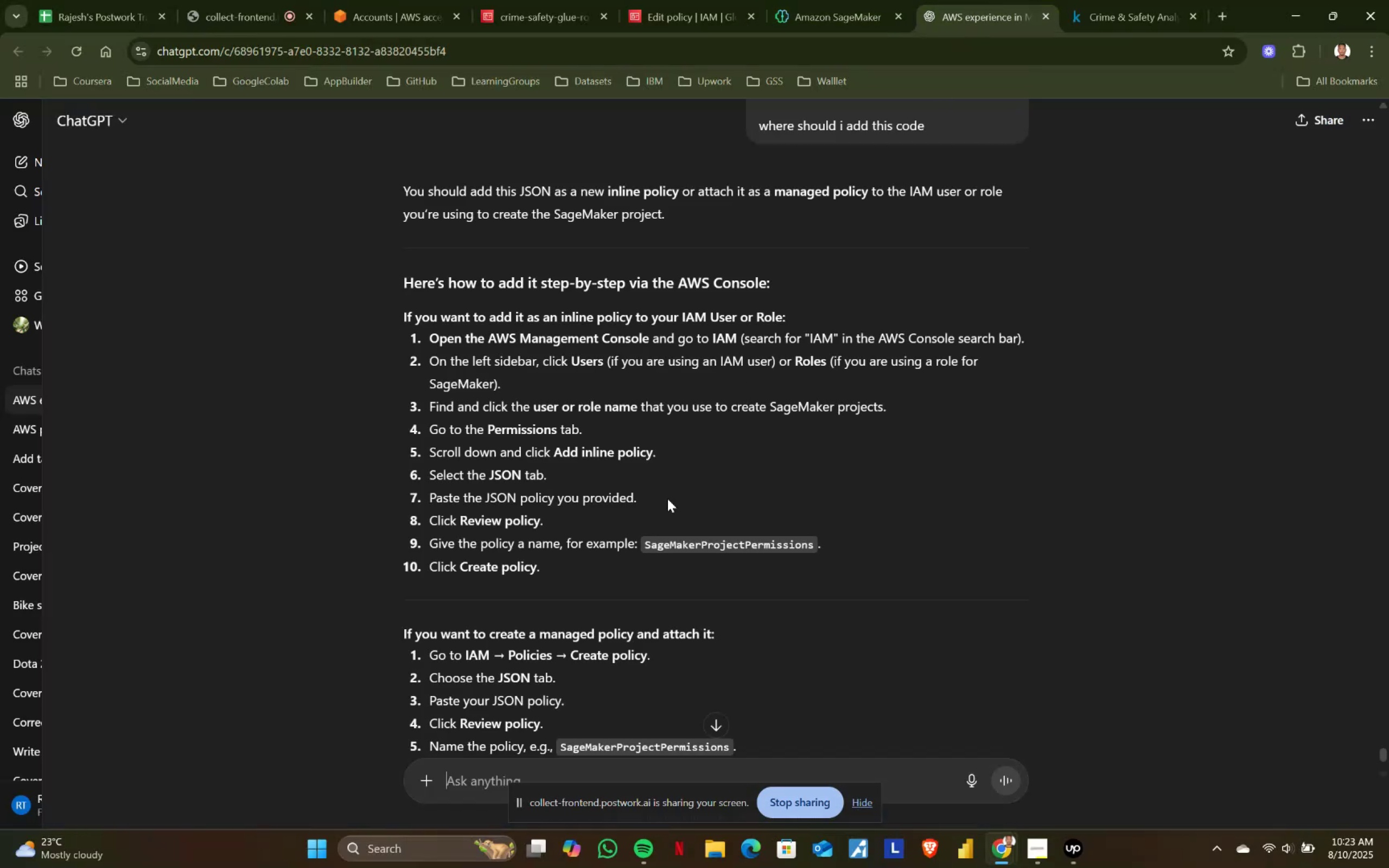 
scroll: coordinate [632, 353], scroll_direction: down, amount: 2.0
 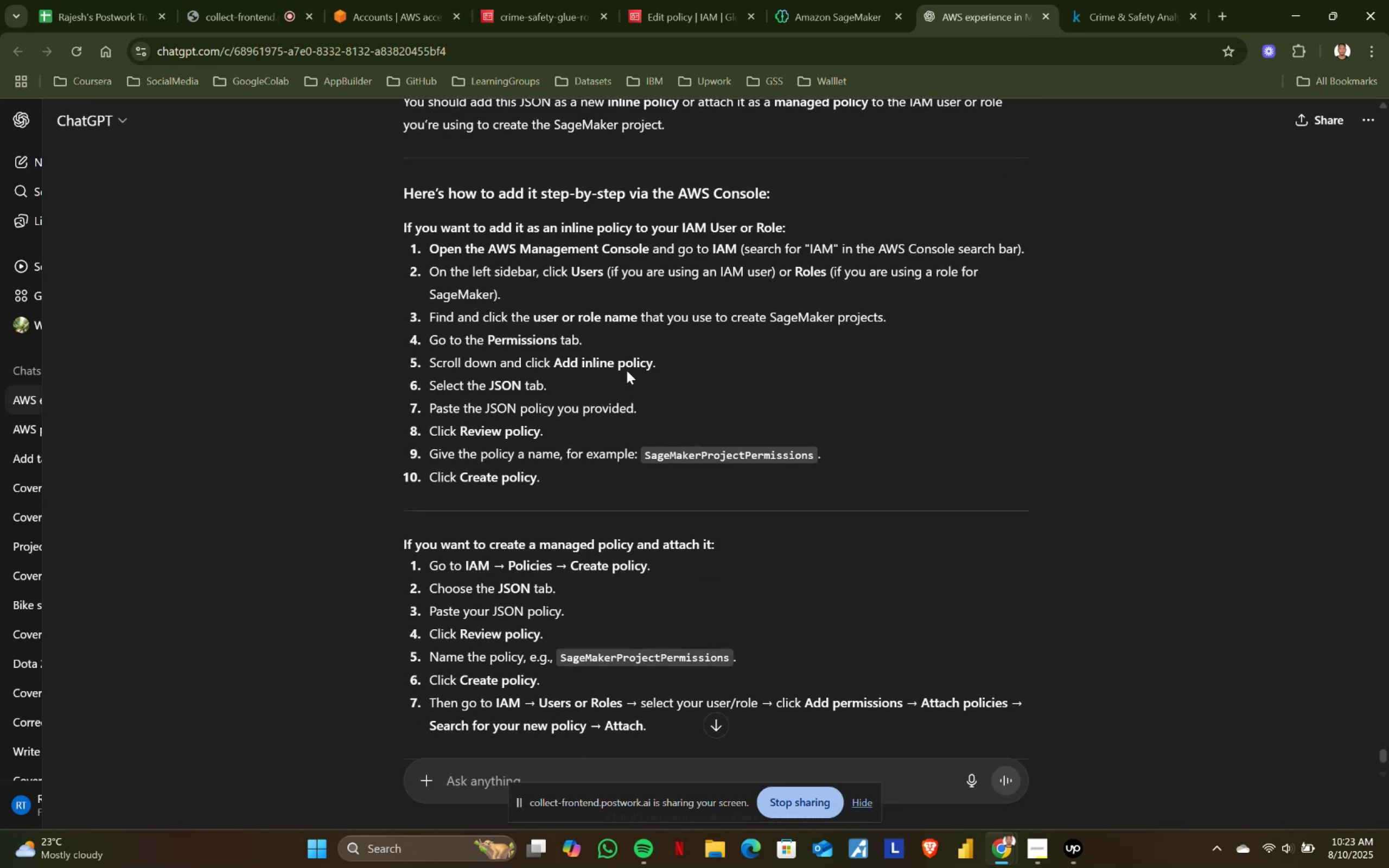 
wait(6.13)
 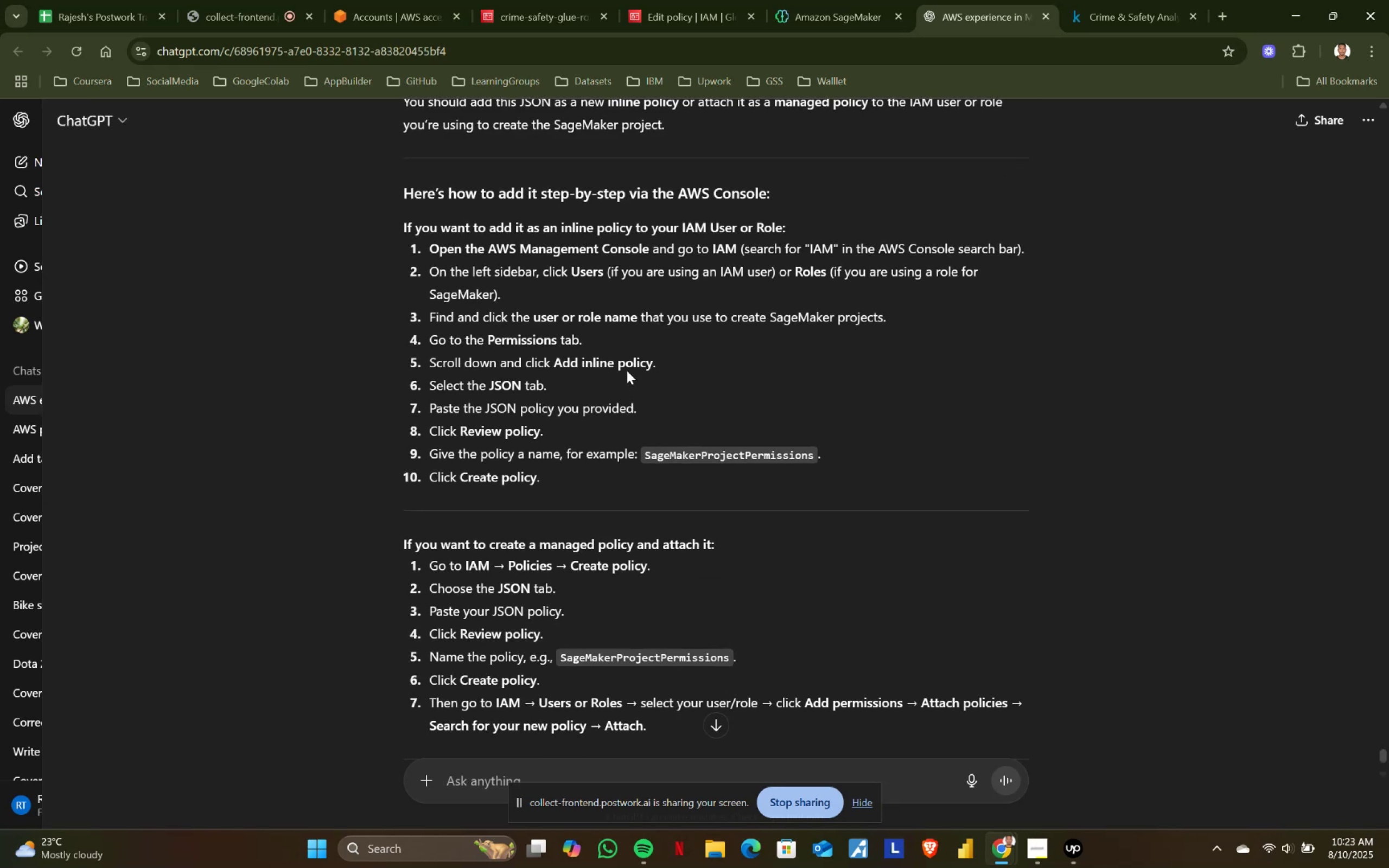 
scroll: coordinate [602, 418], scroll_direction: down, amount: 3.0
 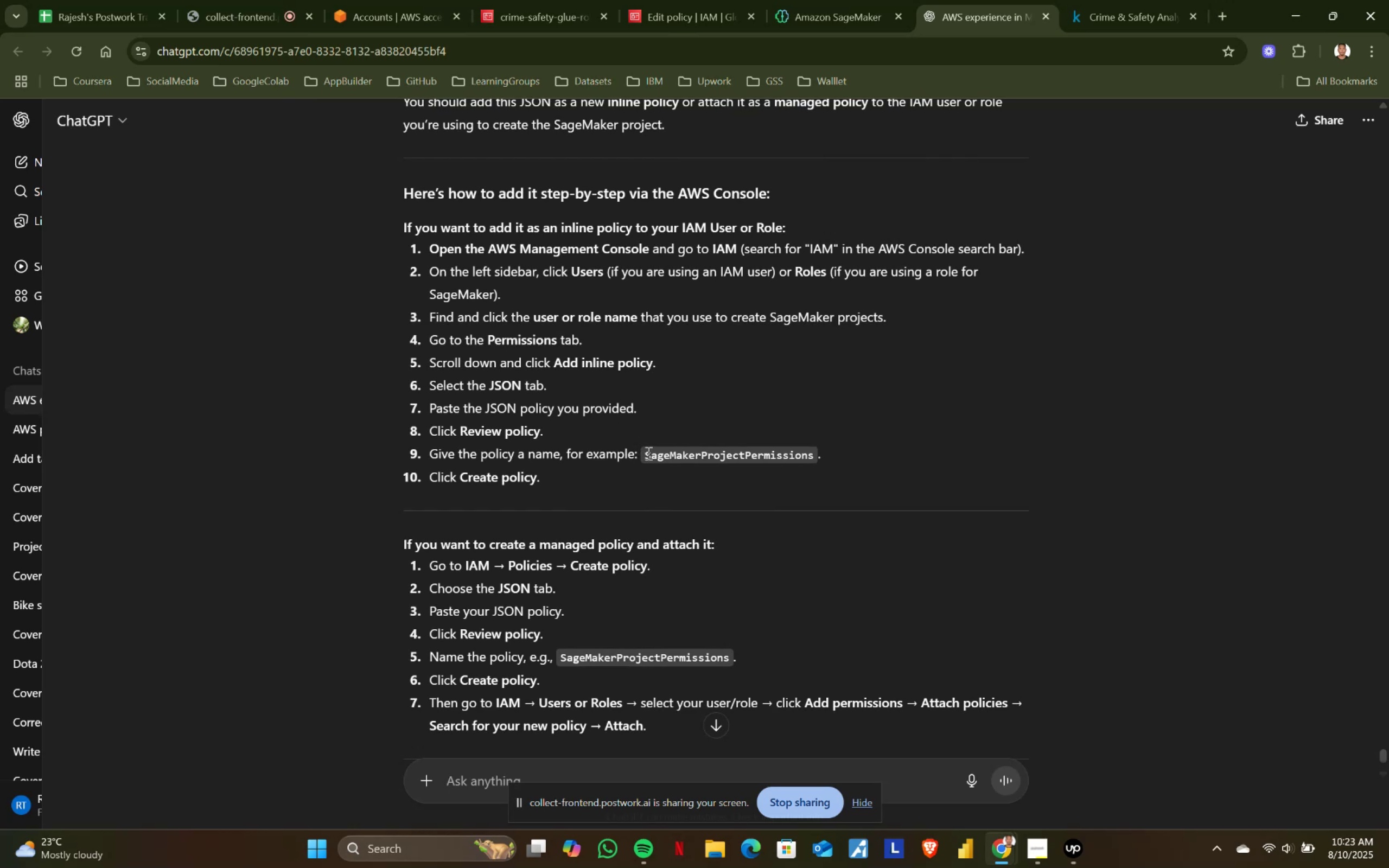 
scroll: coordinate [652, 430], scroll_direction: up, amount: 10.0
 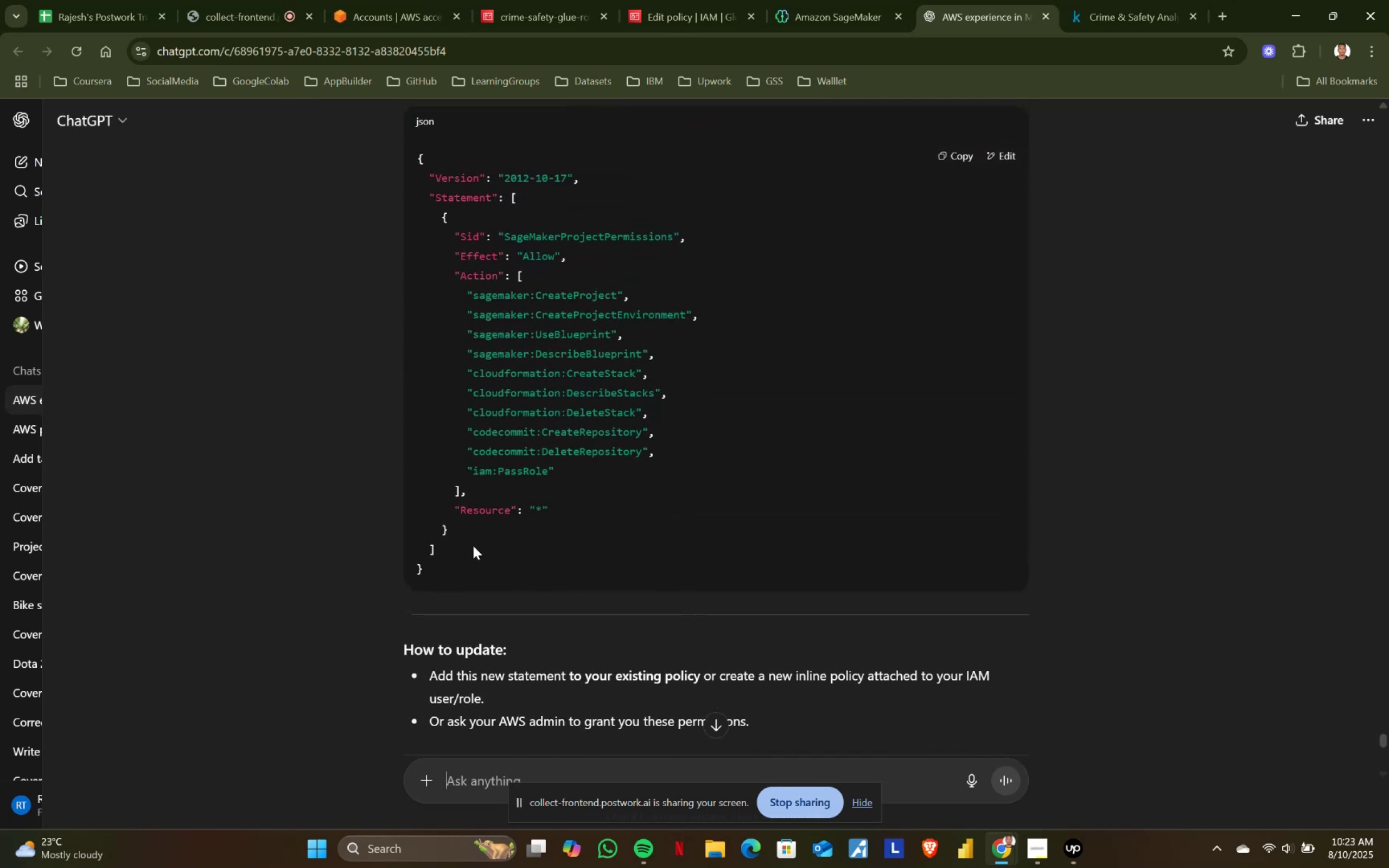 
left_click([684, 0])
 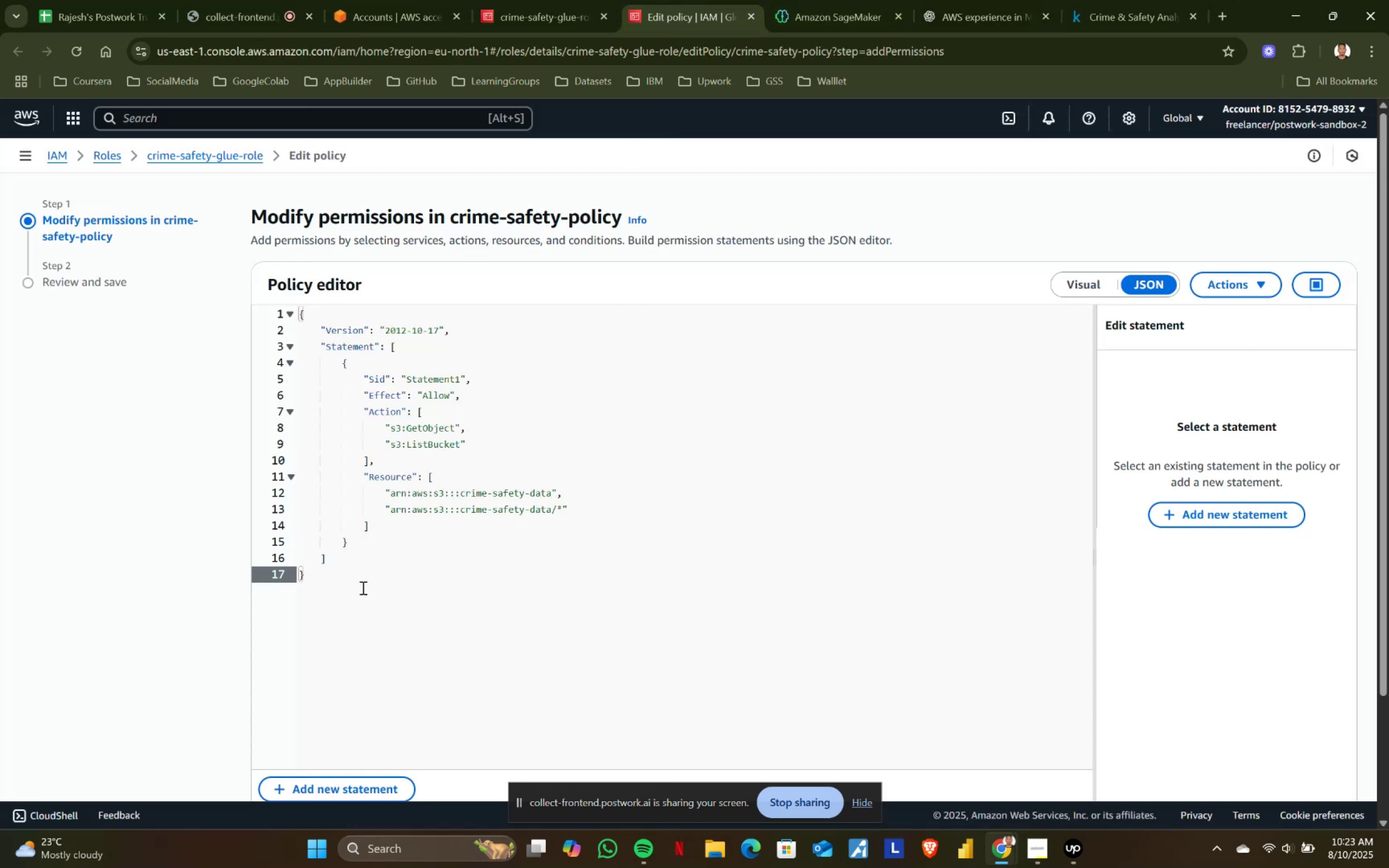 
left_click([425, 557])
 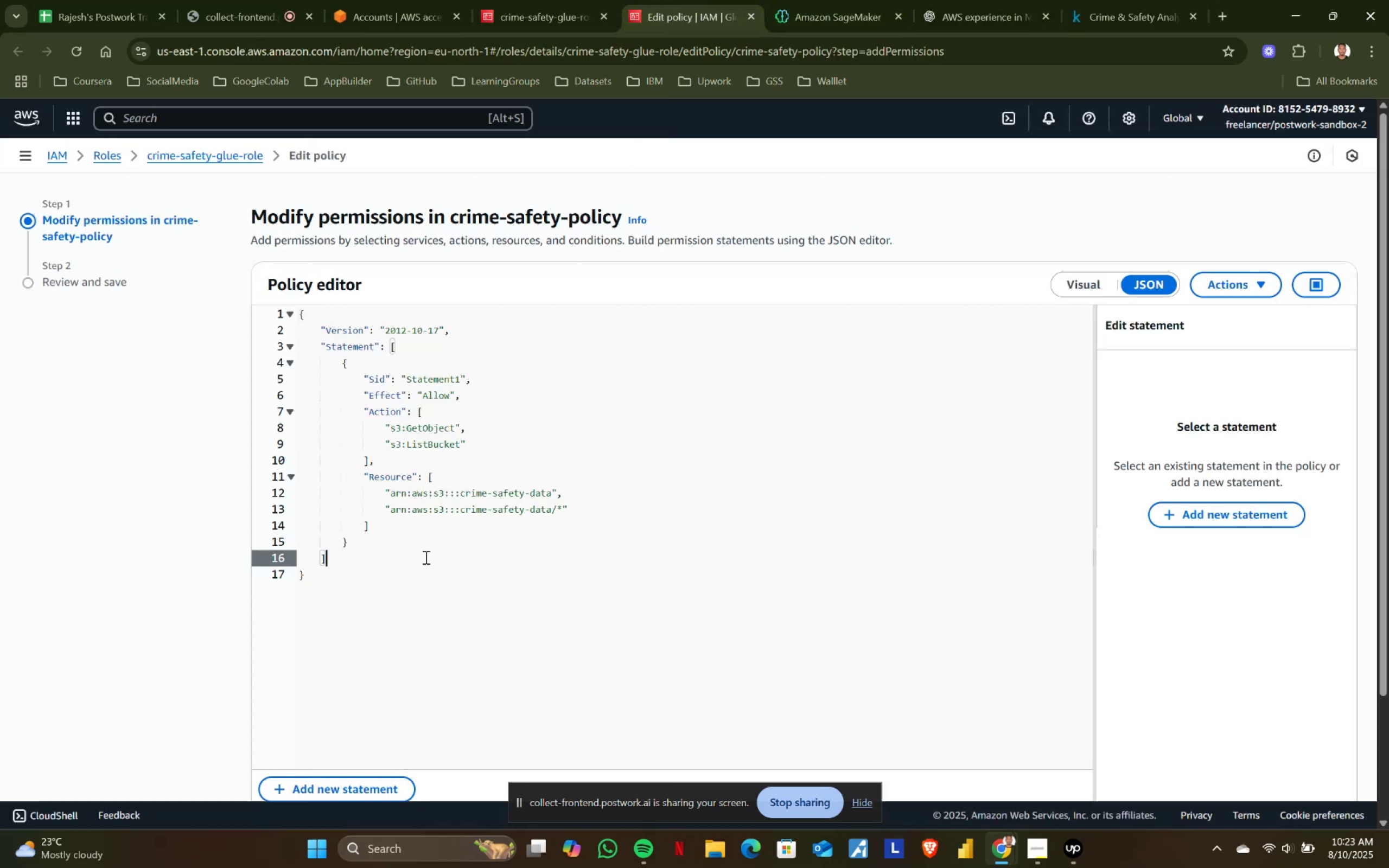 
key(Control+ControlLeft)
 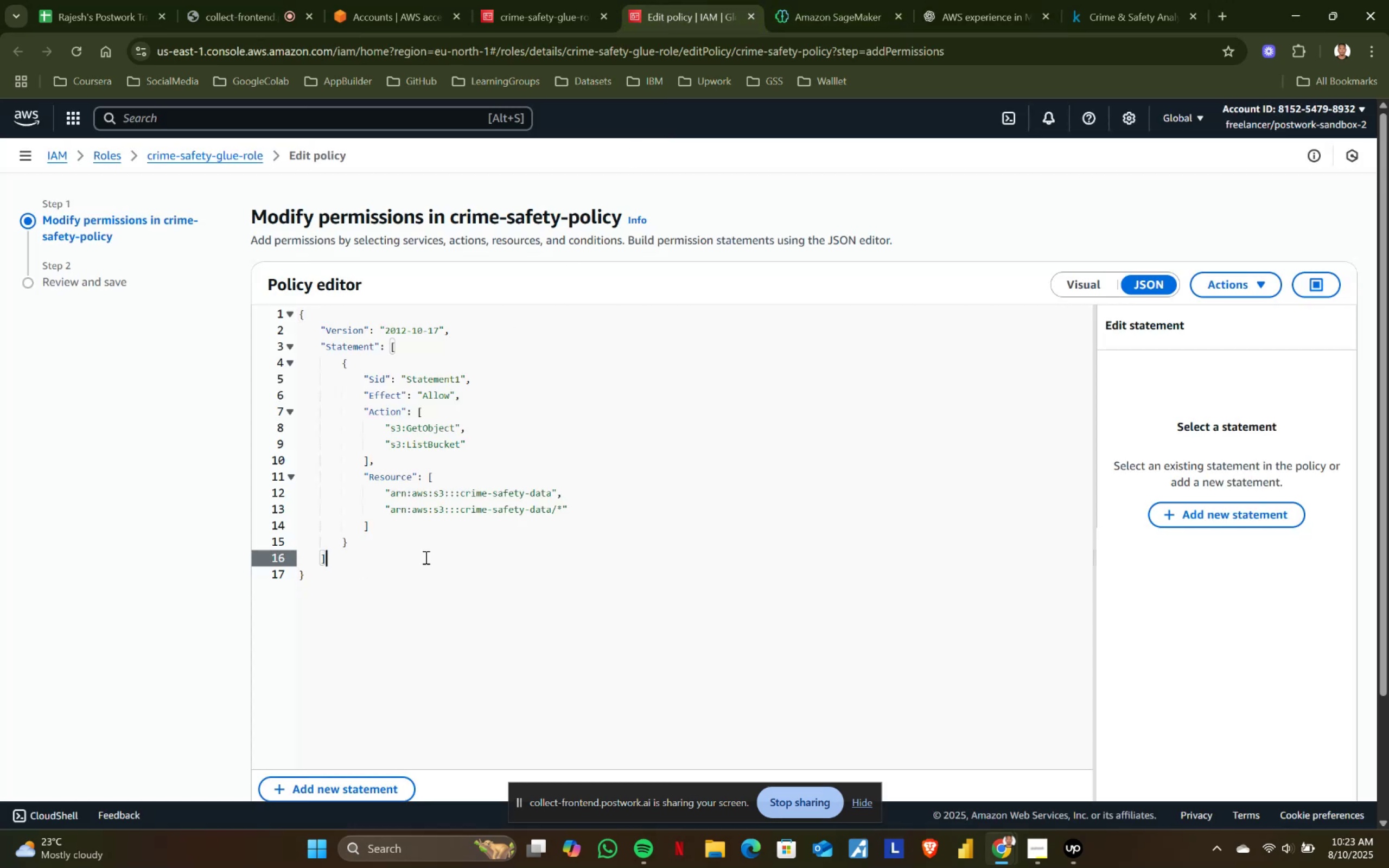 
key(Control+A)
 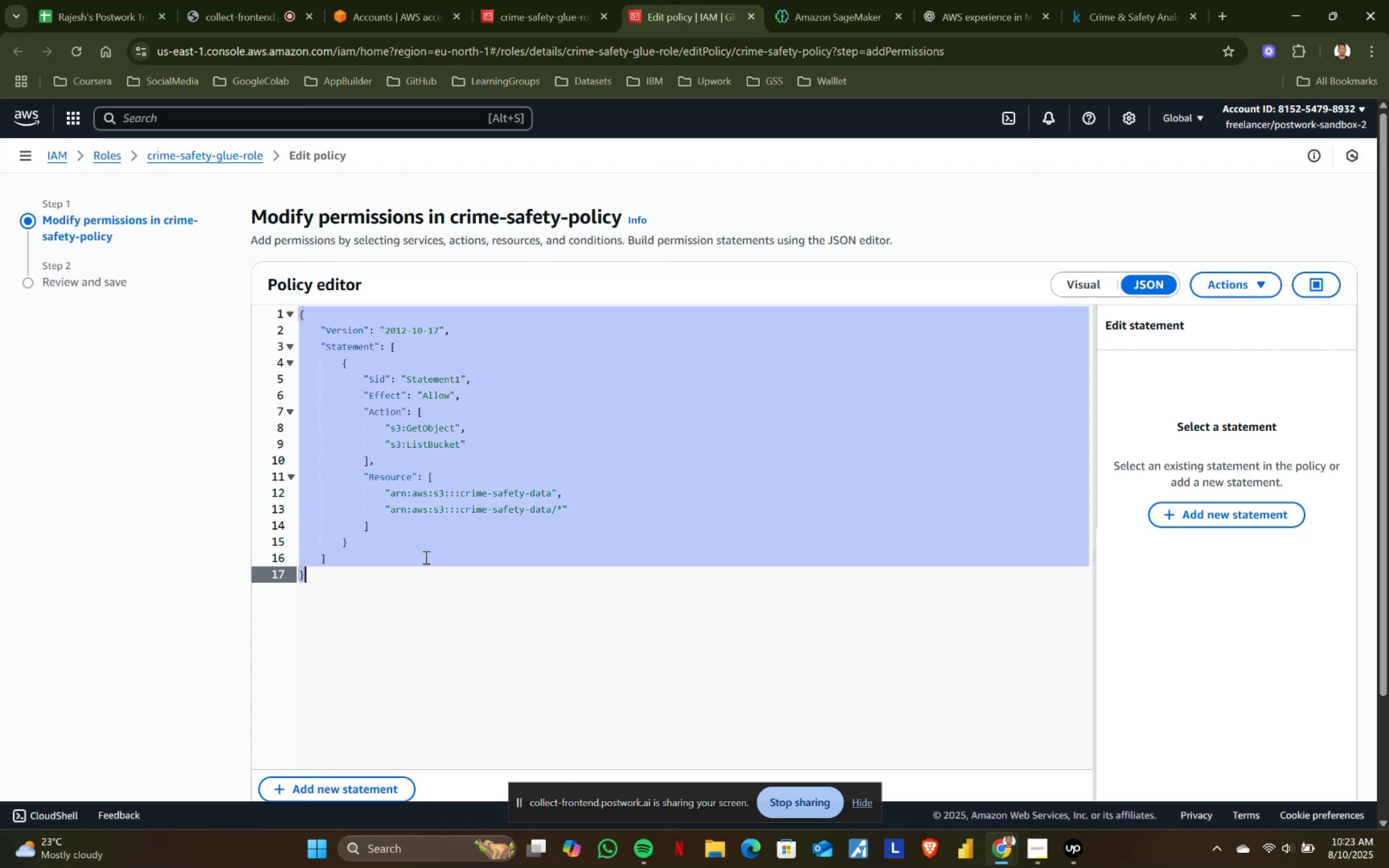 
key(Control+ControlLeft)
 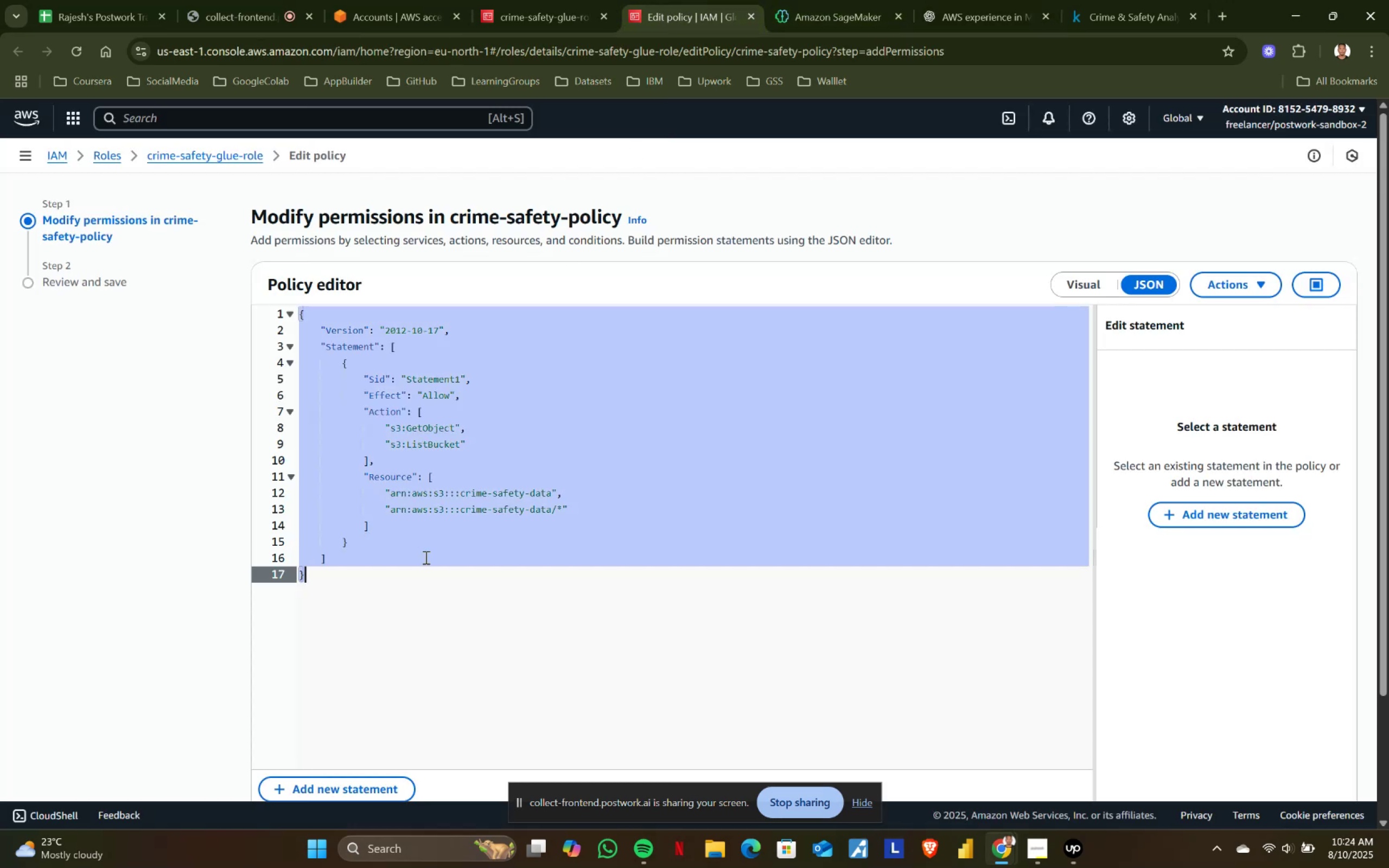 
key(Control+C)
 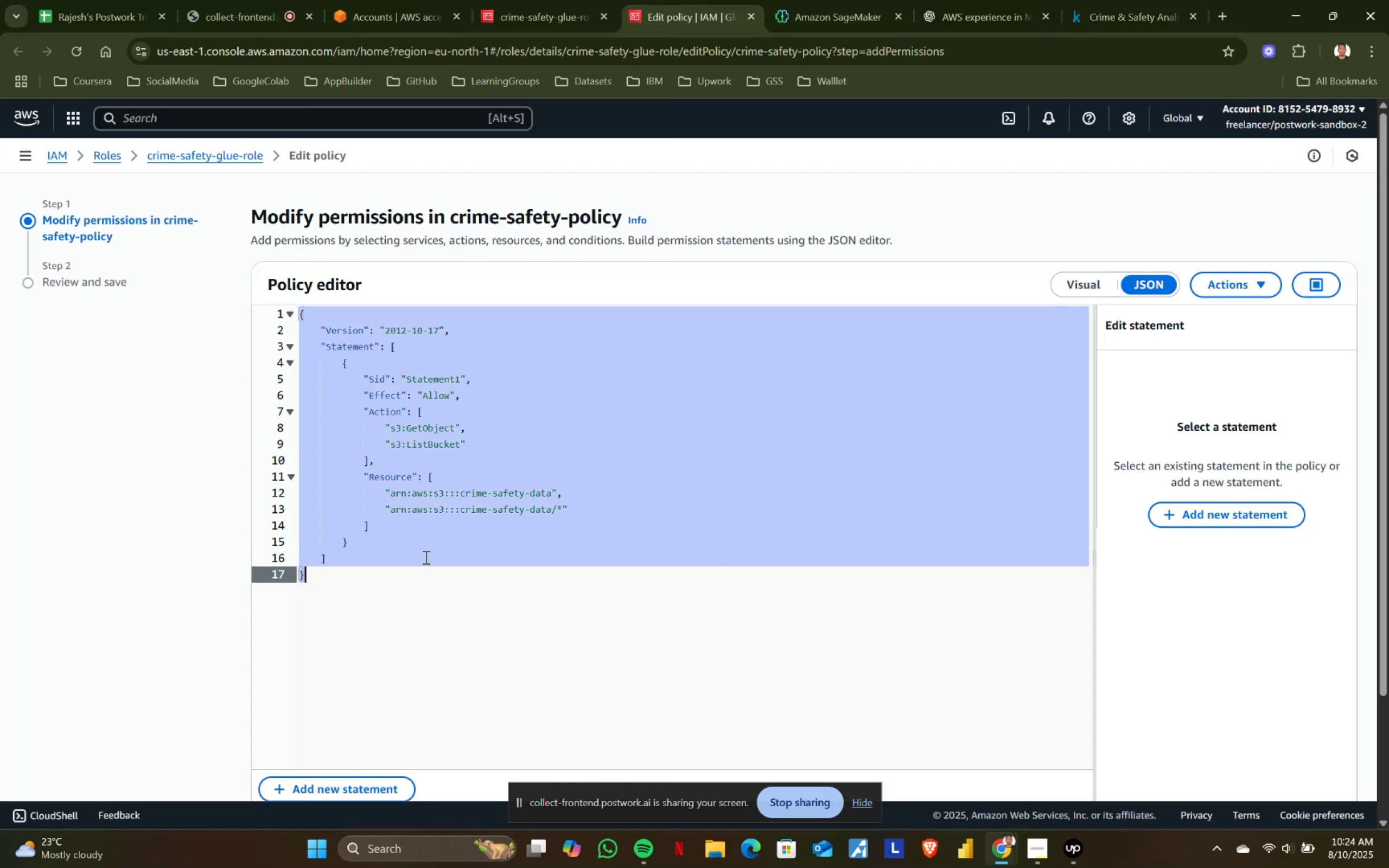 
key(Control+ControlLeft)
 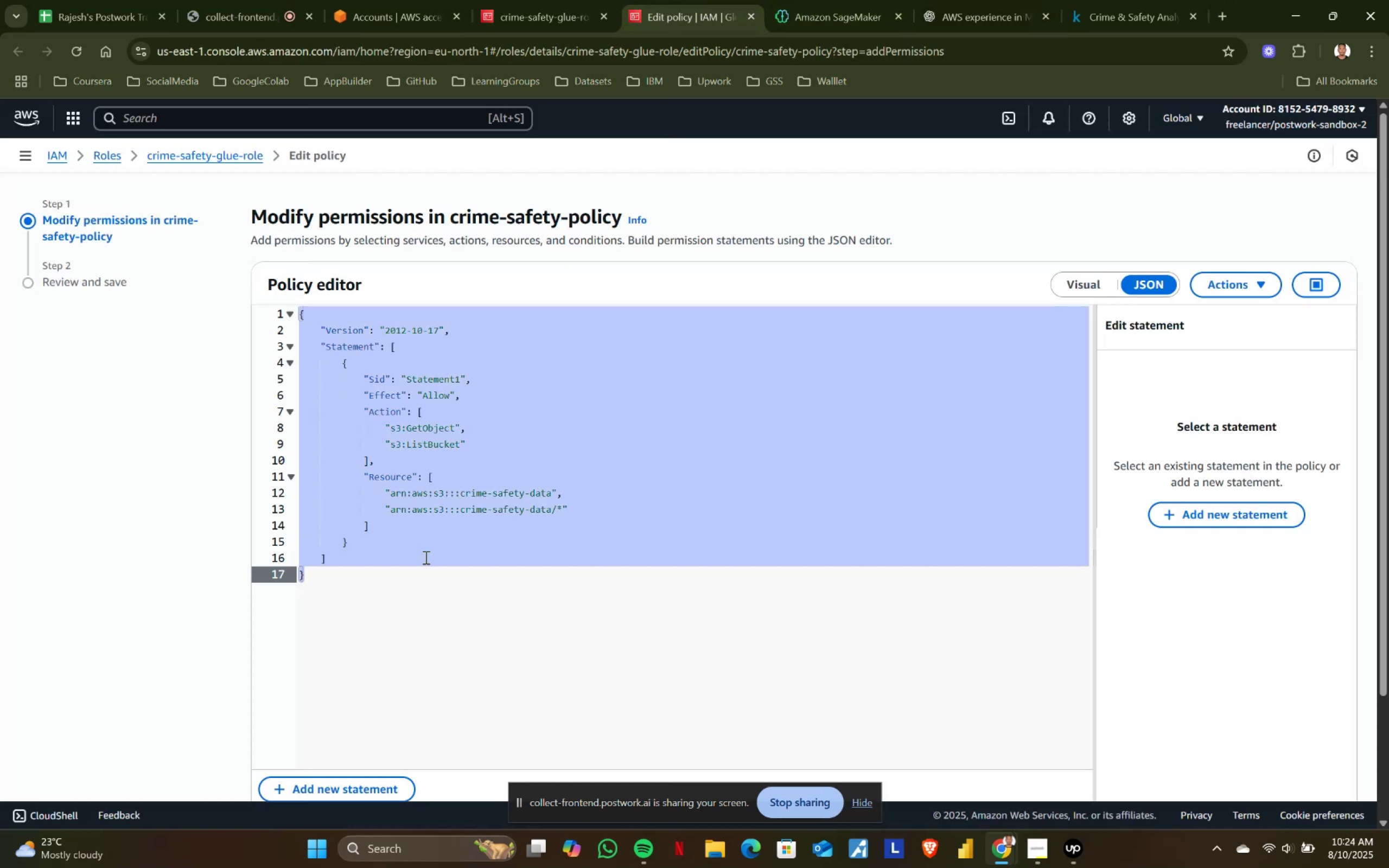 
key(Control+C)
 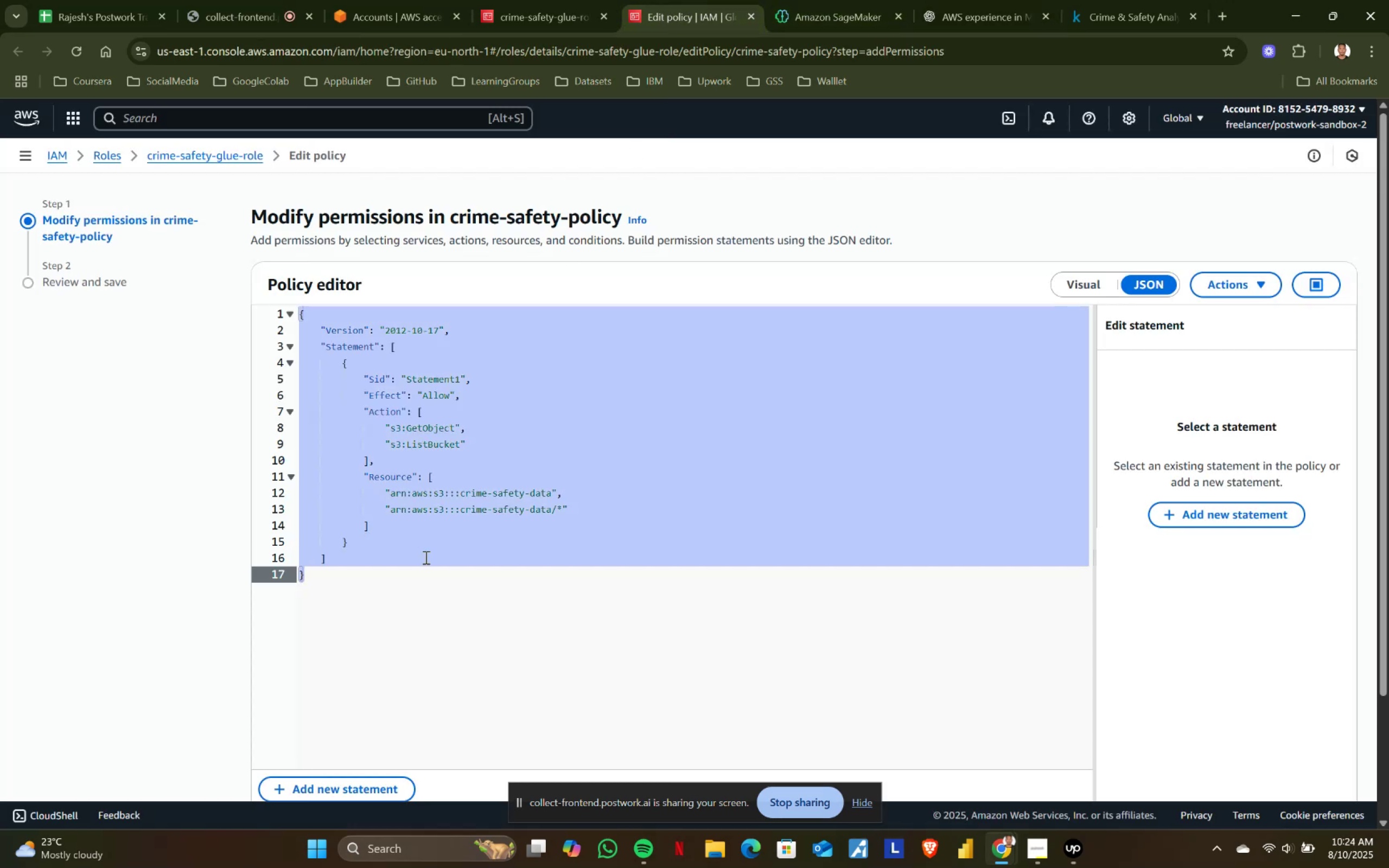 
key(Control+ControlLeft)
 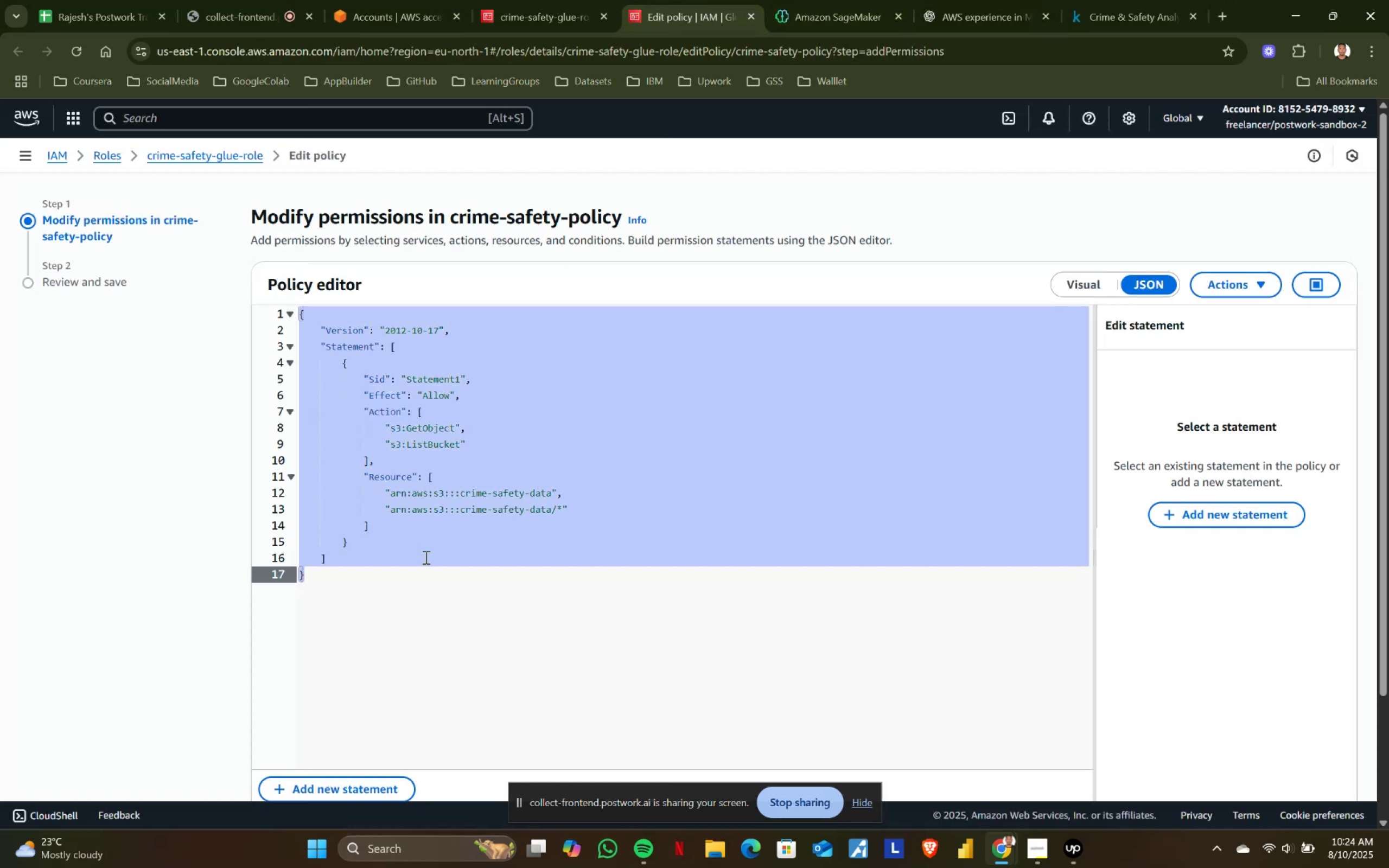 
key(Control+C)
 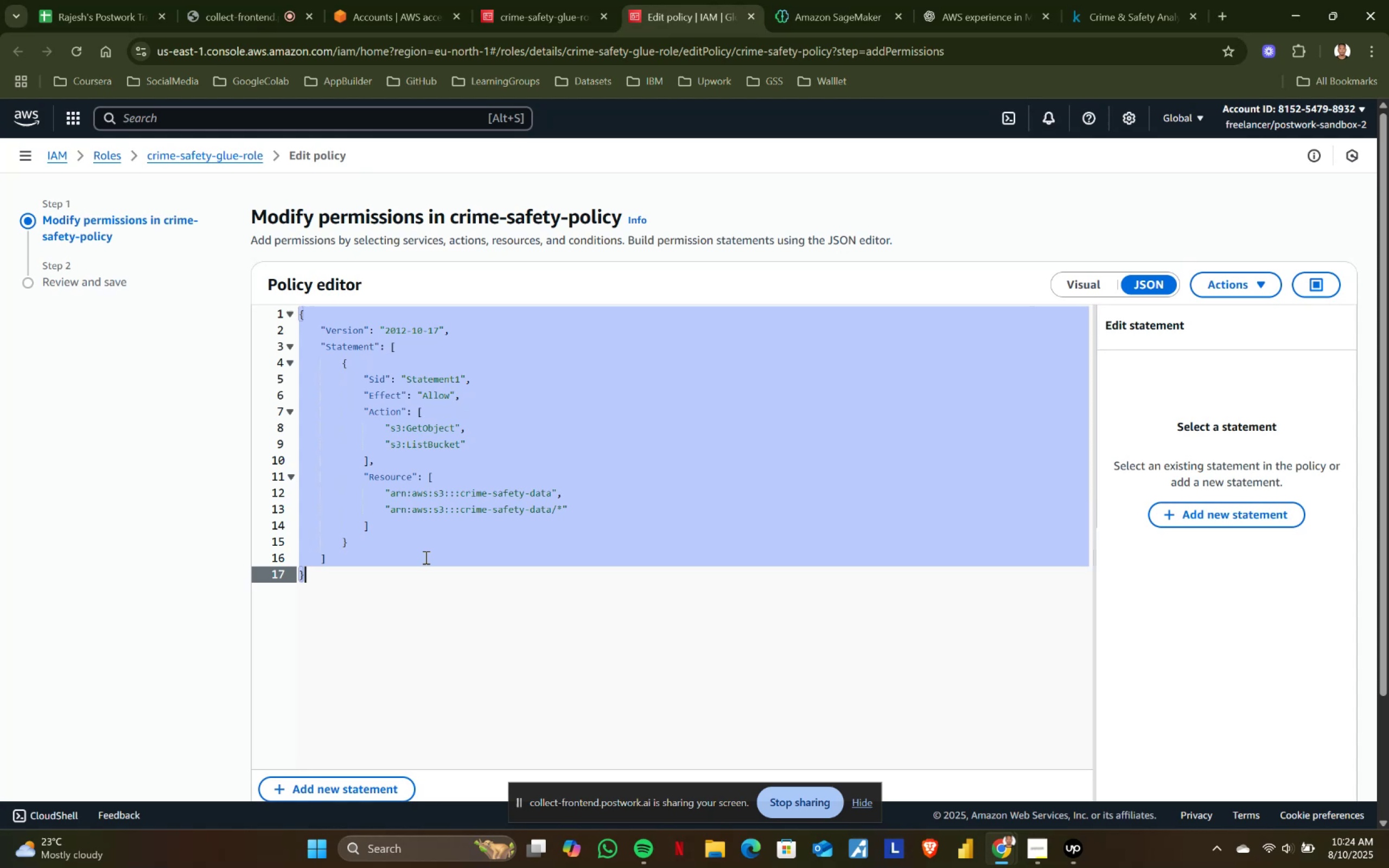 
key(Control+ControlLeft)
 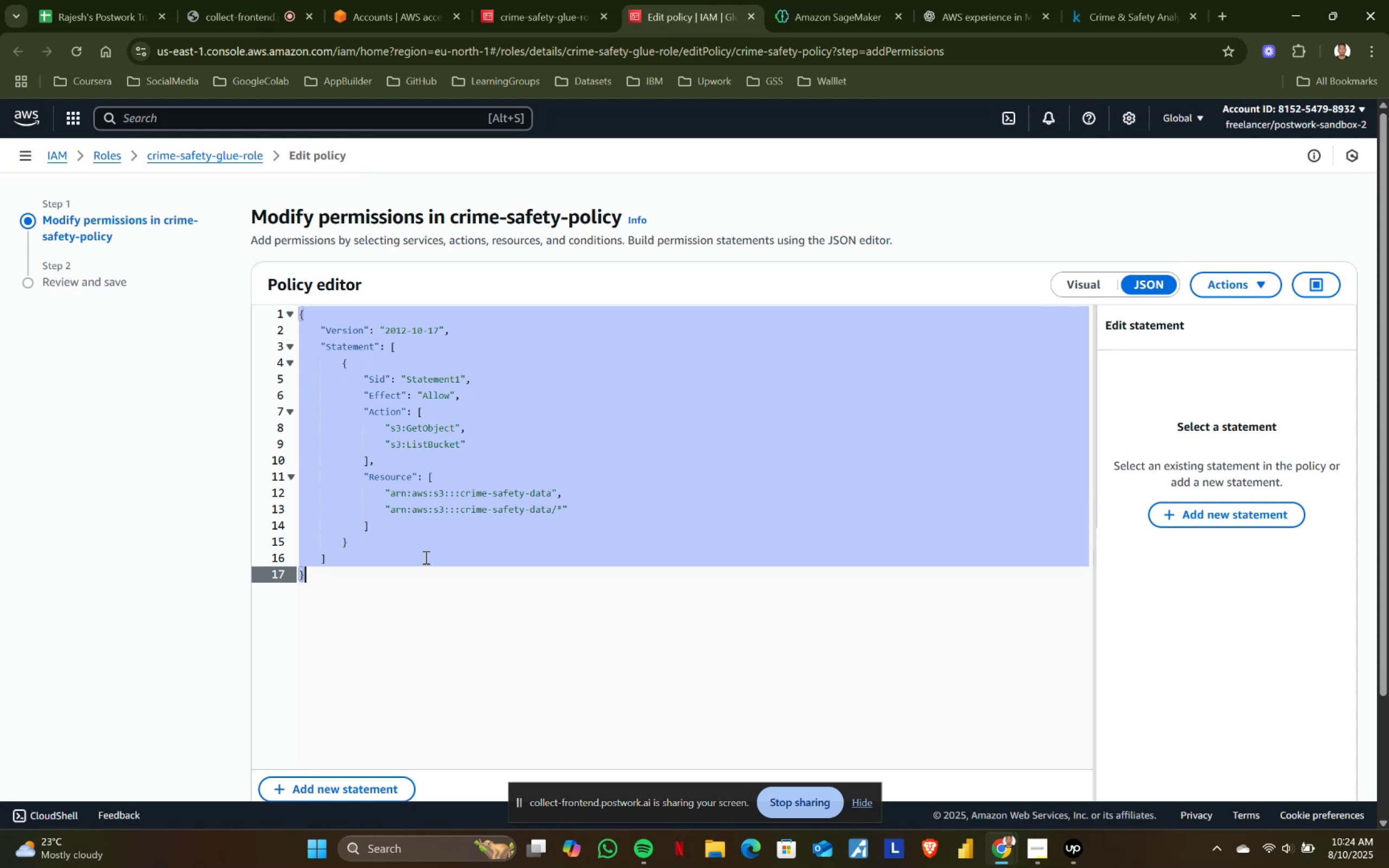 
key(Control+C)
 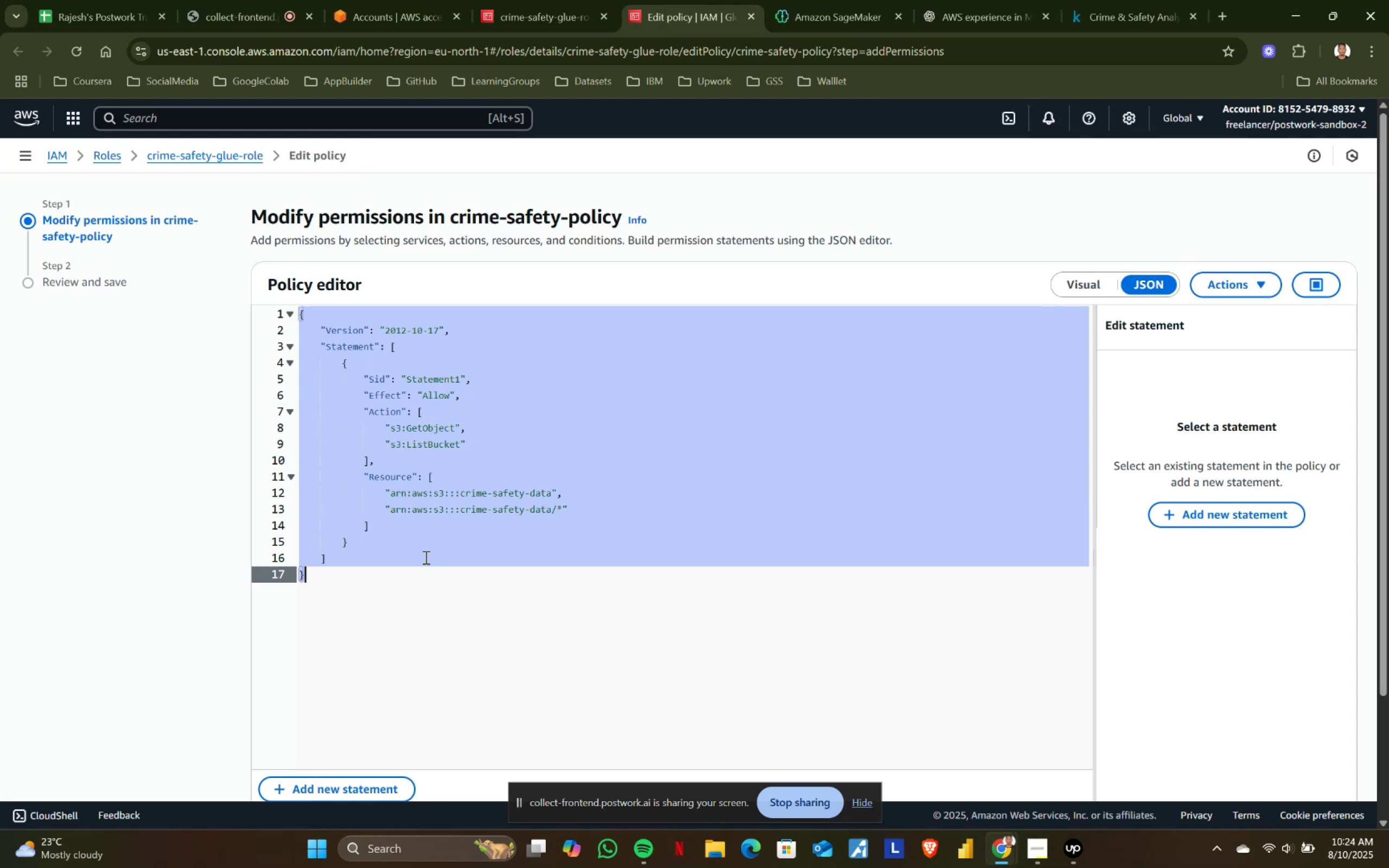 
key(Control+ControlLeft)
 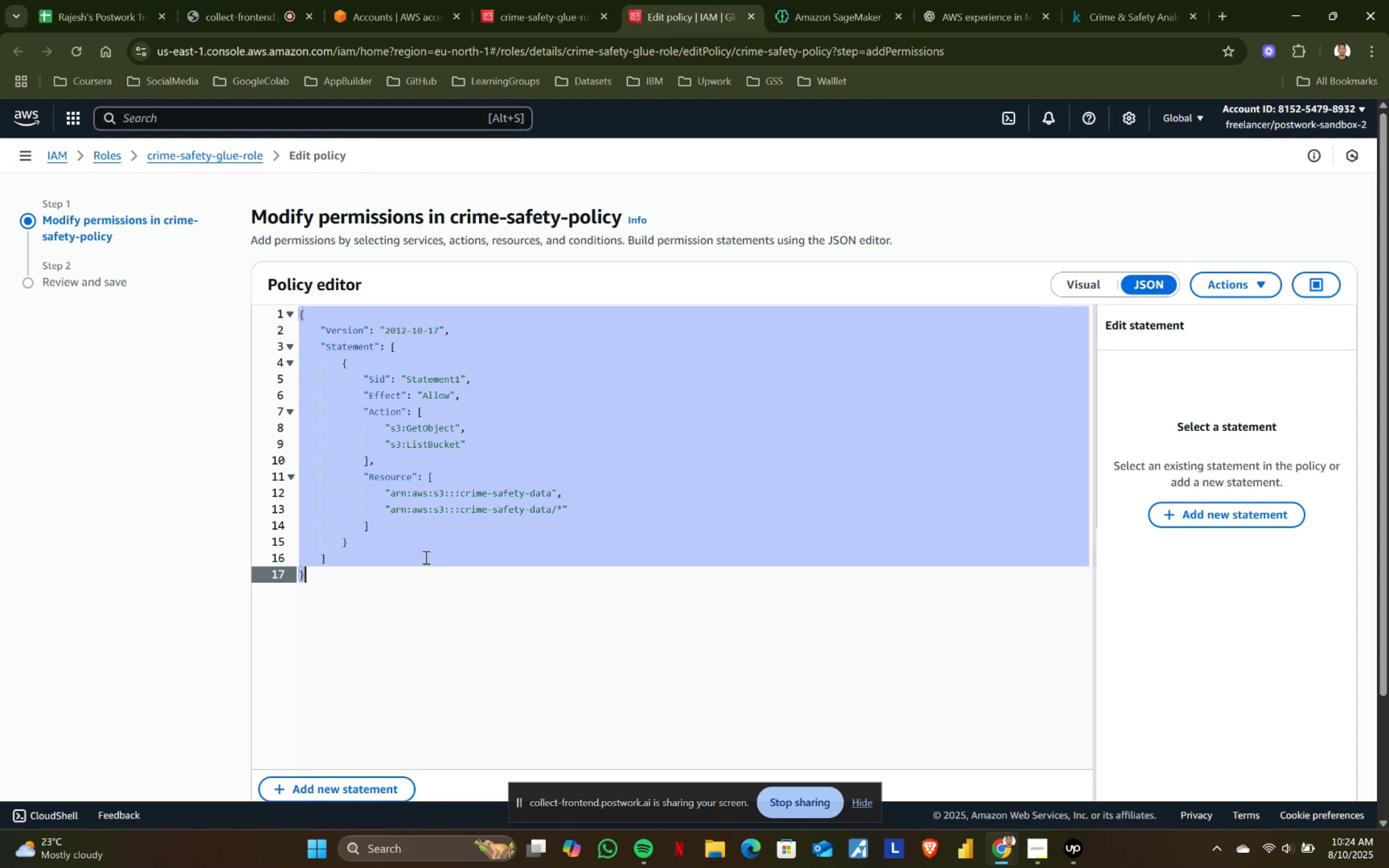 
key(Control+C)
 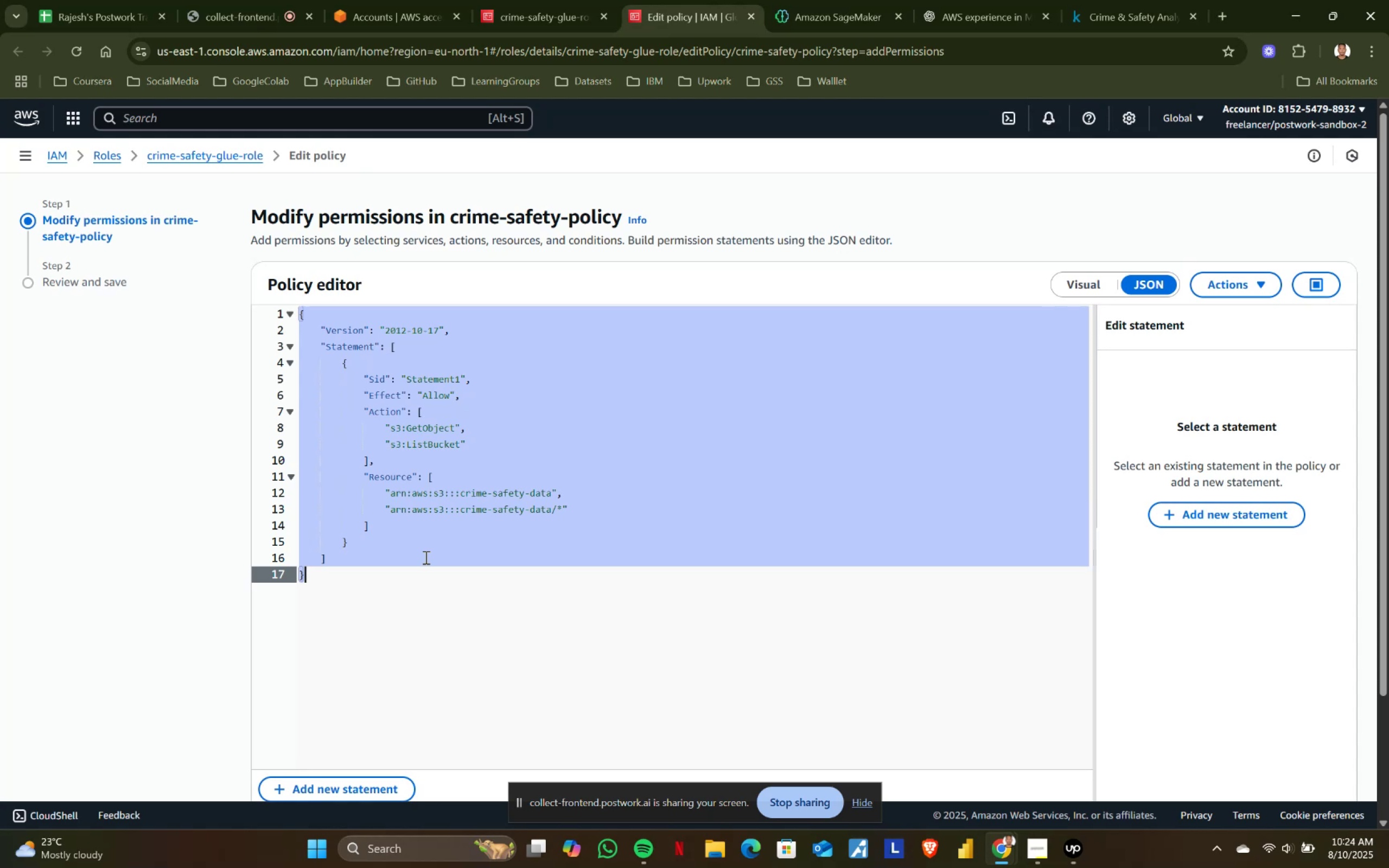 
key(Control+ControlLeft)
 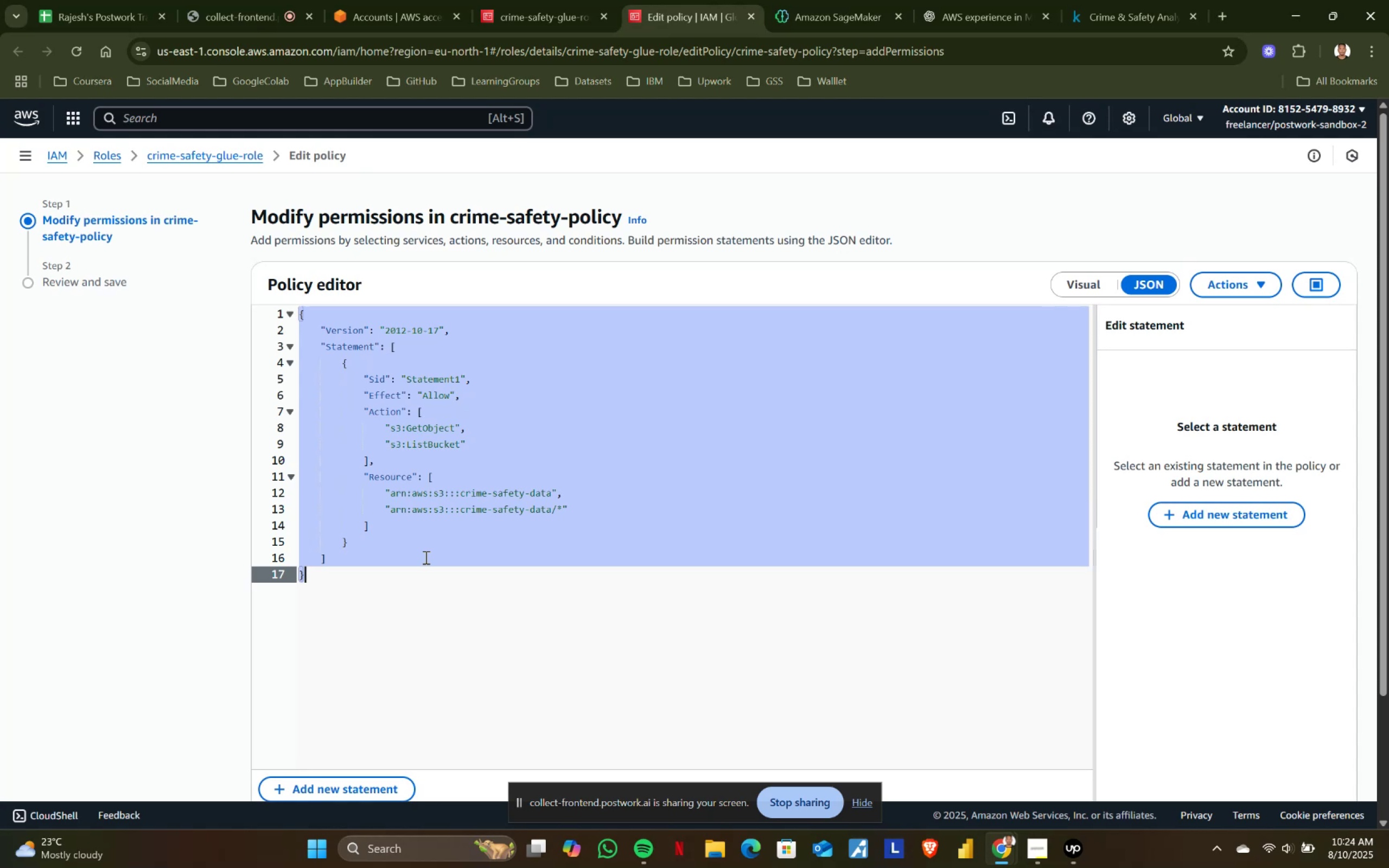 
key(Control+C)
 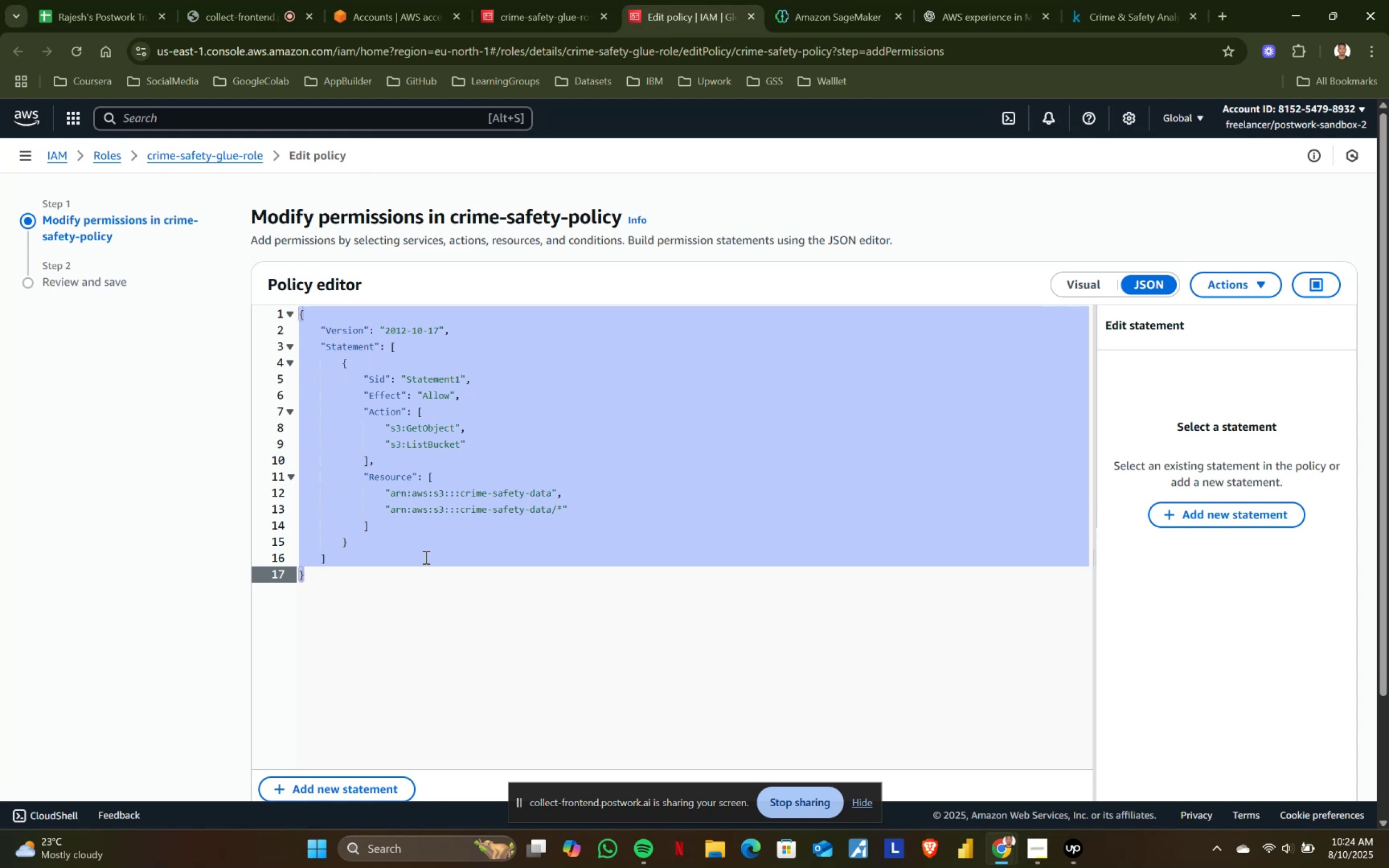 
key(Control+ControlLeft)
 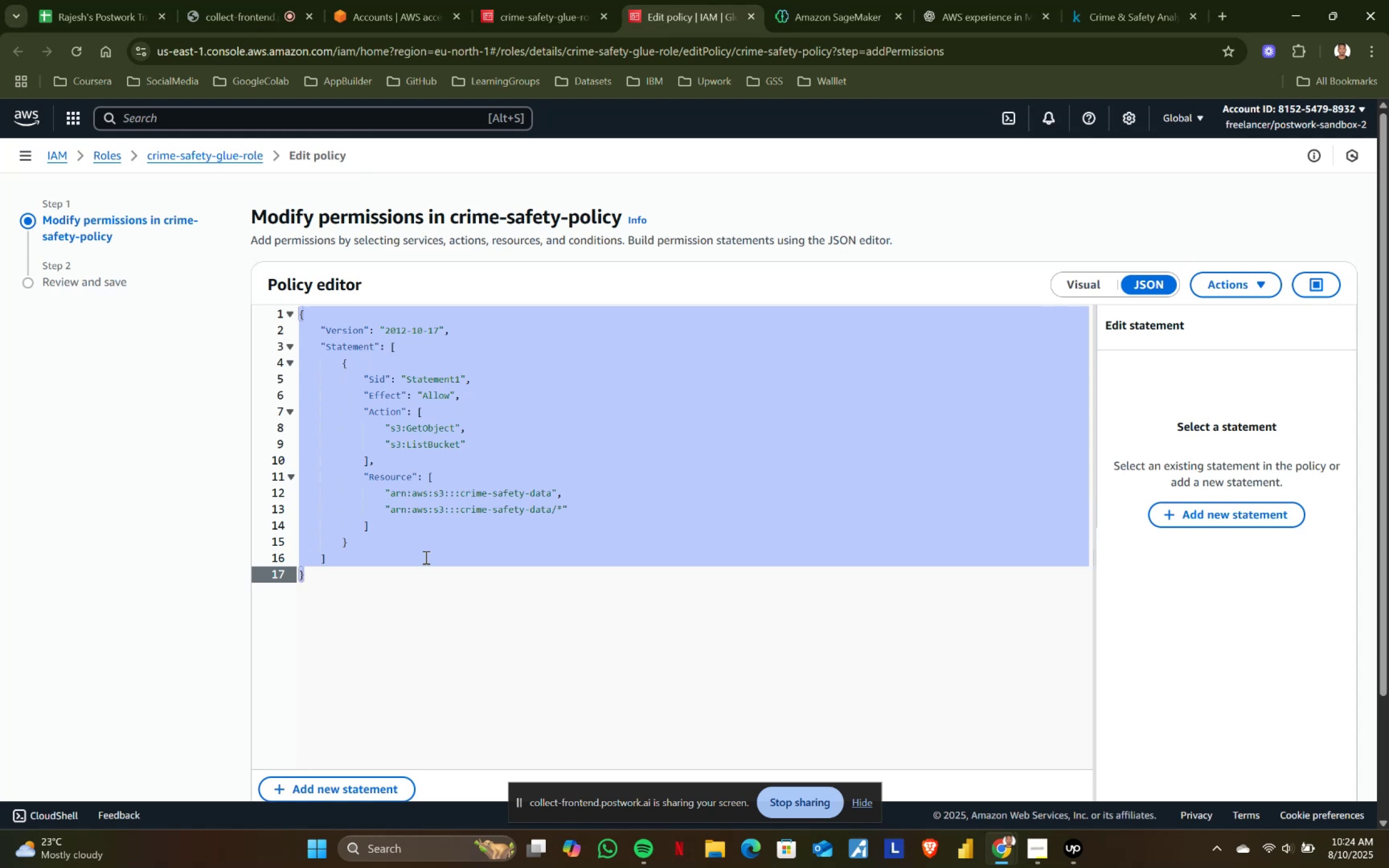 
key(Control+C)
 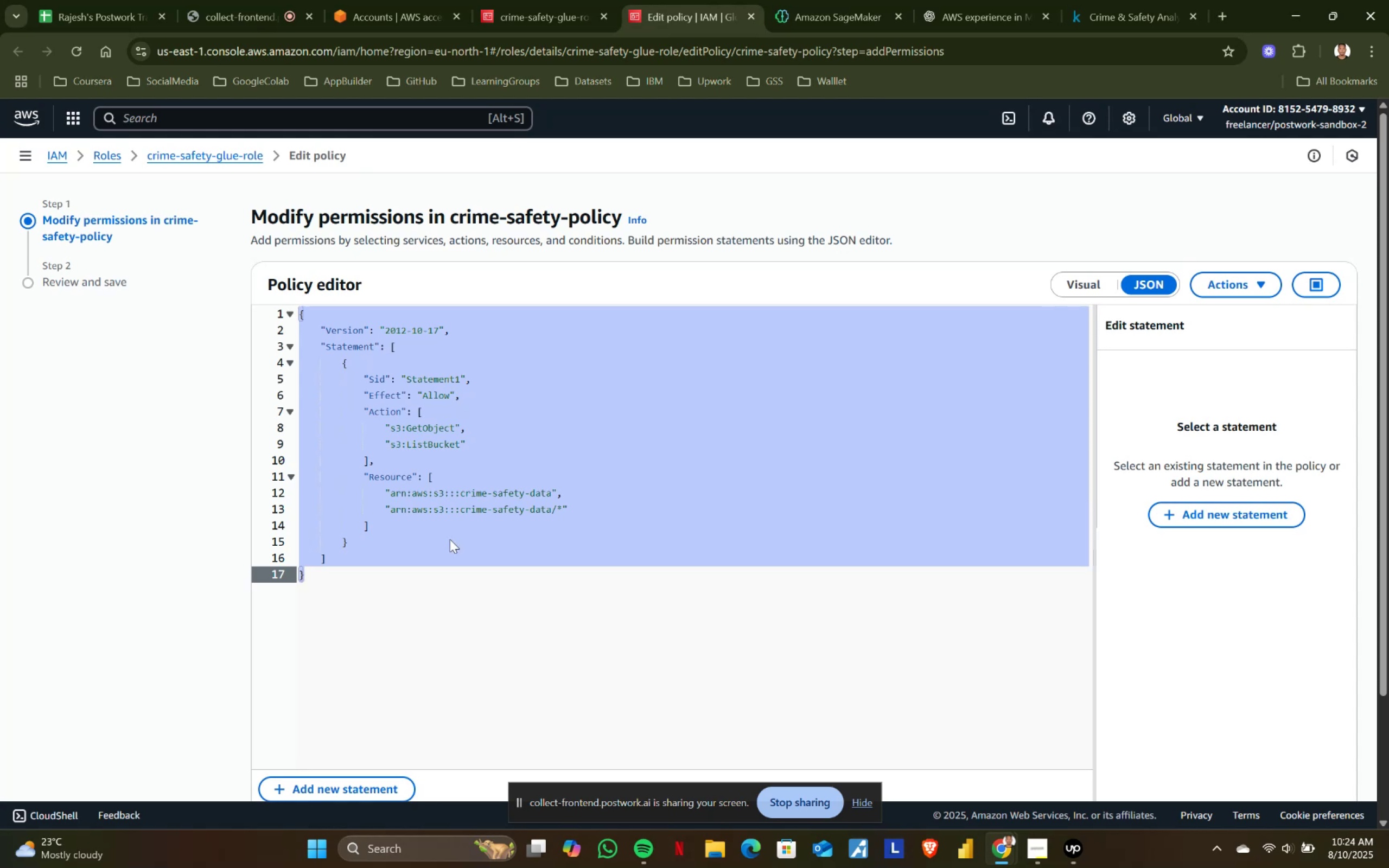 
key(Control+ControlLeft)
 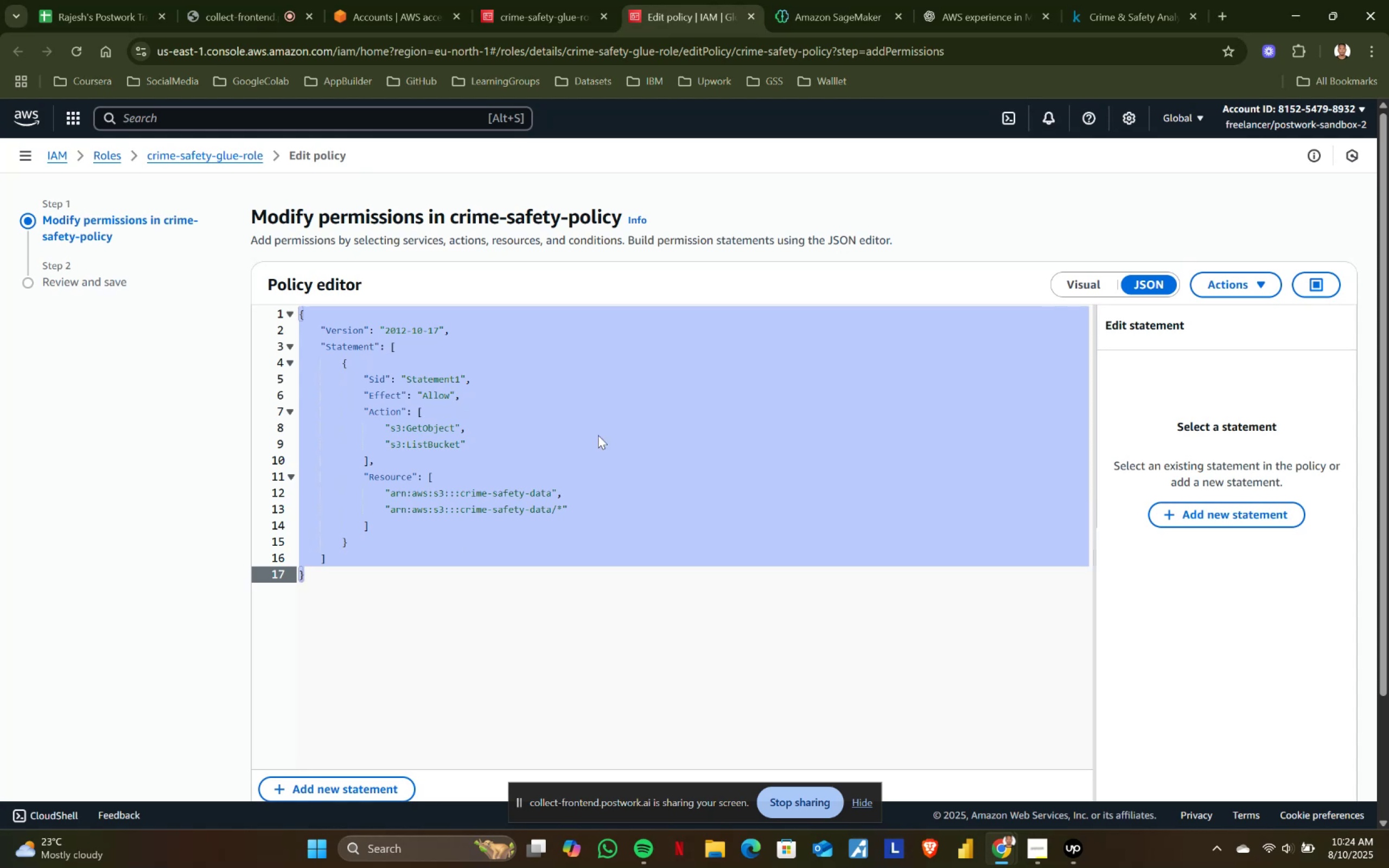 
key(Control+C)
 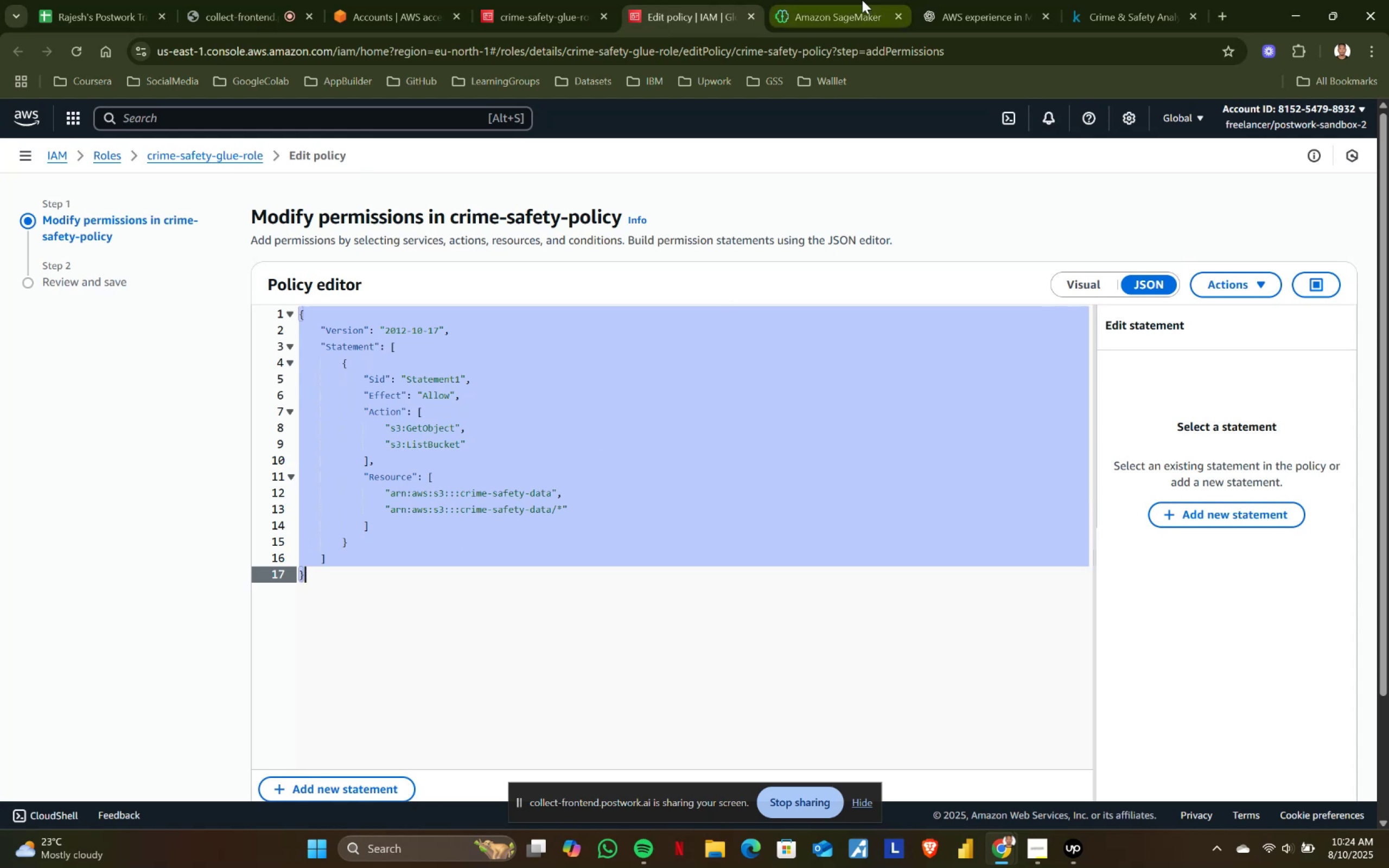 
left_click([861, 0])
 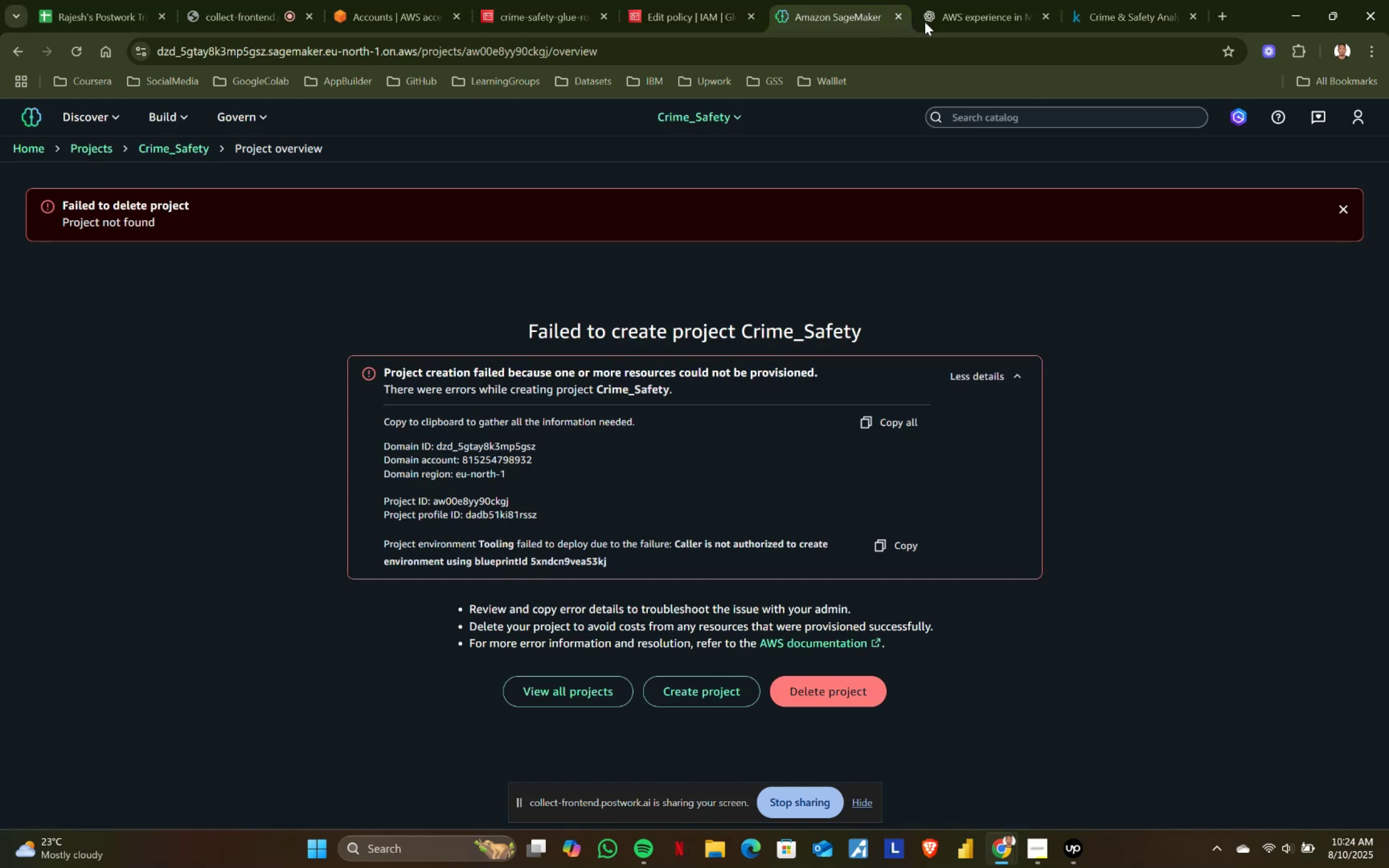 
left_click([976, 0])
 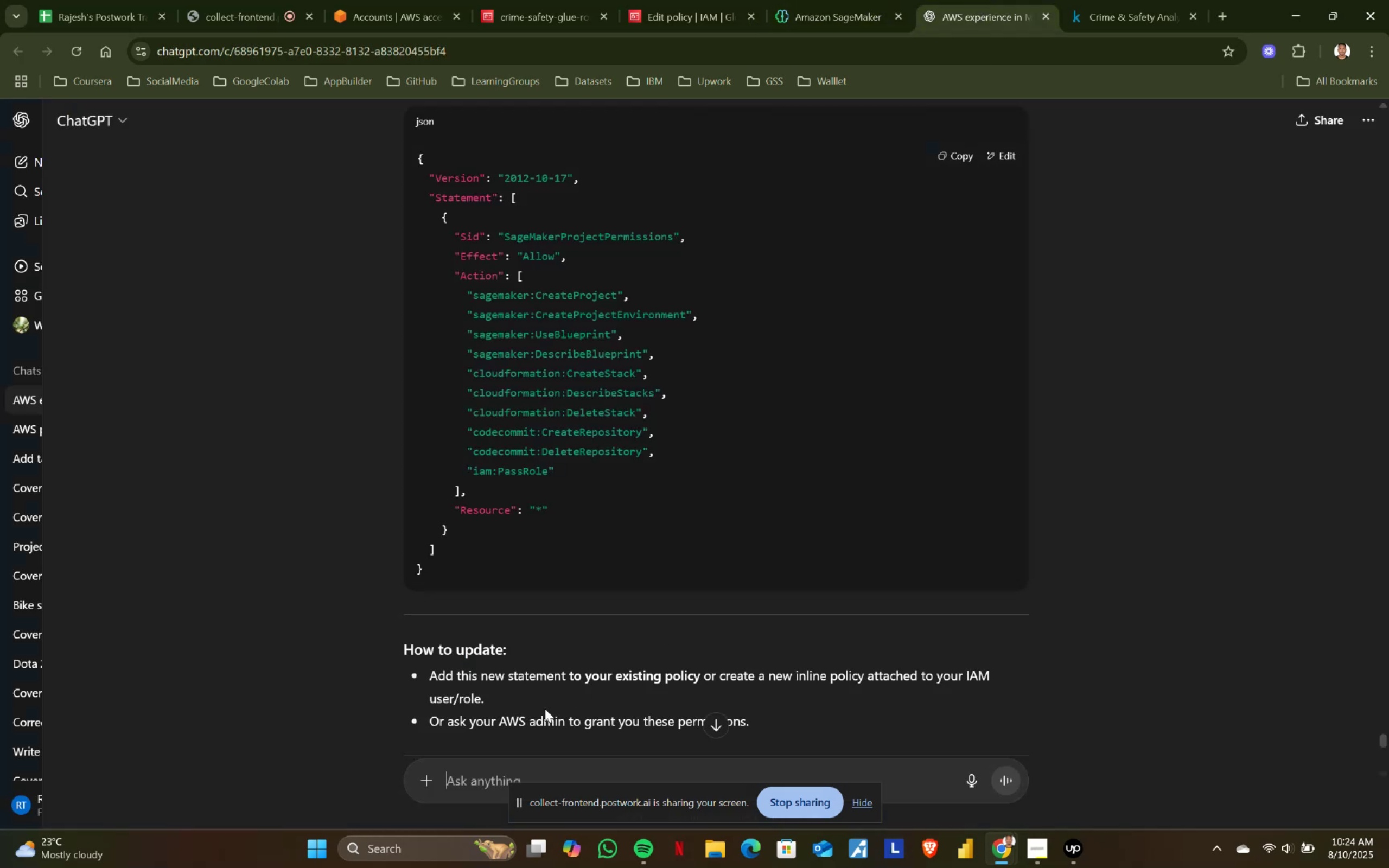 
left_click([482, 760])
 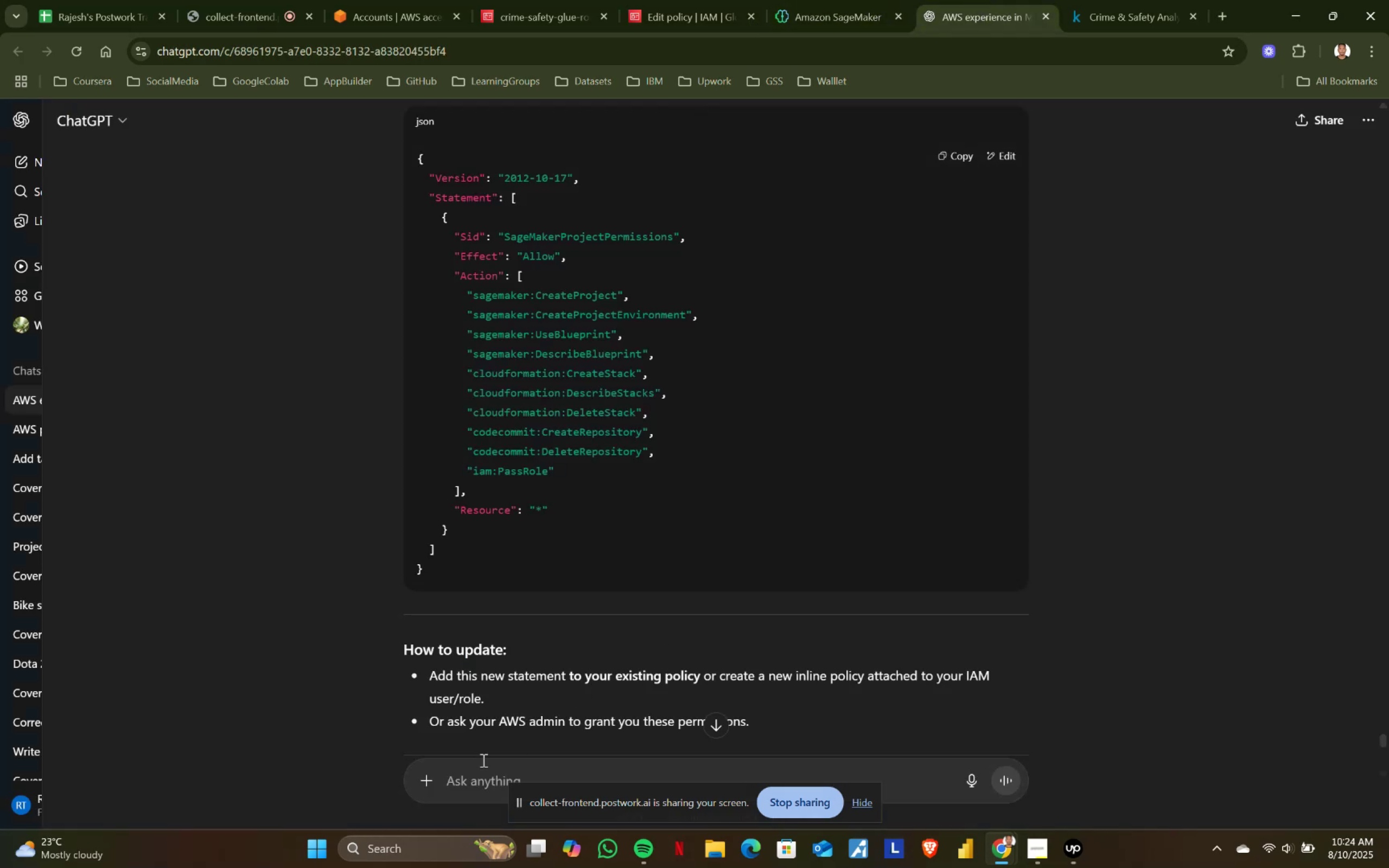 
key(Control+ControlLeft)
 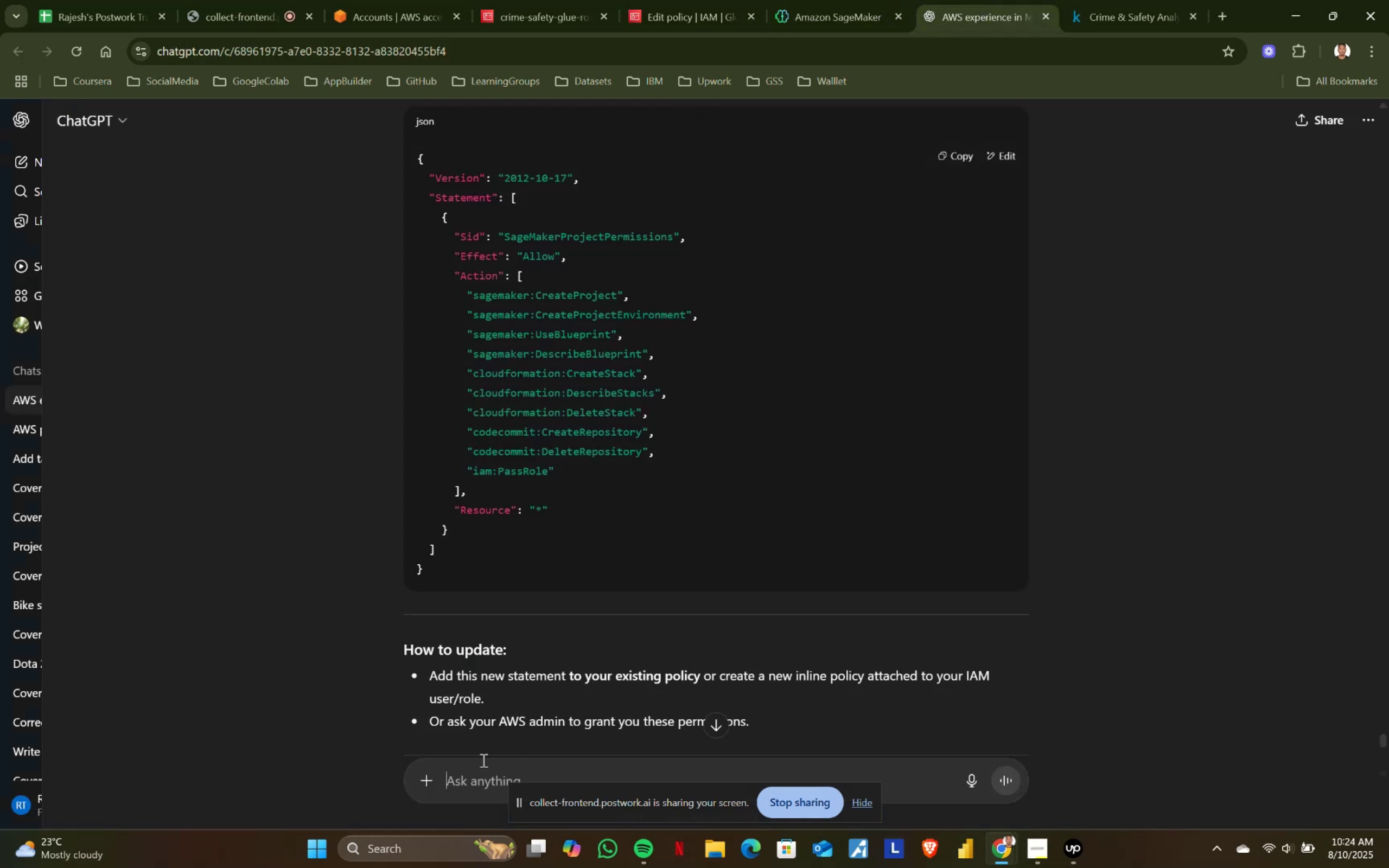 
key(Control+V)
 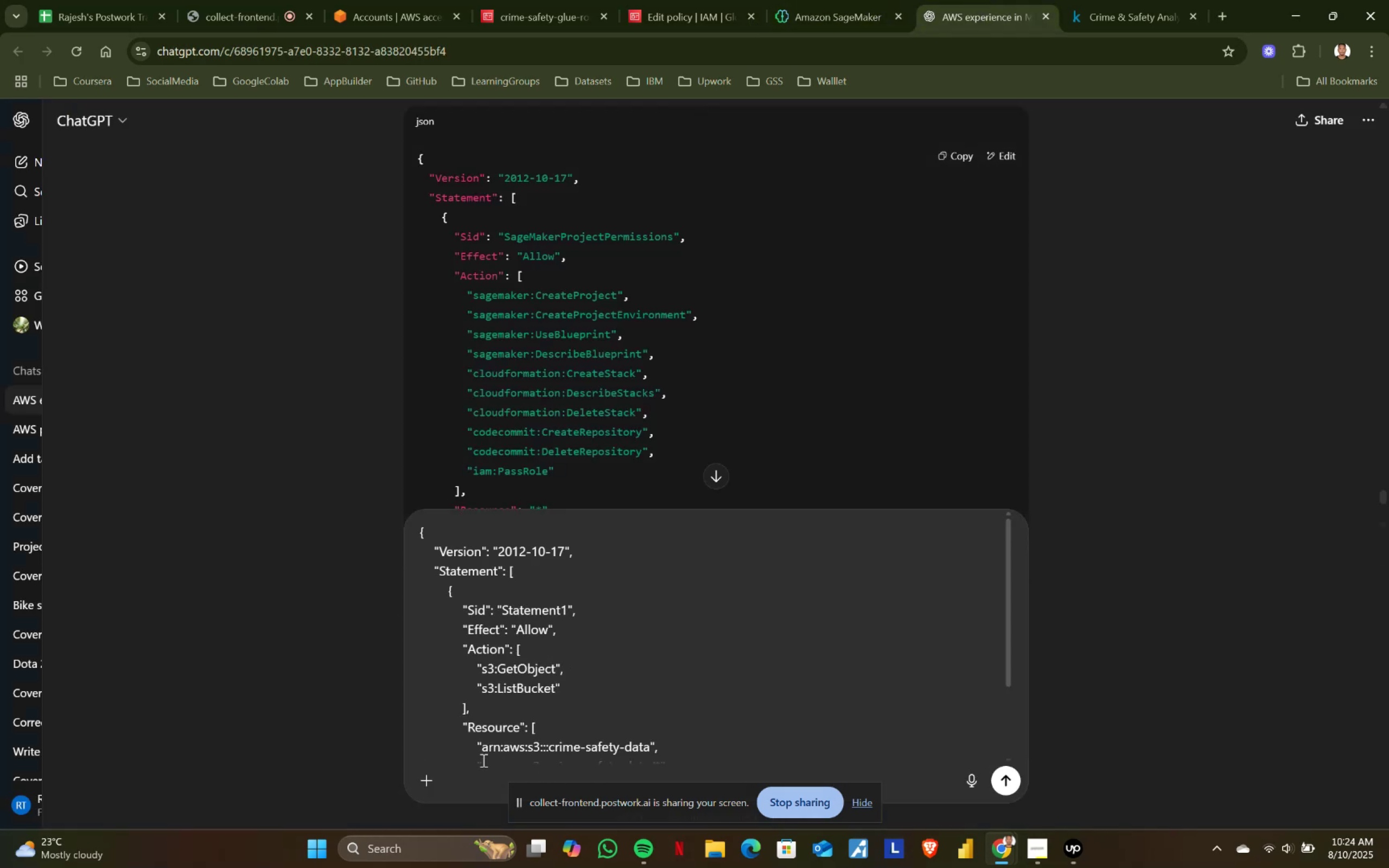 
key(Shift+Enter)
 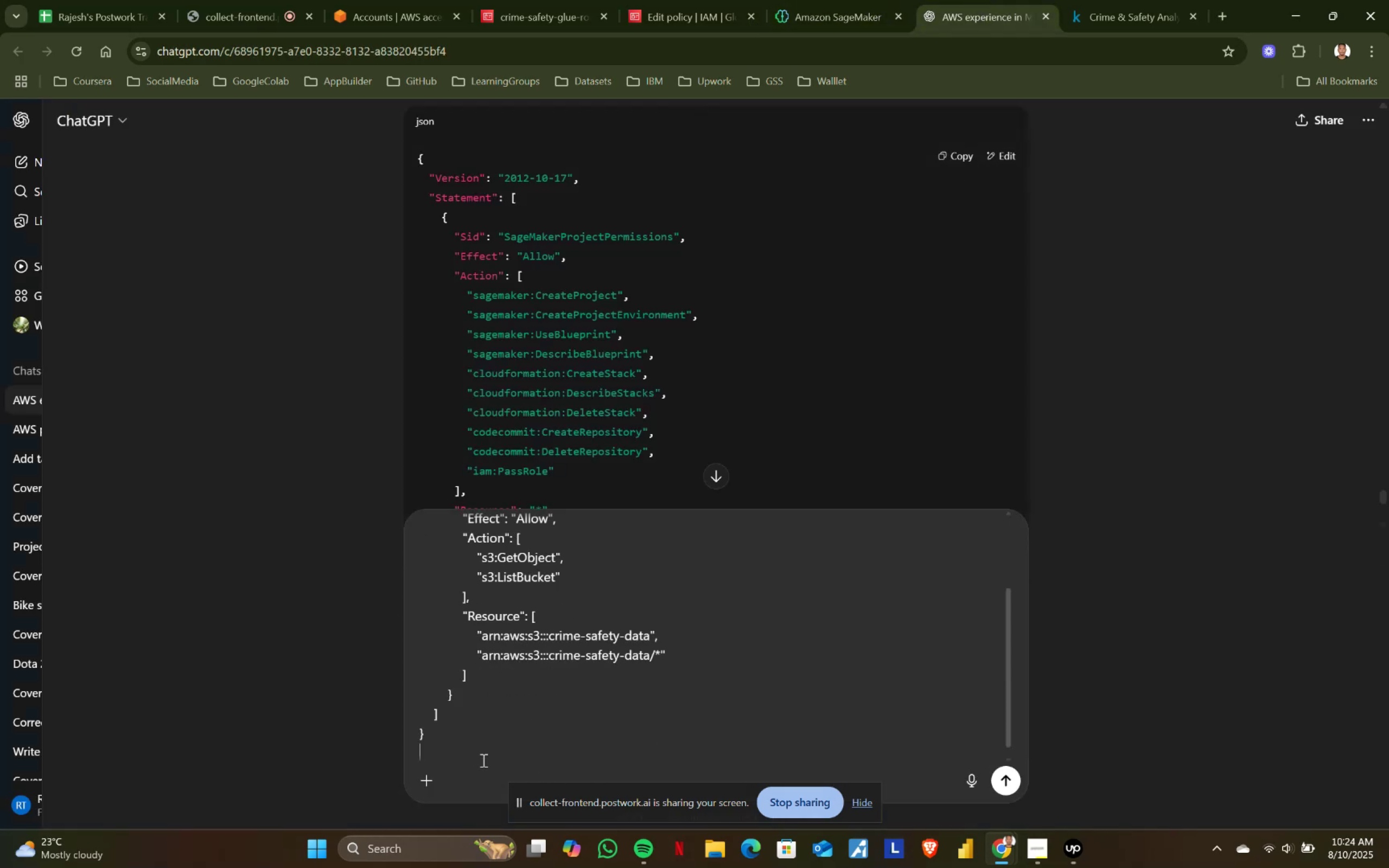 
key(Shift+Enter)
 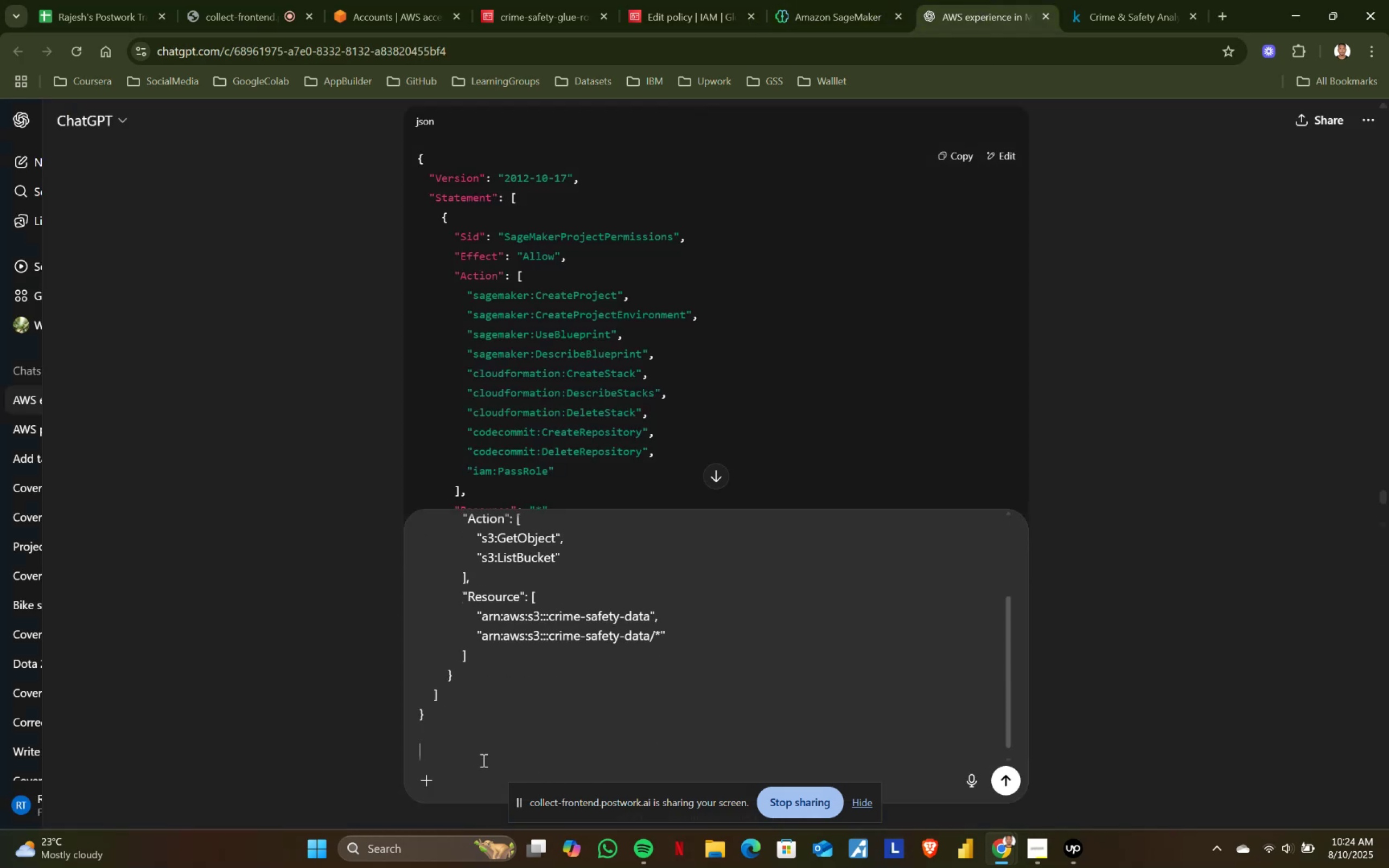 
type(this is my current policy)
 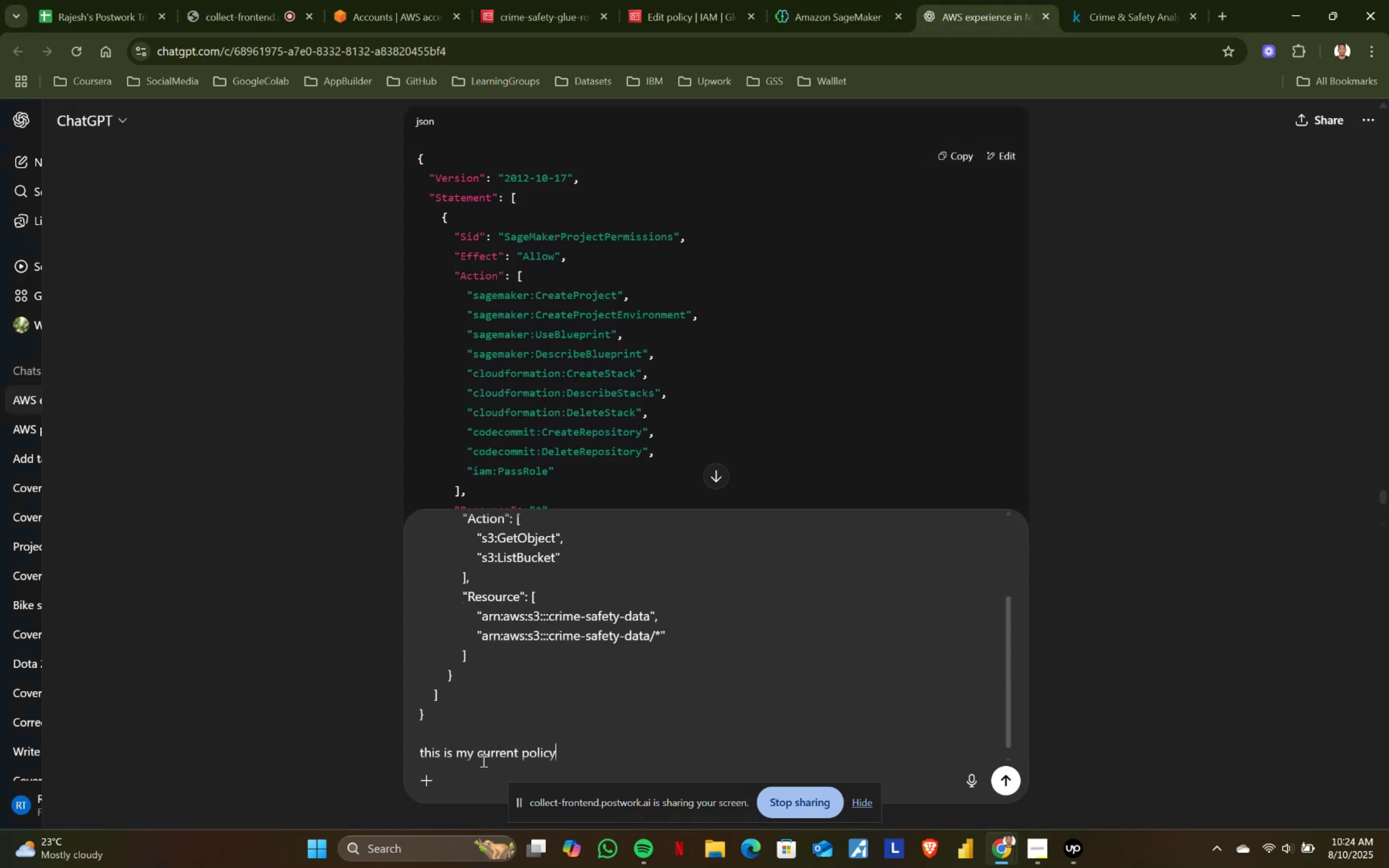 
key(Enter)
 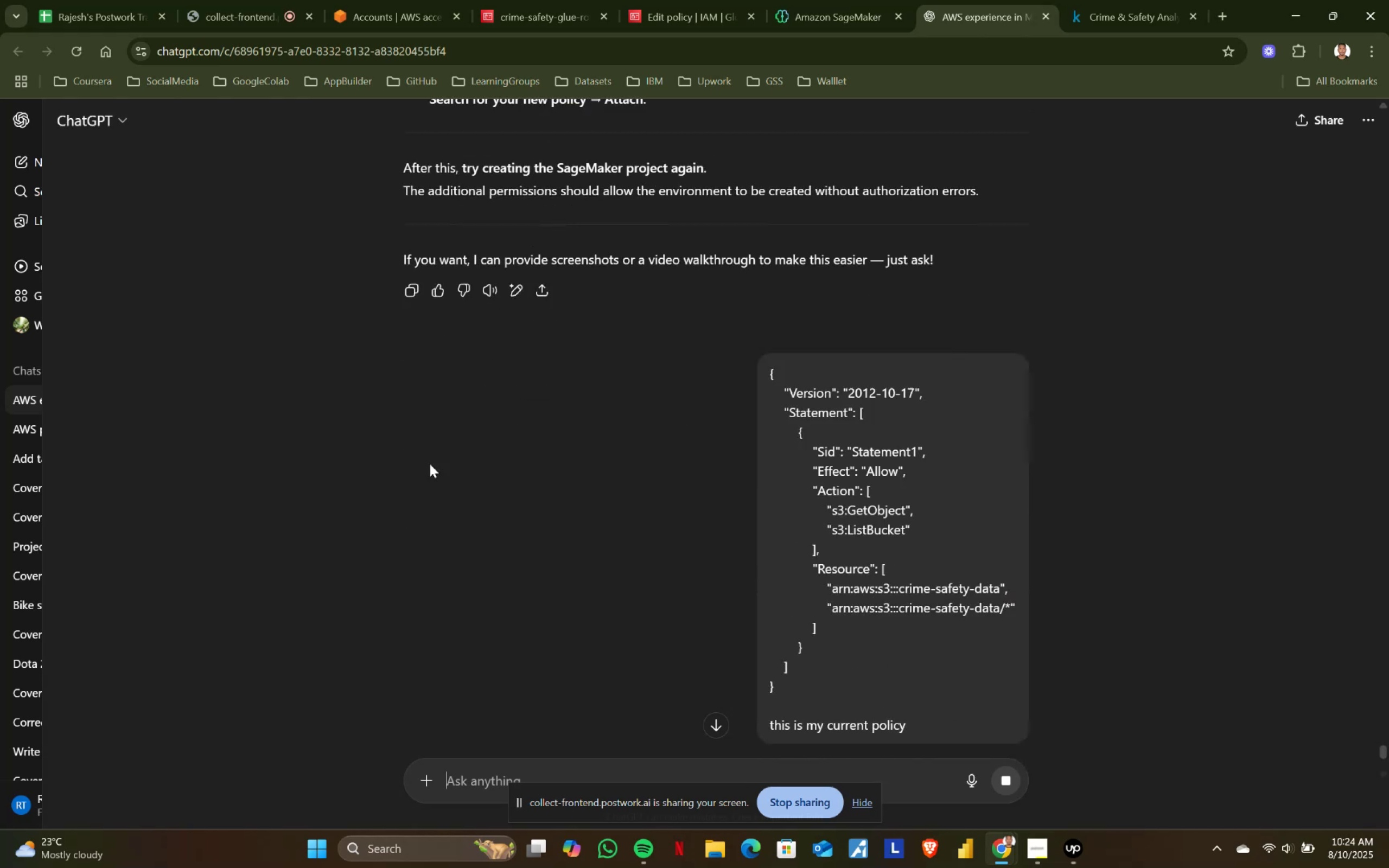 
left_click([269, 0])
 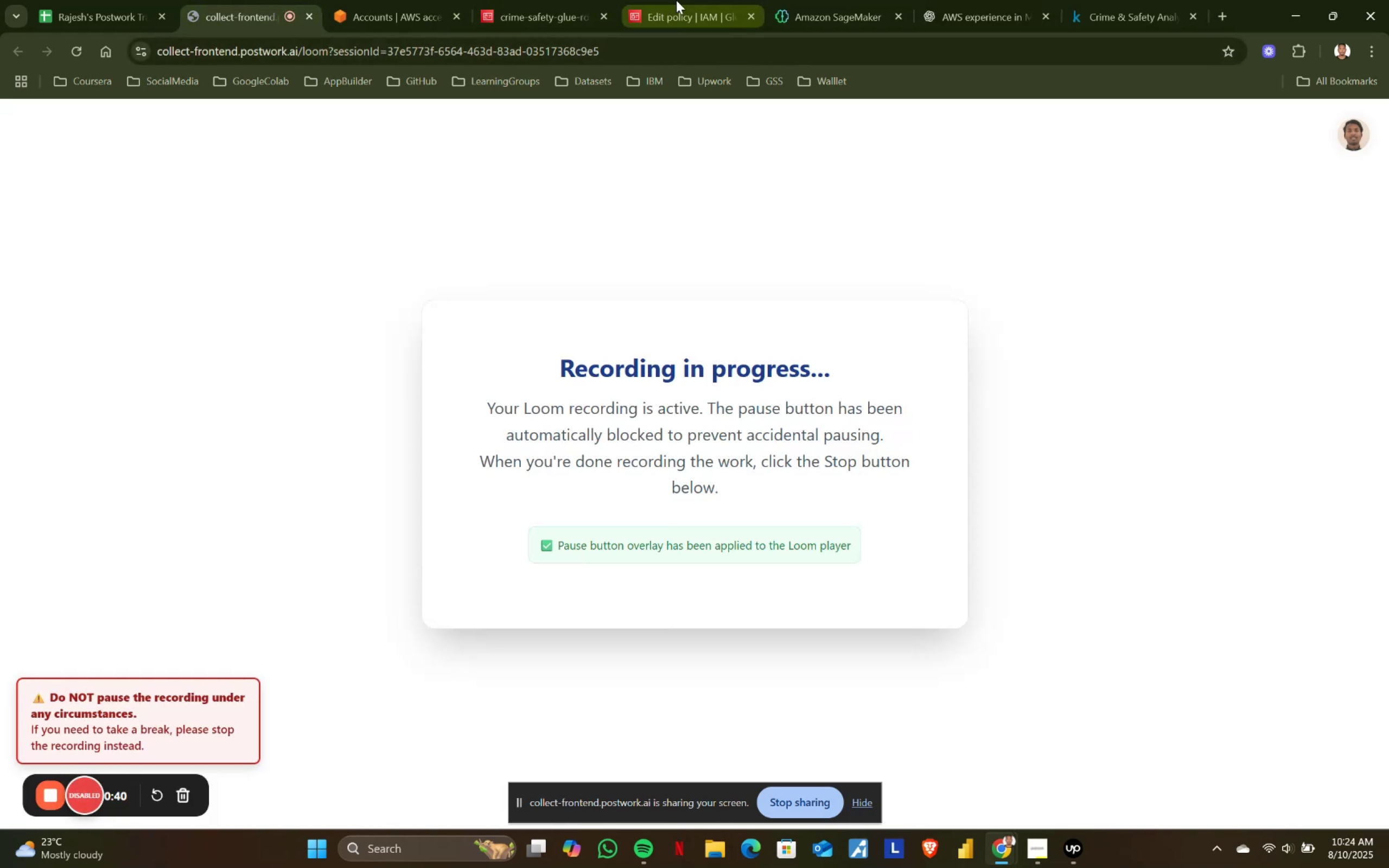 
left_click([824, 0])
 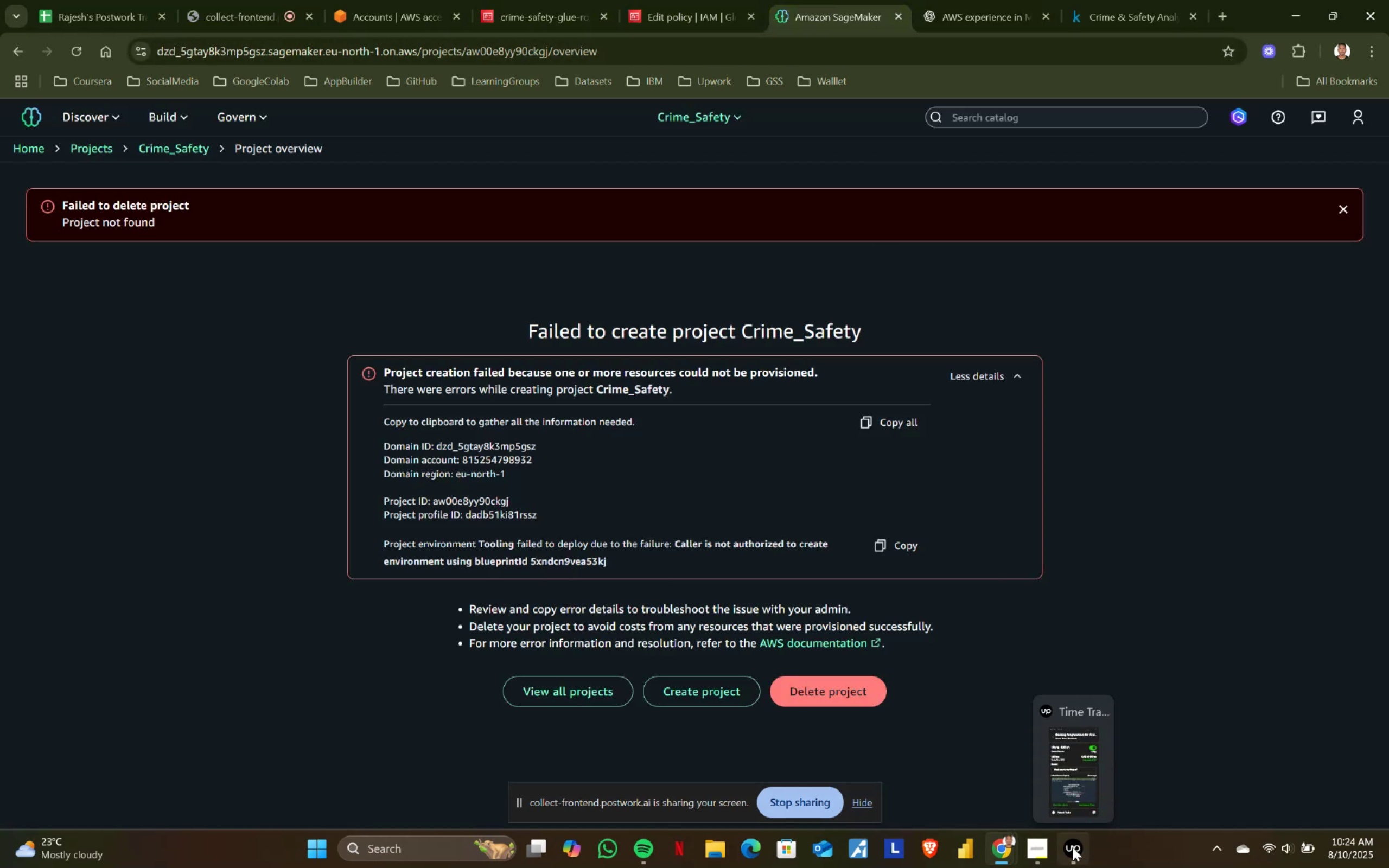 
left_click([1048, 844])
 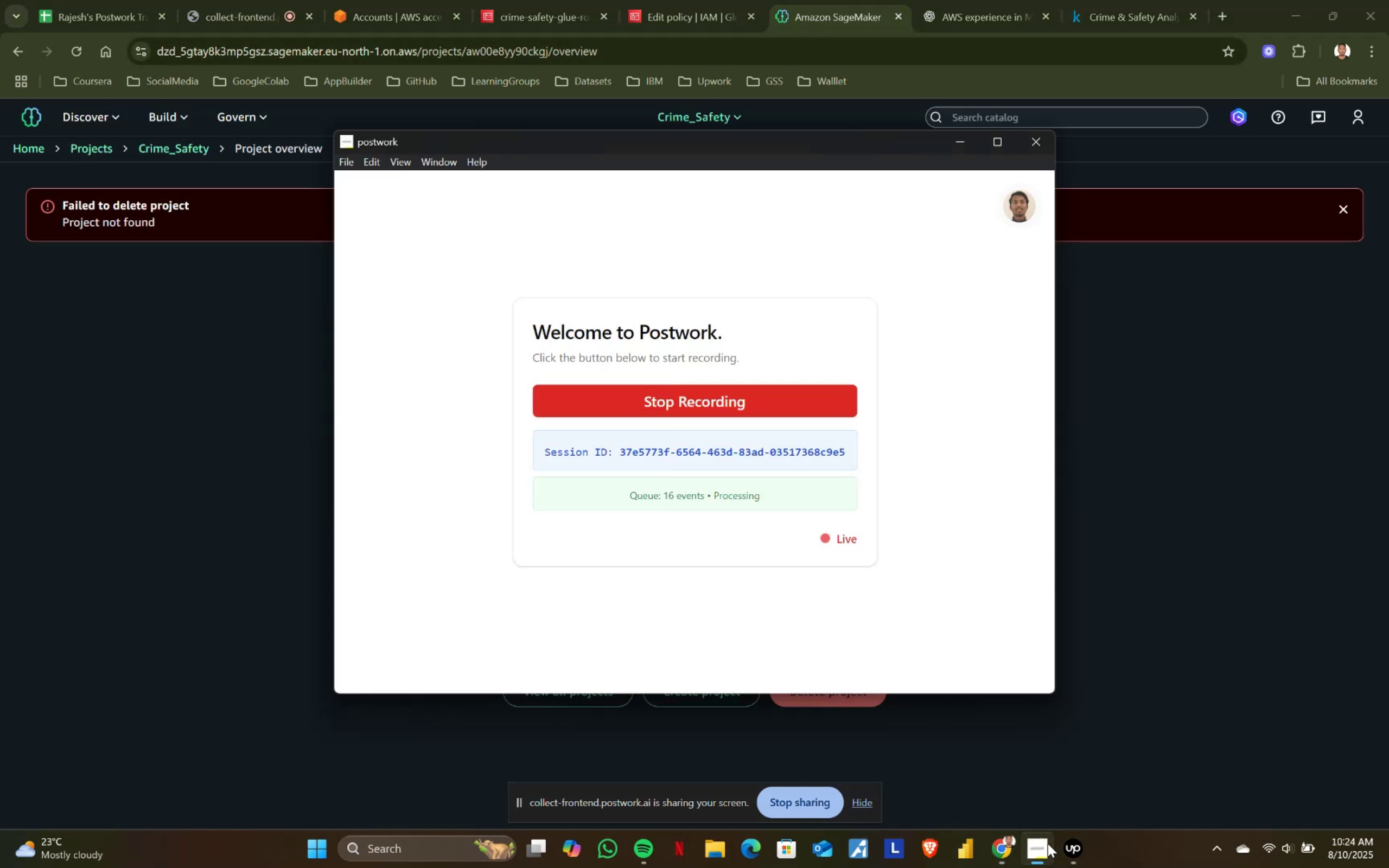 
left_click([1048, 844])
 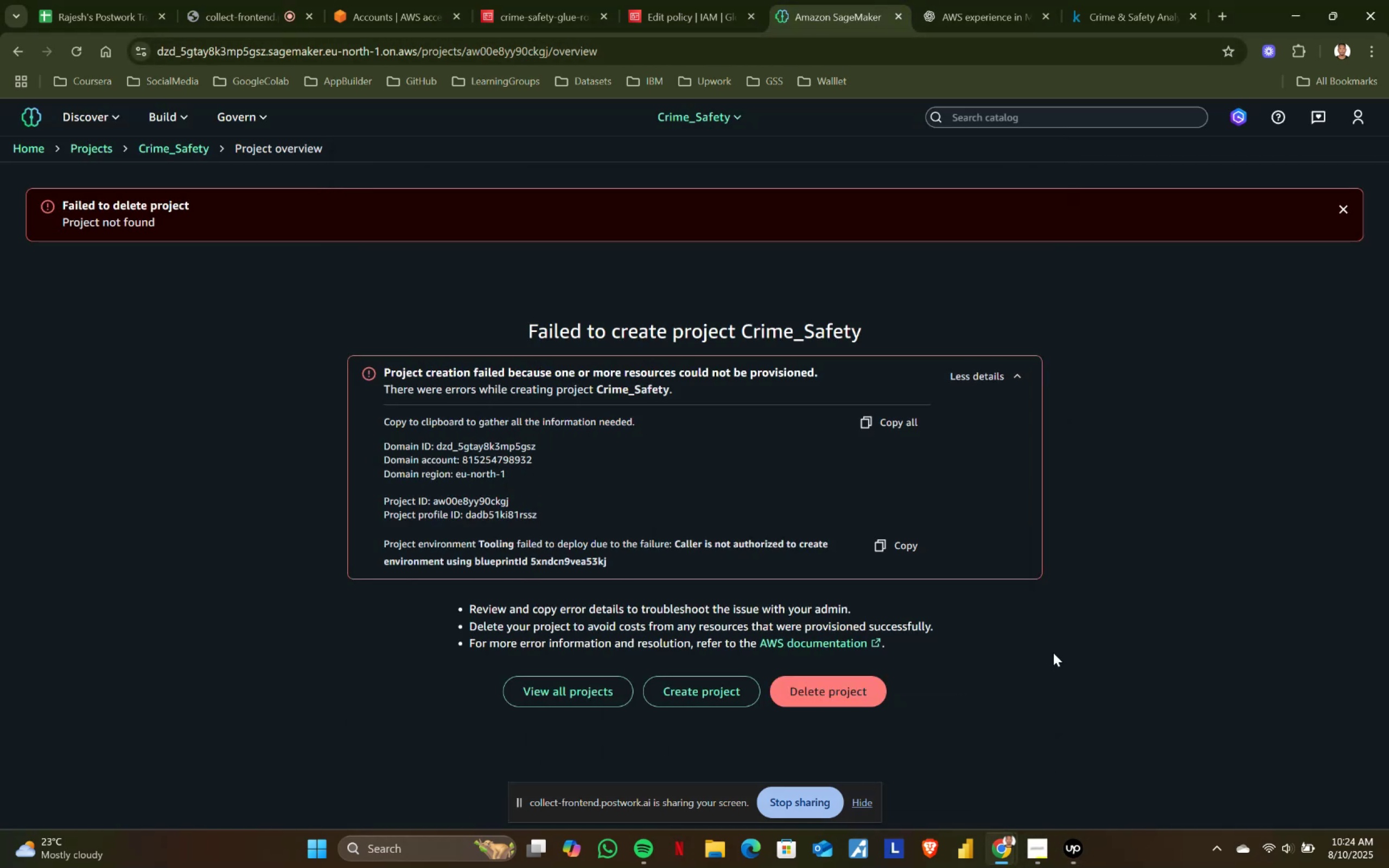 
wait(8.31)
 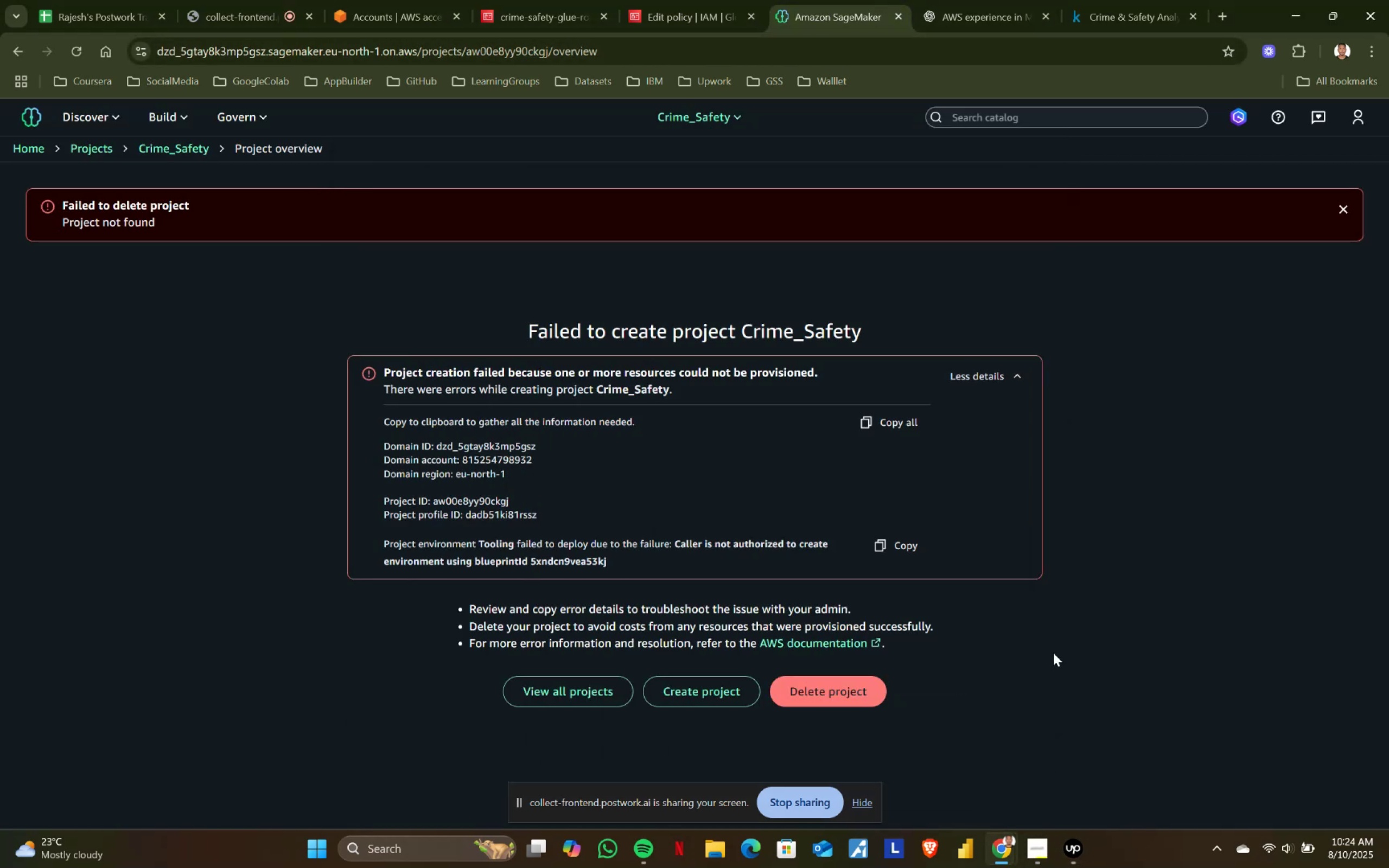 
left_click([87, 149])
 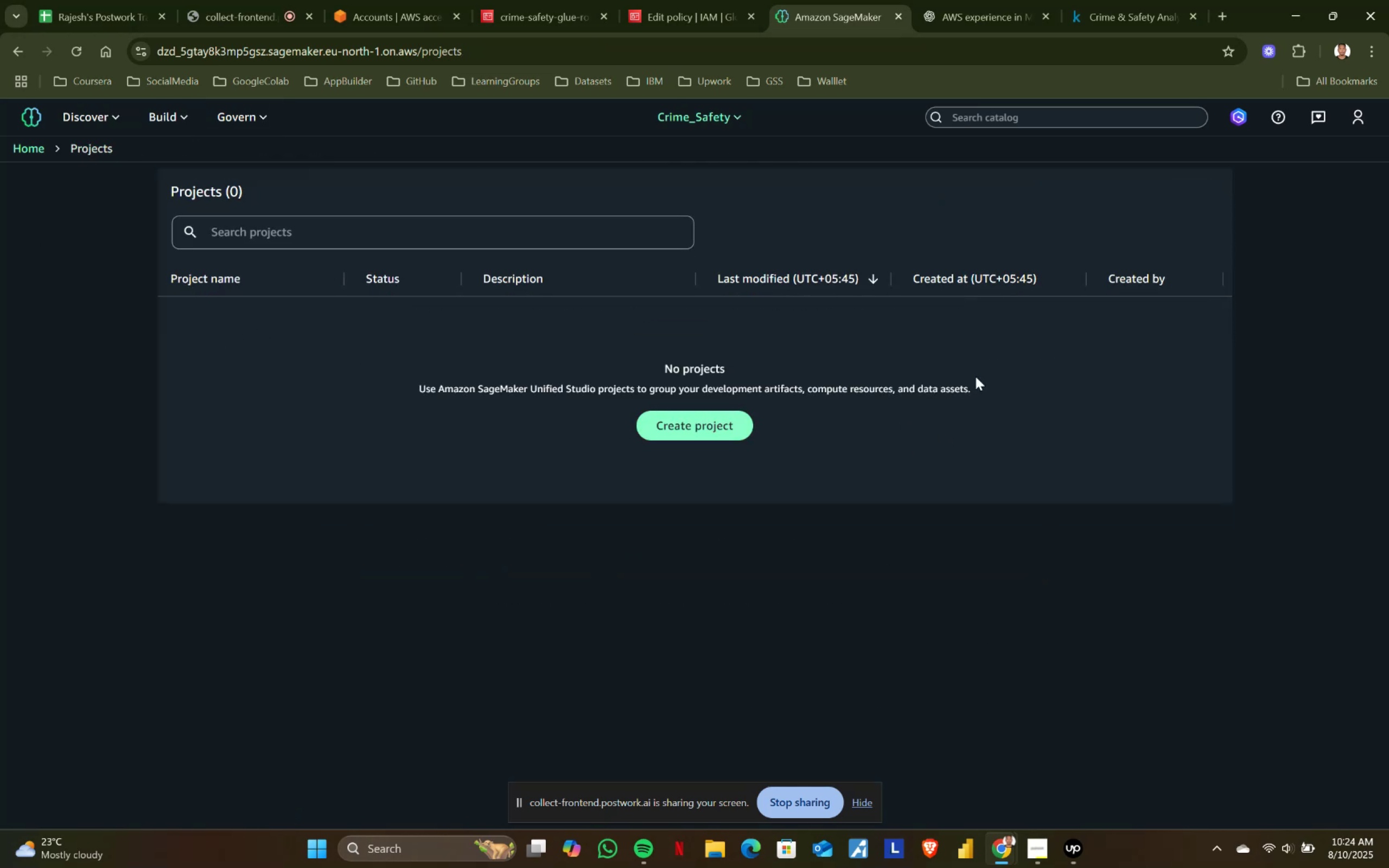 
left_click([685, 0])
 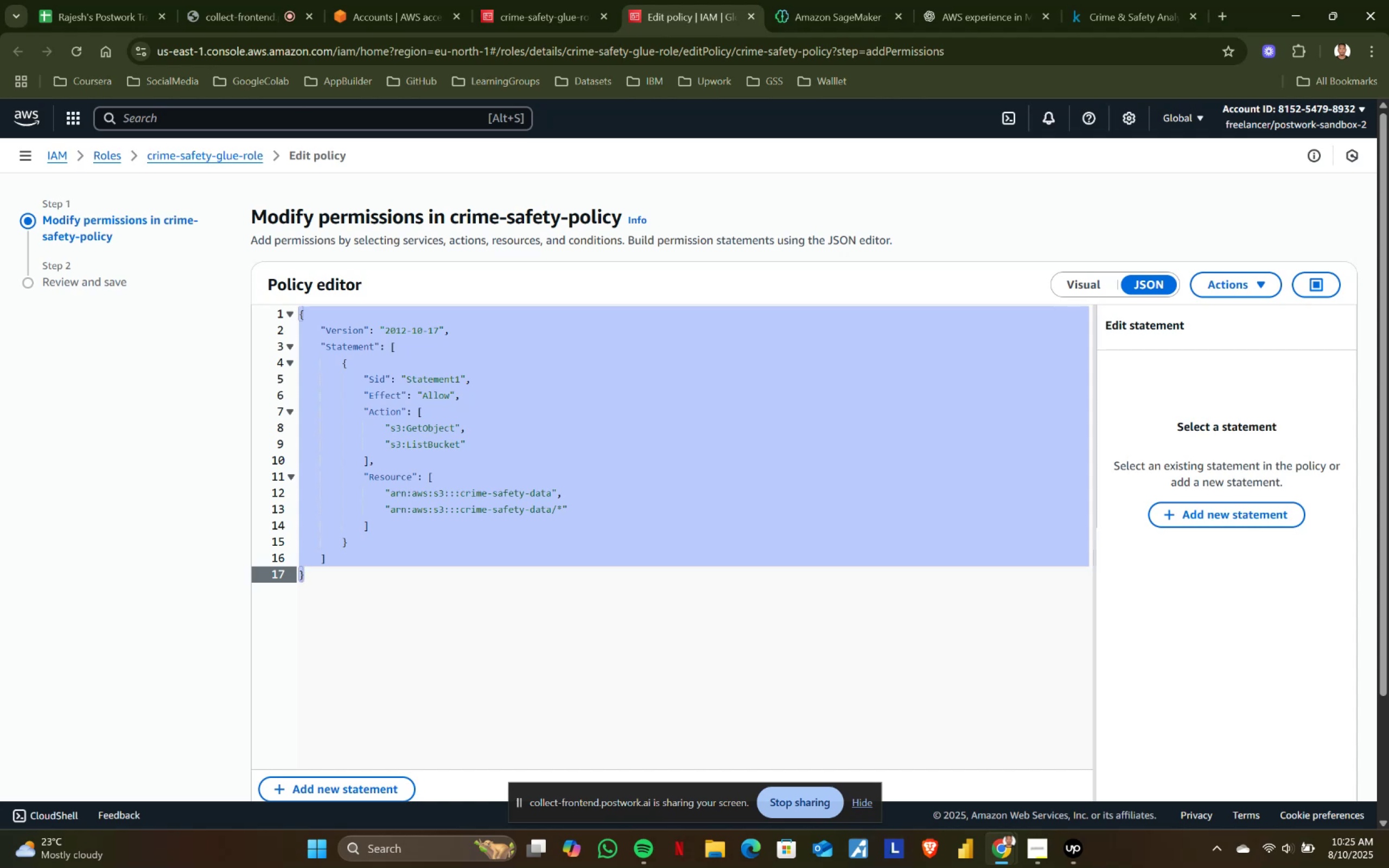 
wait(45.58)
 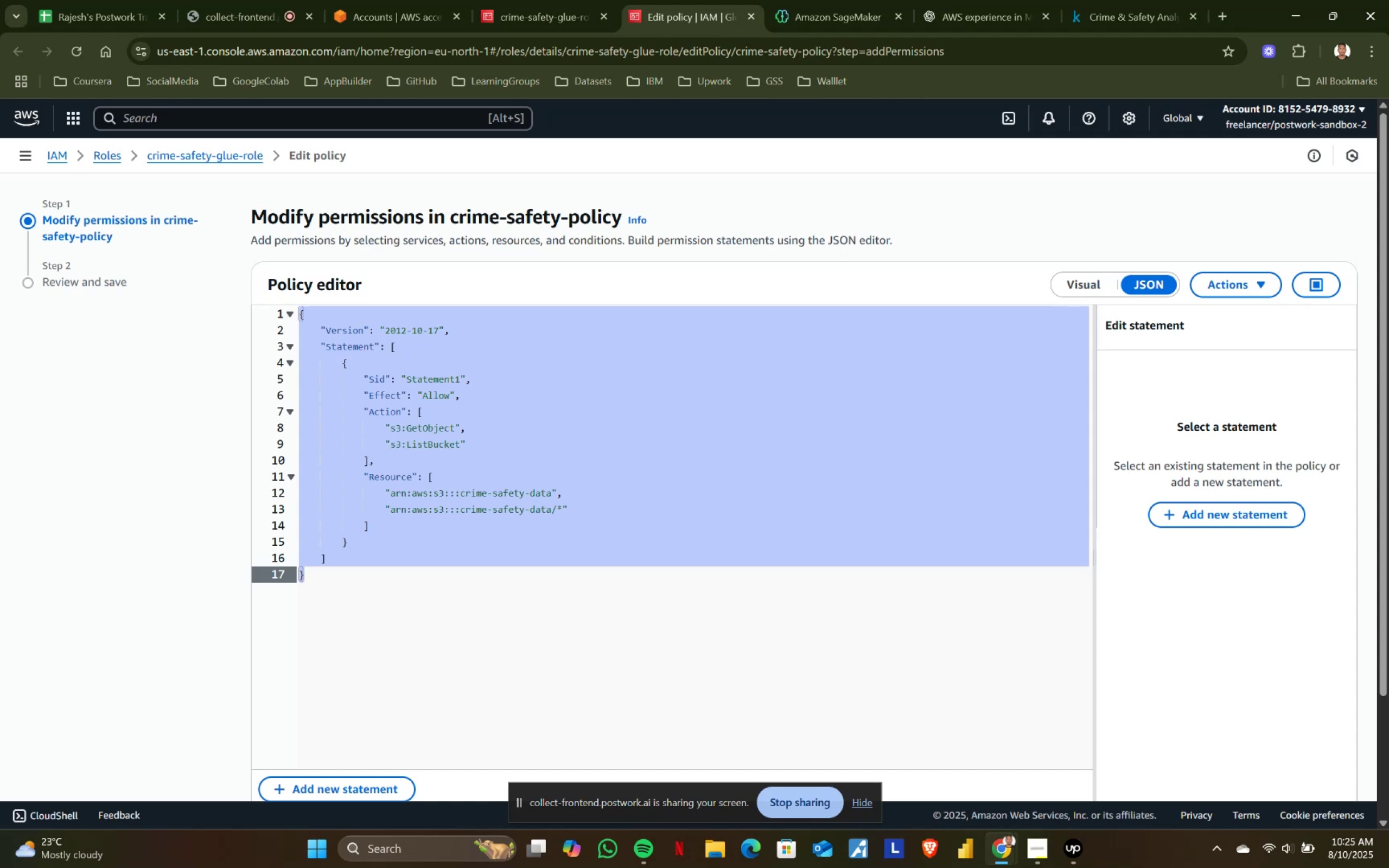 
left_click([978, 0])
 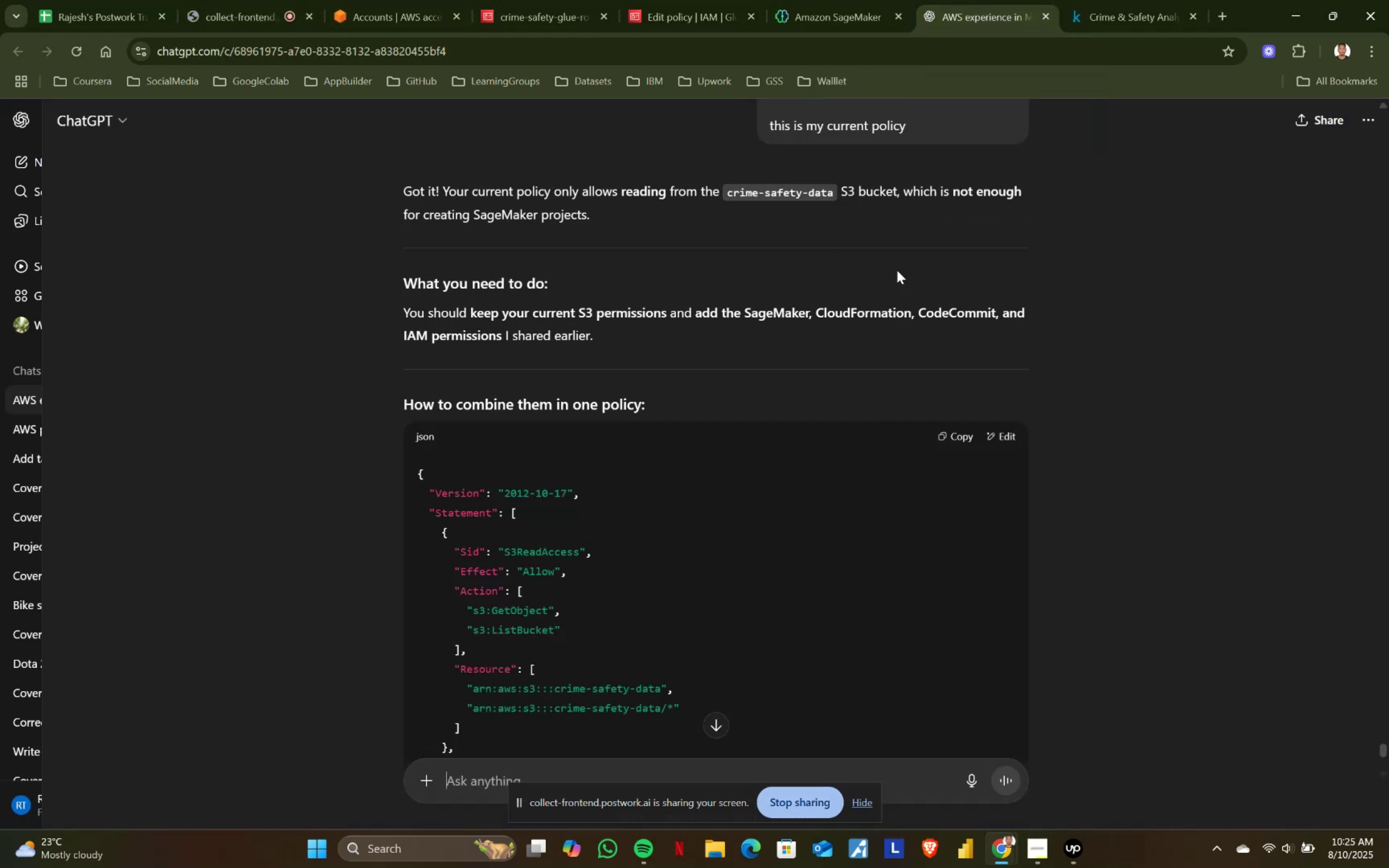 
scroll: coordinate [749, 423], scroll_direction: down, amount: 3.0
 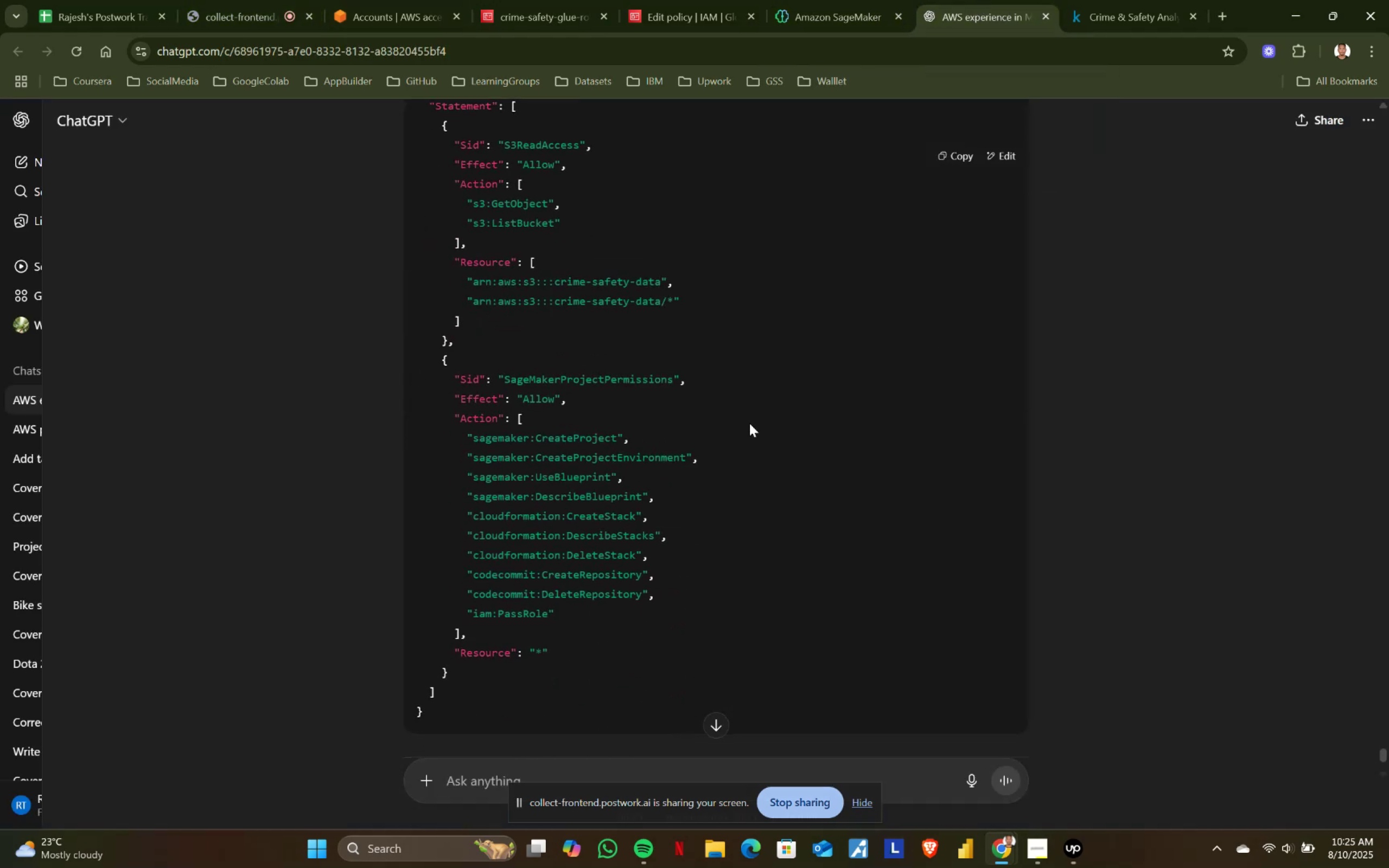 
scroll: coordinate [749, 423], scroll_direction: up, amount: 1.0
 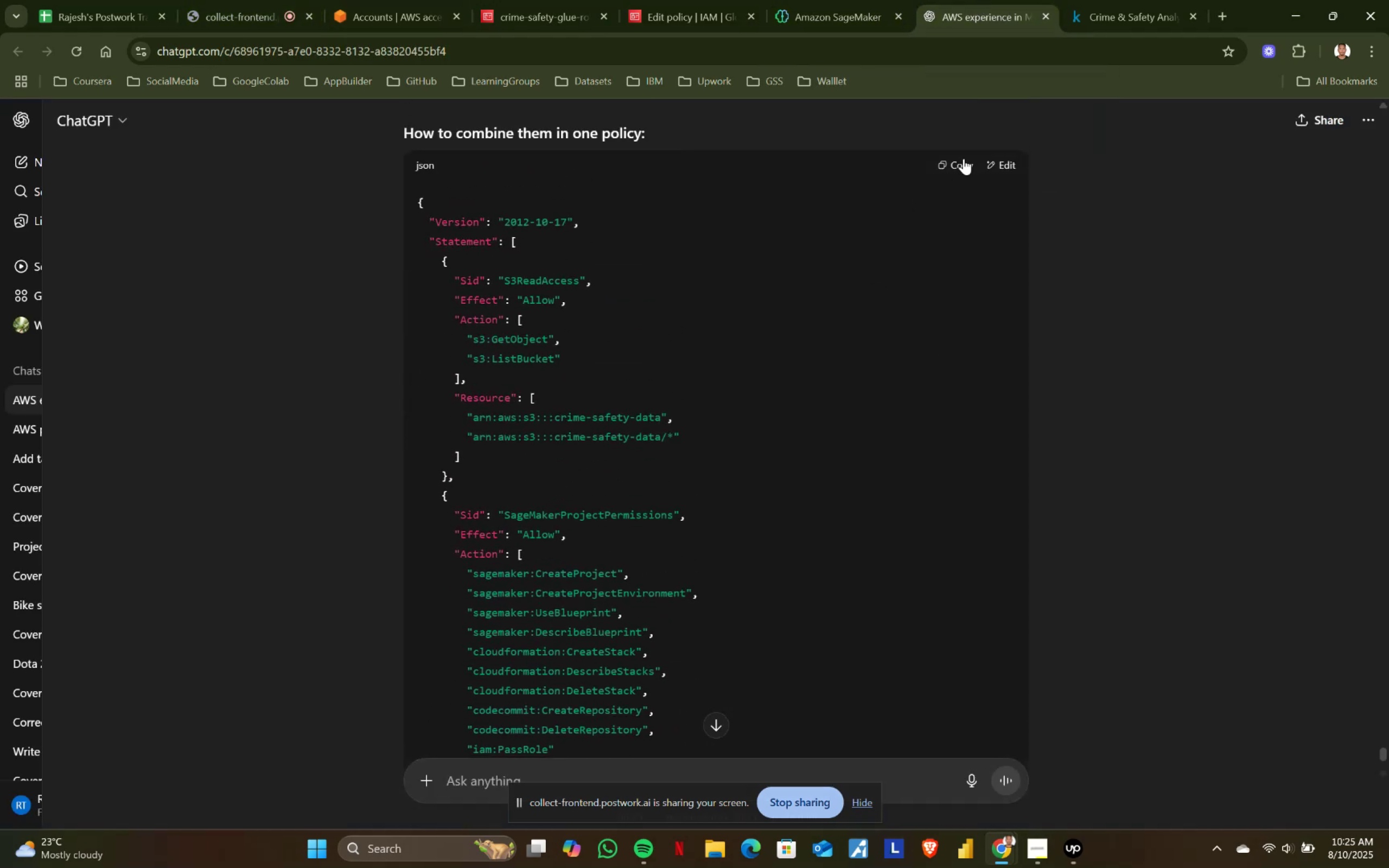 
left_click([958, 159])
 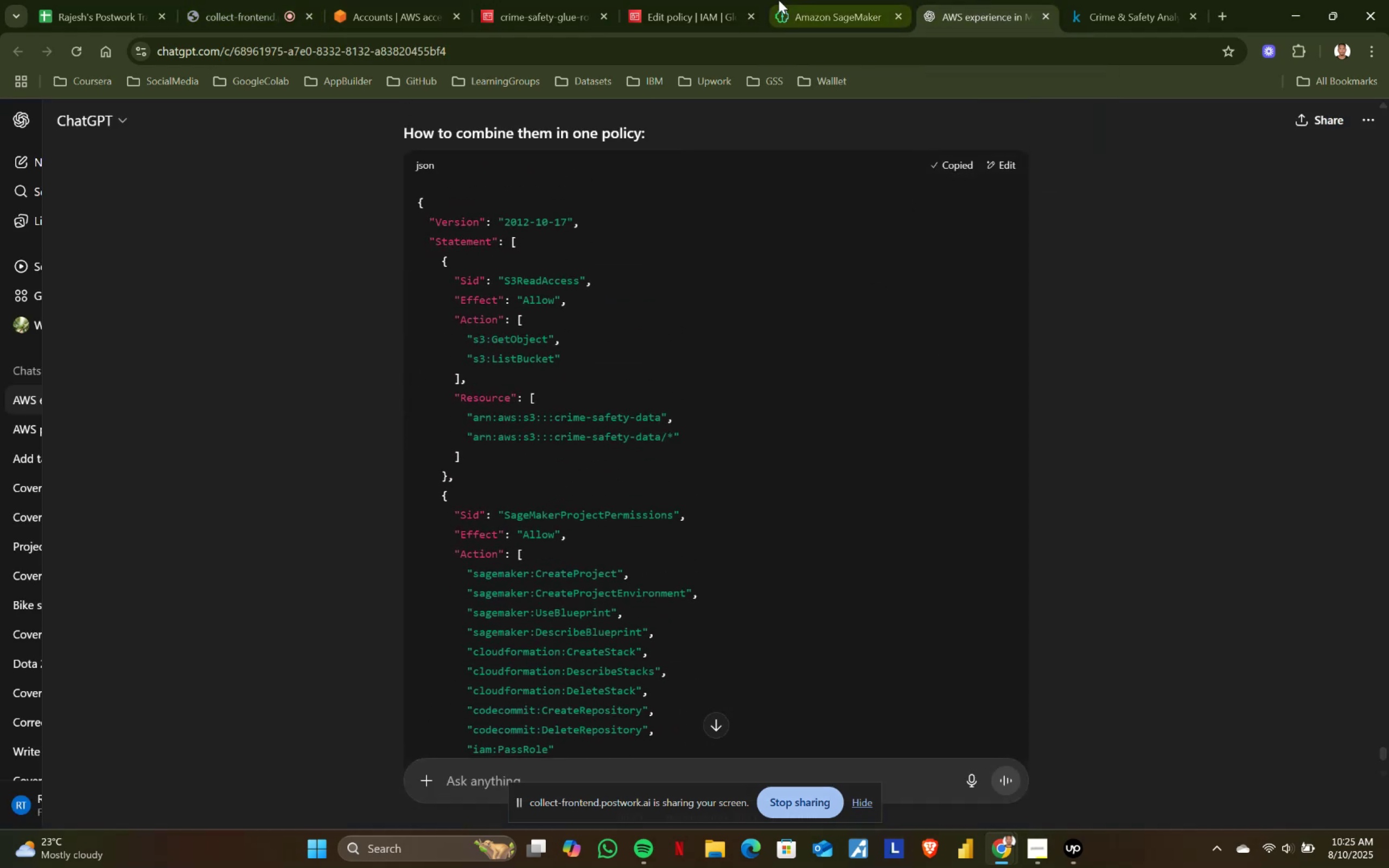 
left_click([706, 0])
 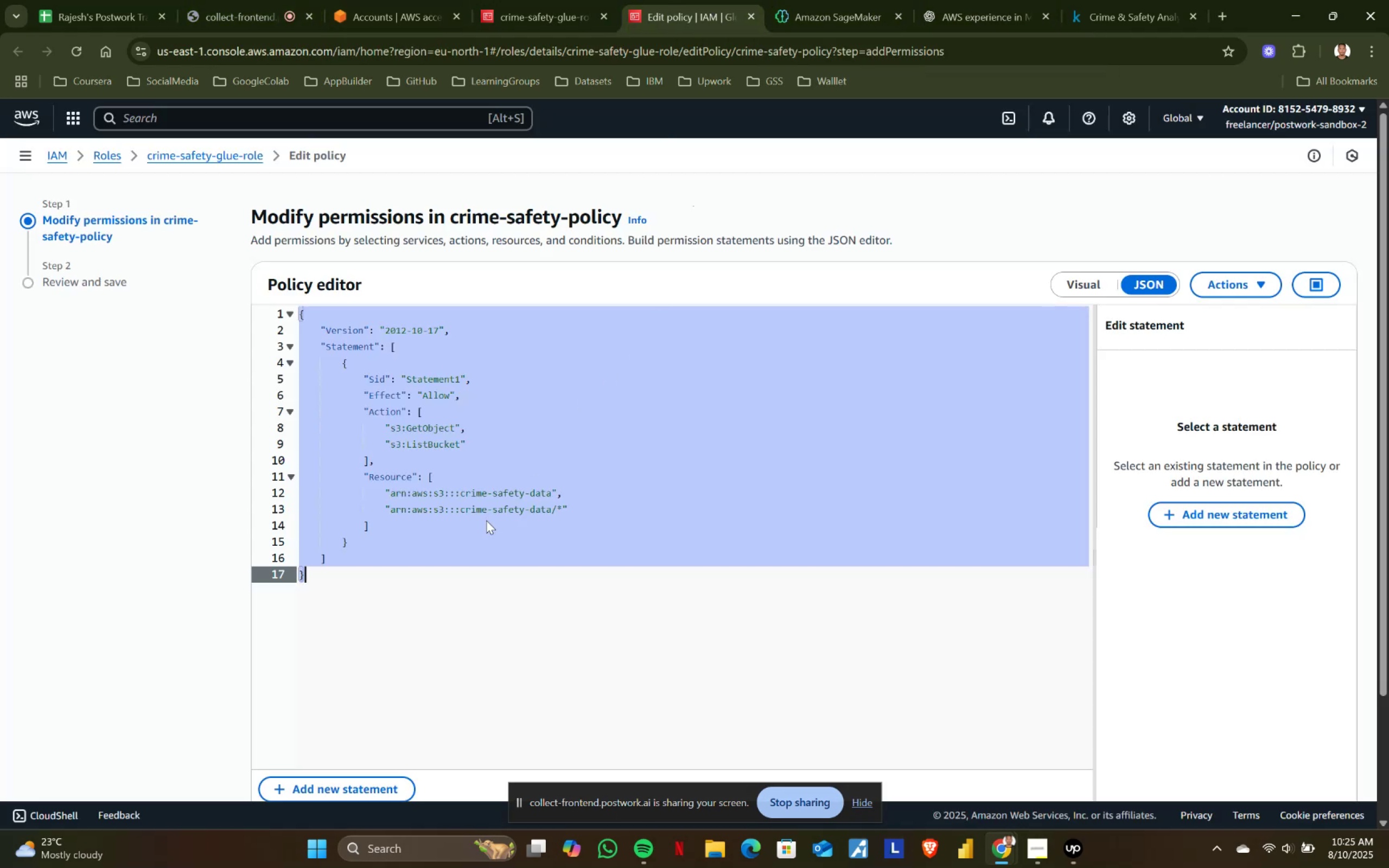 
left_click([438, 538])
 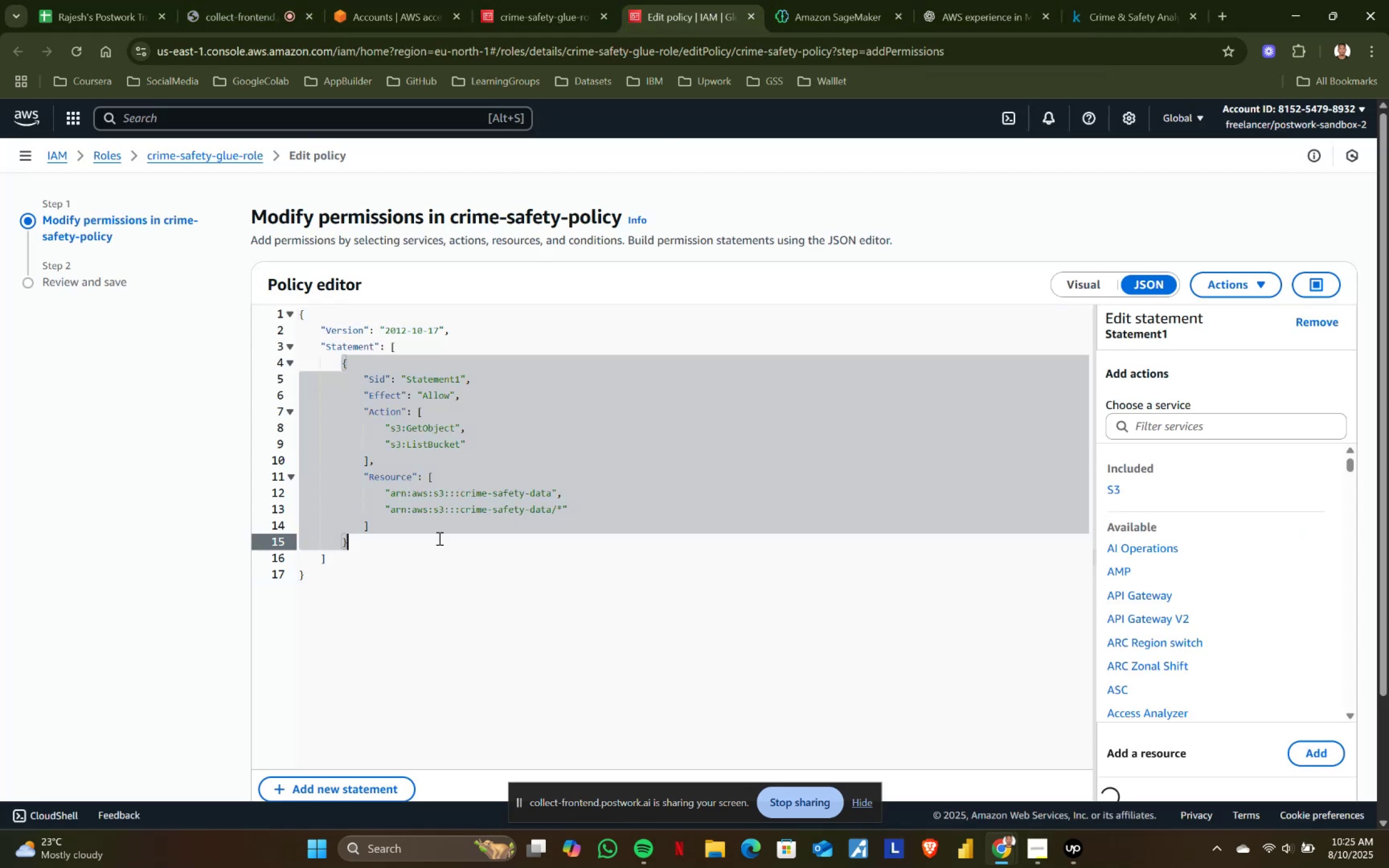 
key(Control+ControlLeft)
 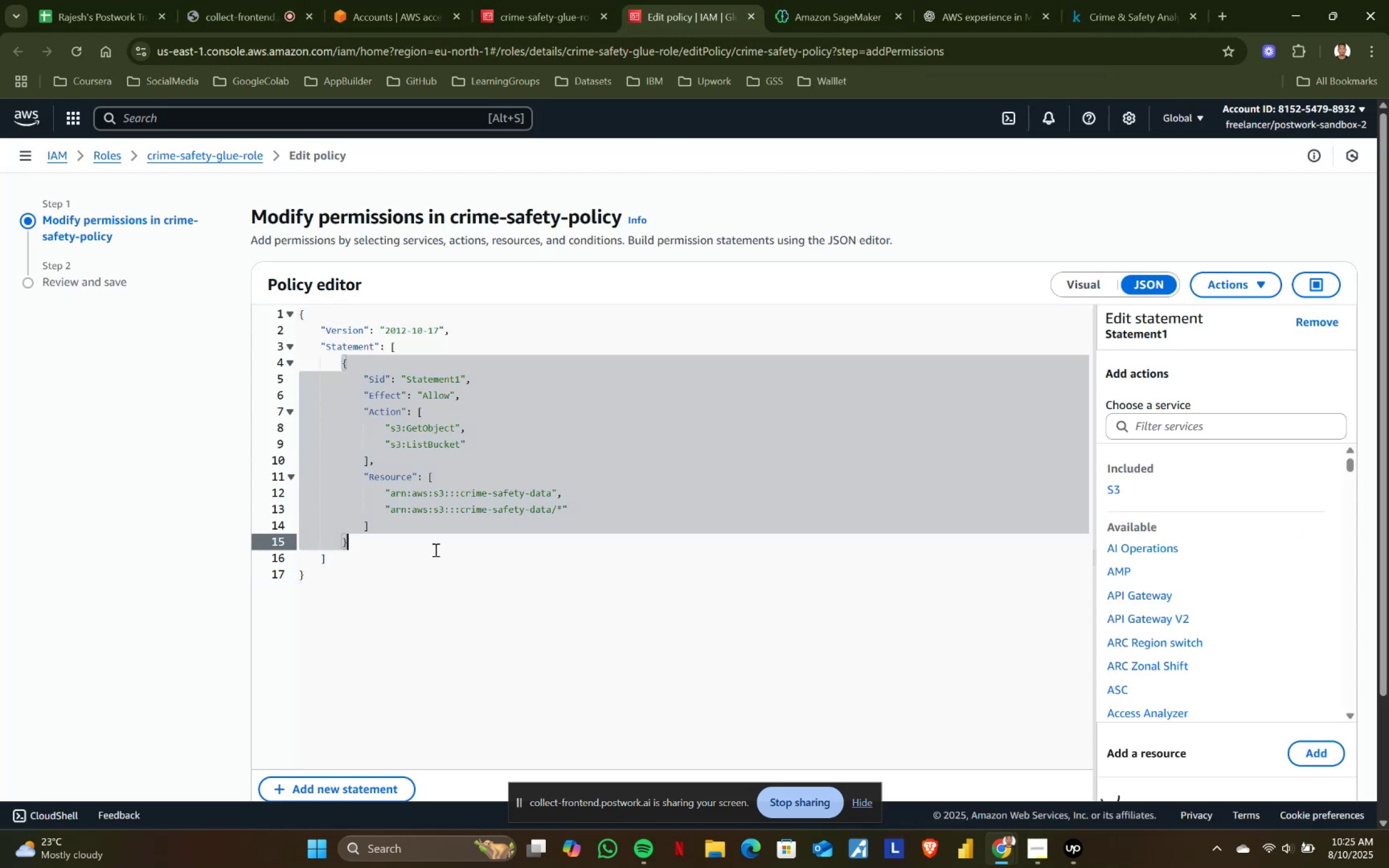 
key(Control+A)
 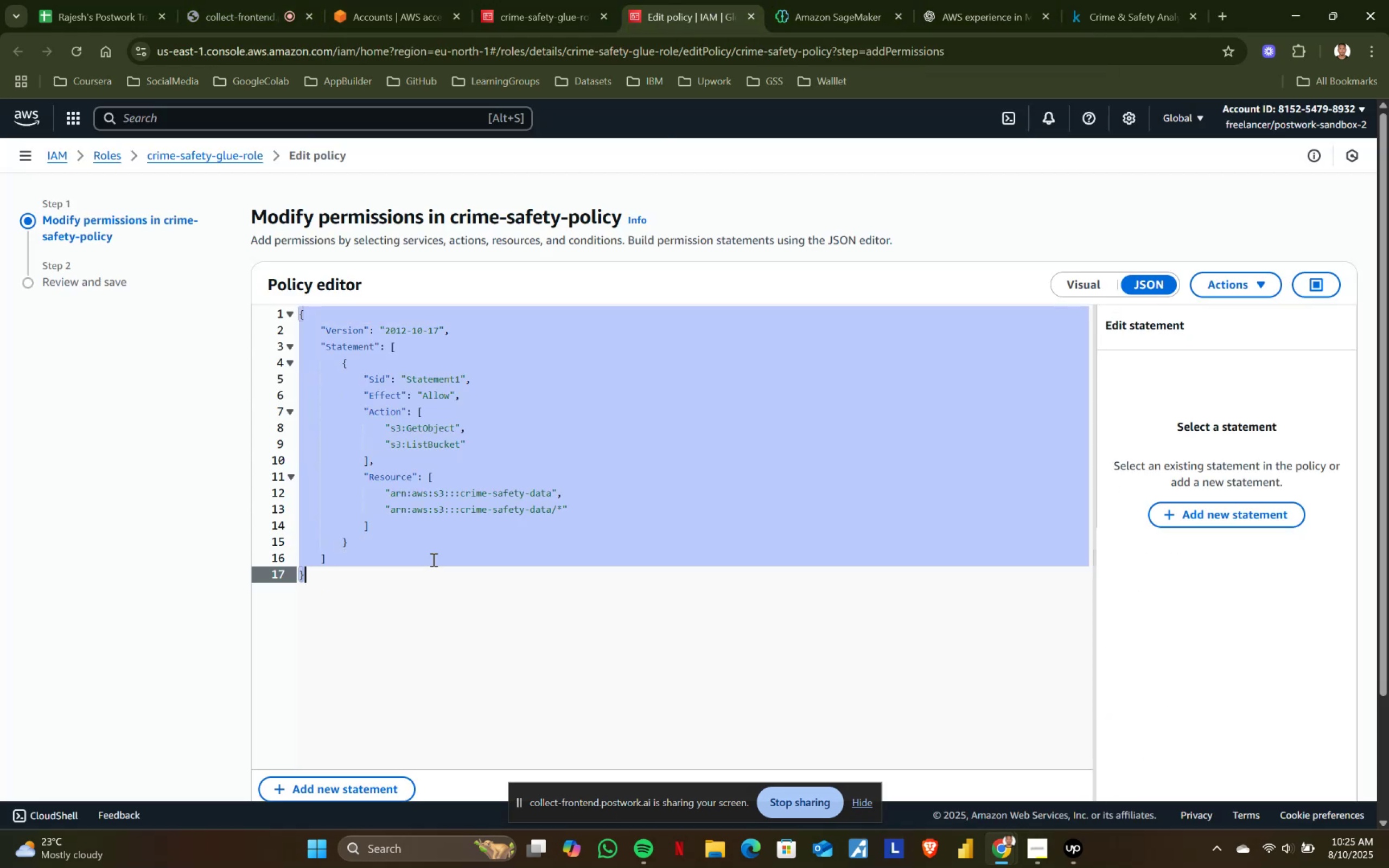 
key(Control+ControlLeft)
 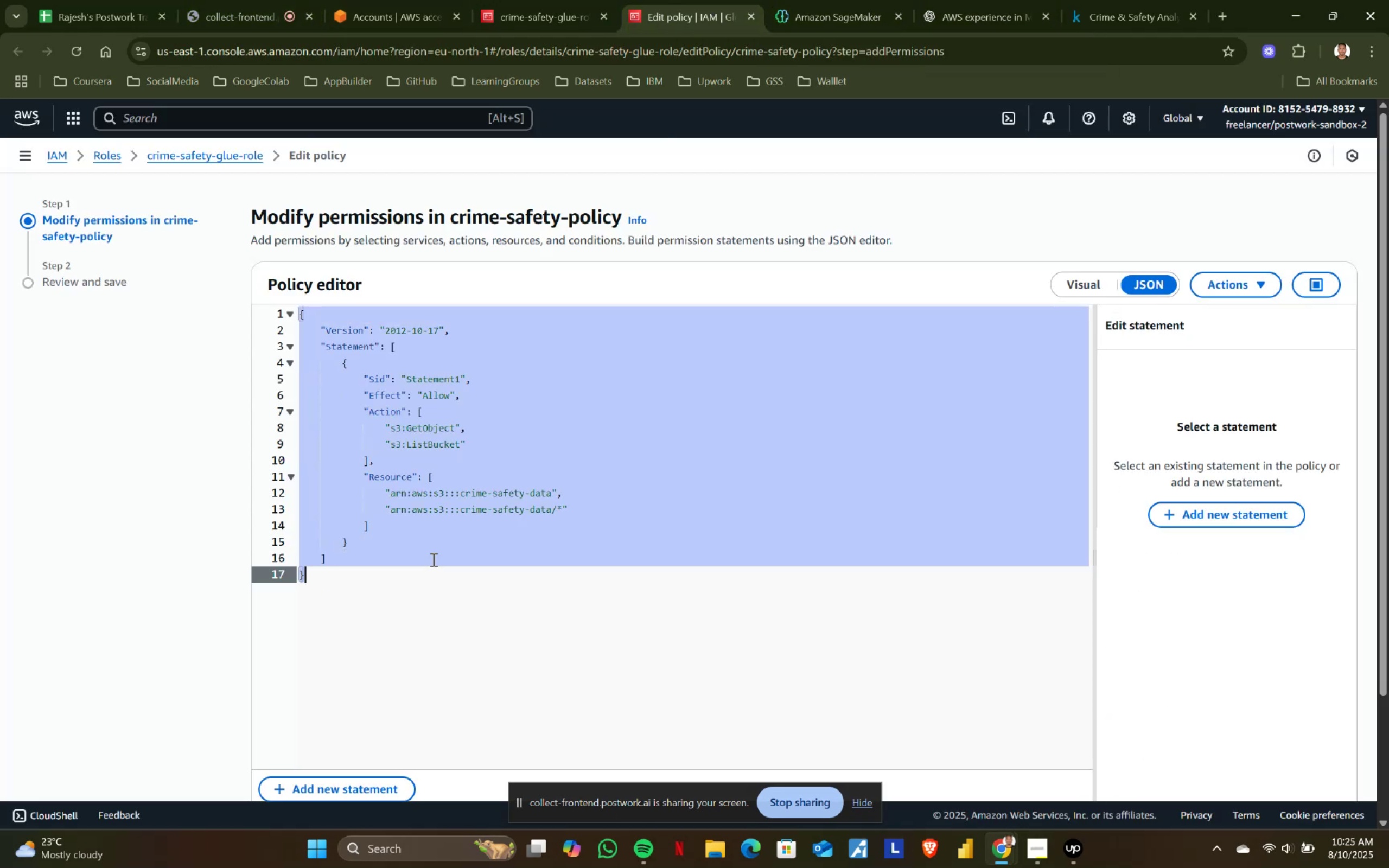 
key(Control+V)
 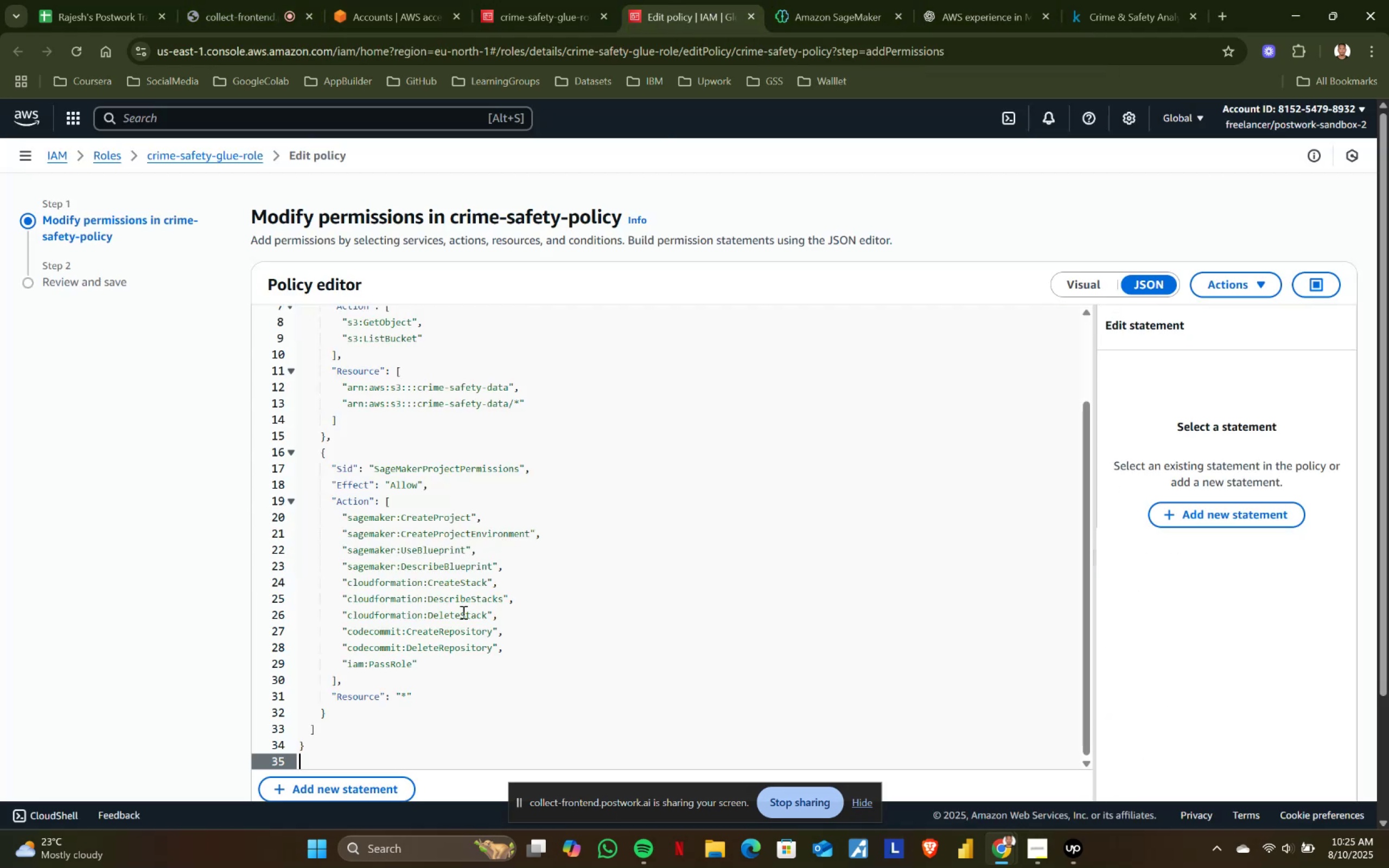 
scroll: coordinate [546, 618], scroll_direction: down, amount: 2.0
 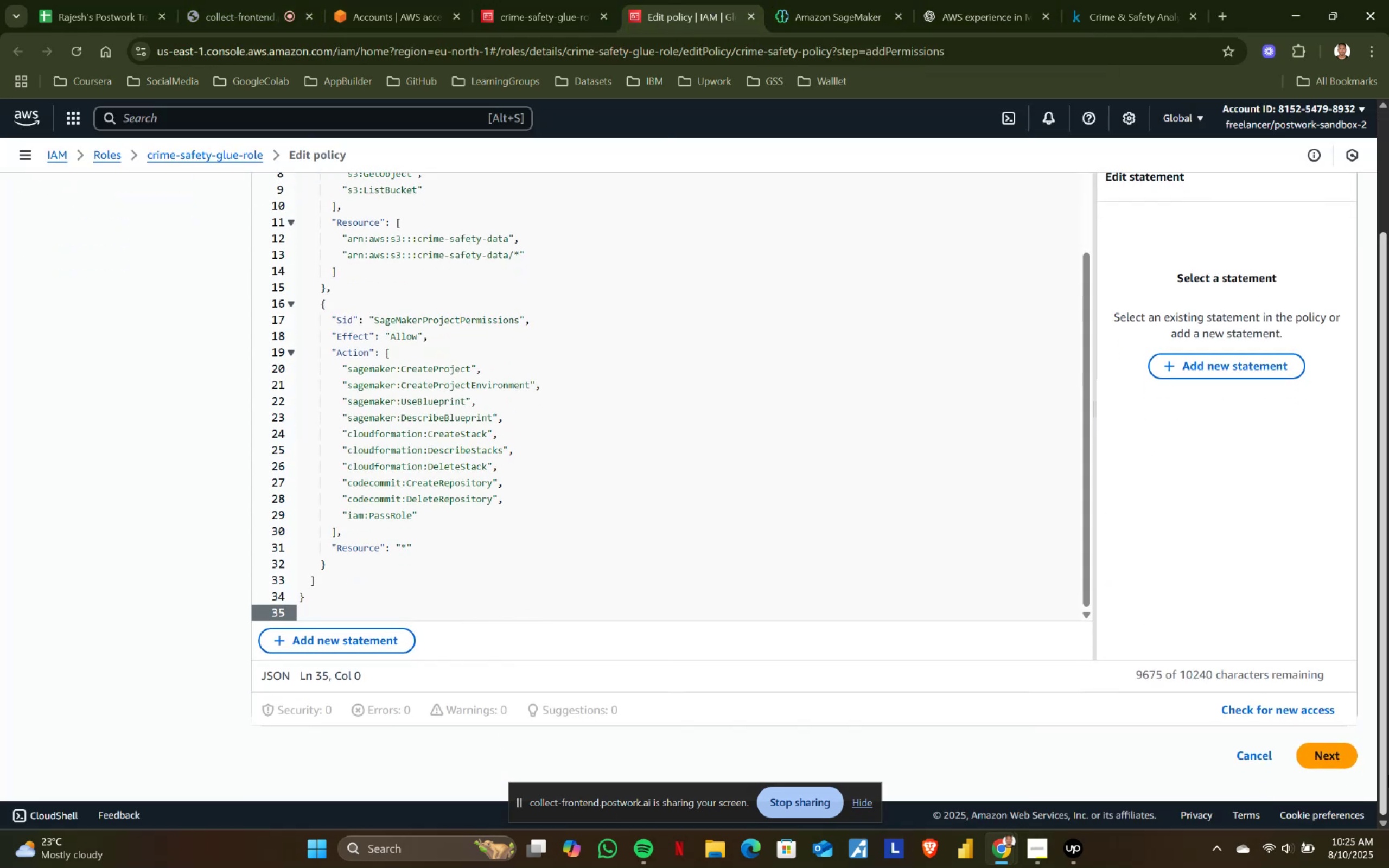 
left_click([1328, 761])
 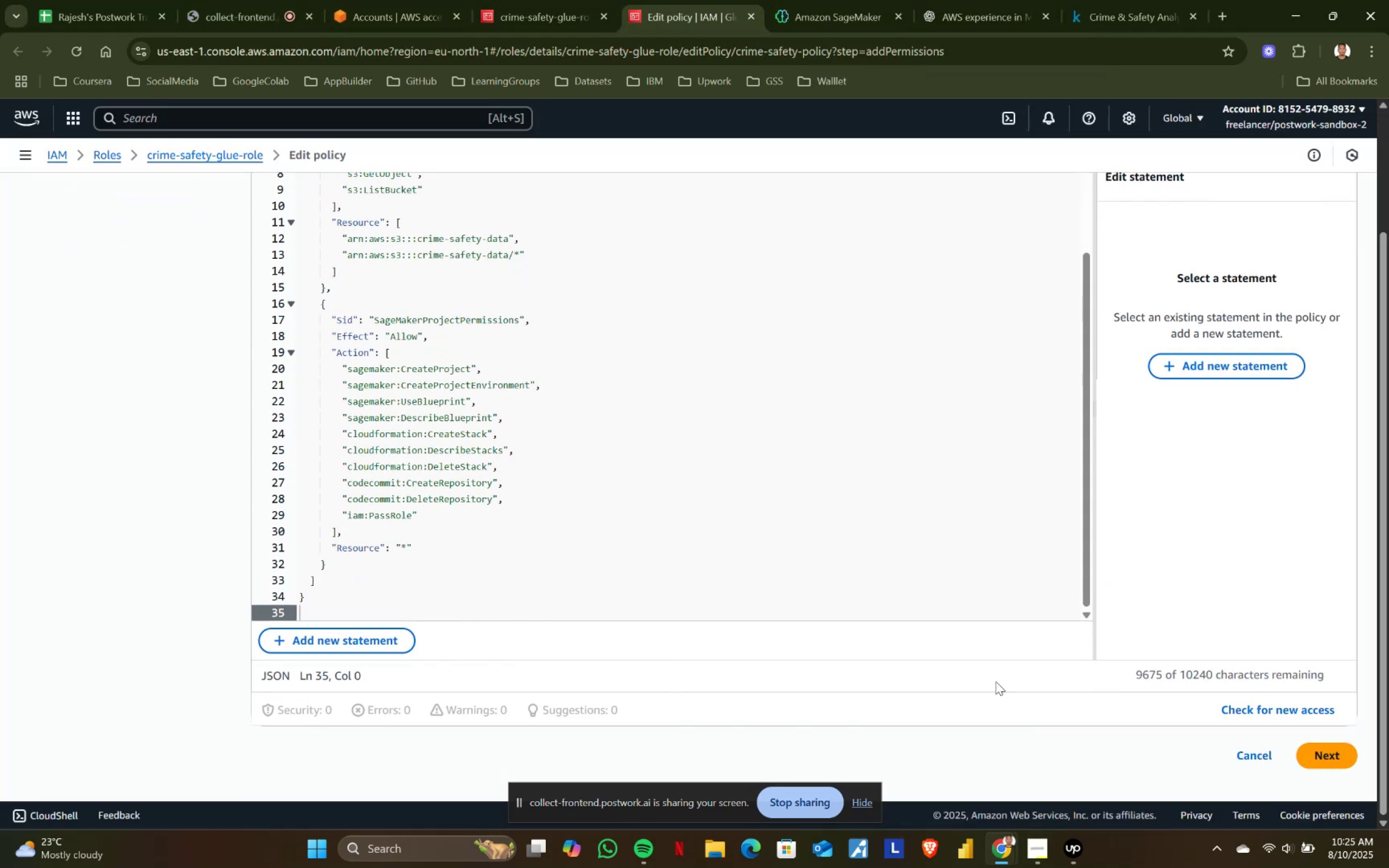 
scroll: coordinate [811, 639], scroll_direction: up, amount: 1.0
 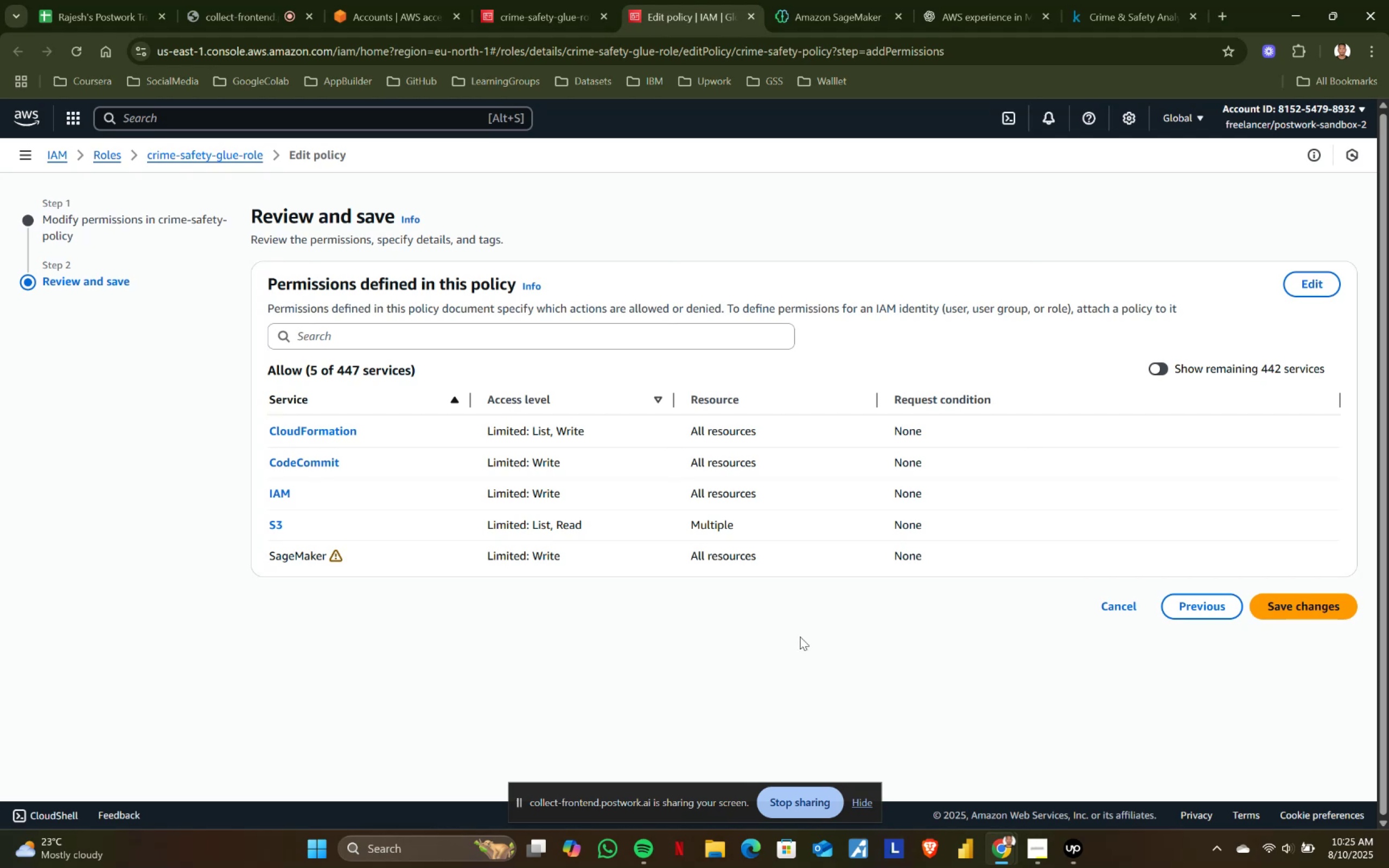 
left_click_drag(start_coordinate=[667, 557], to_coordinate=[761, 557])
 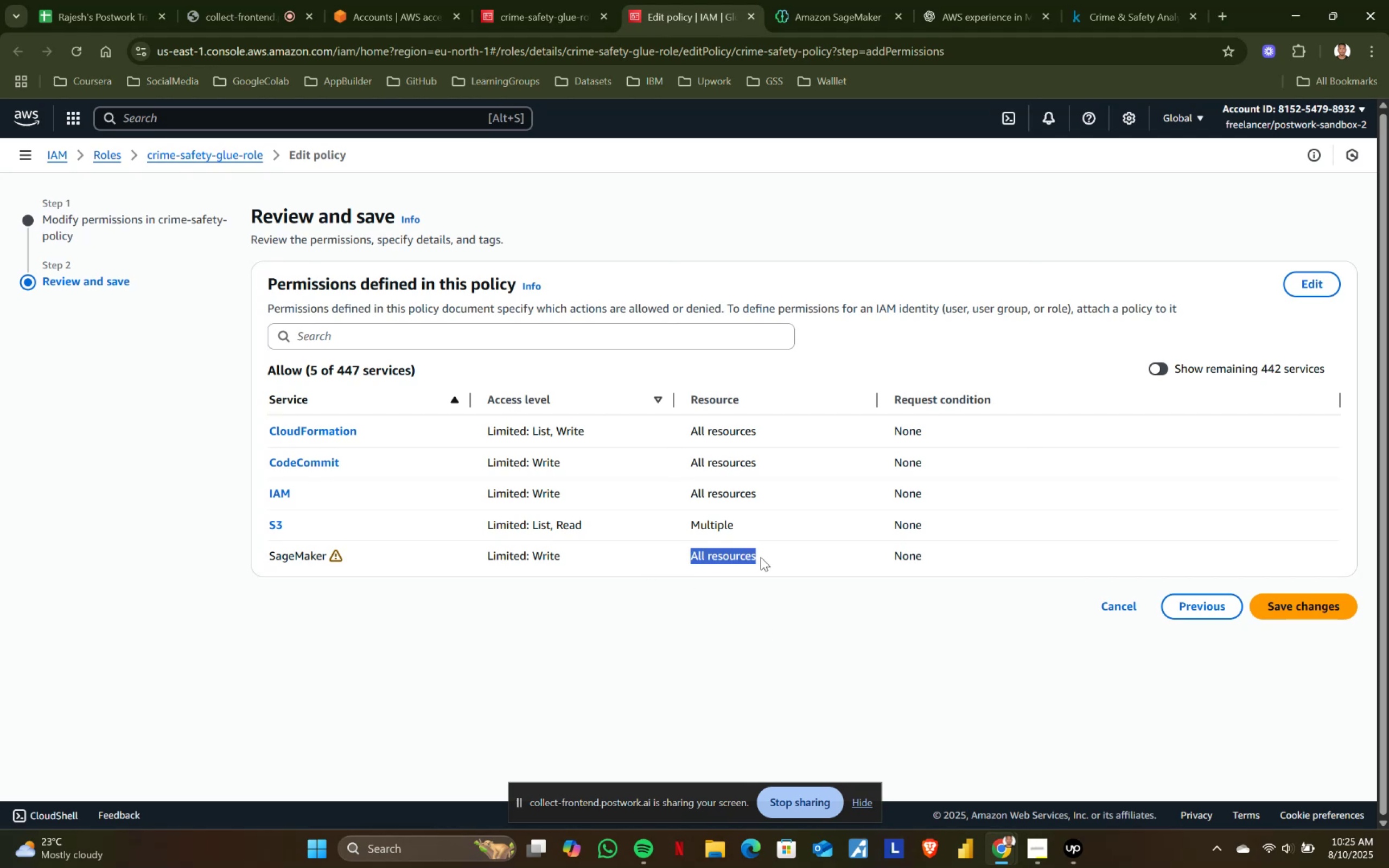 
double_click([761, 557])
 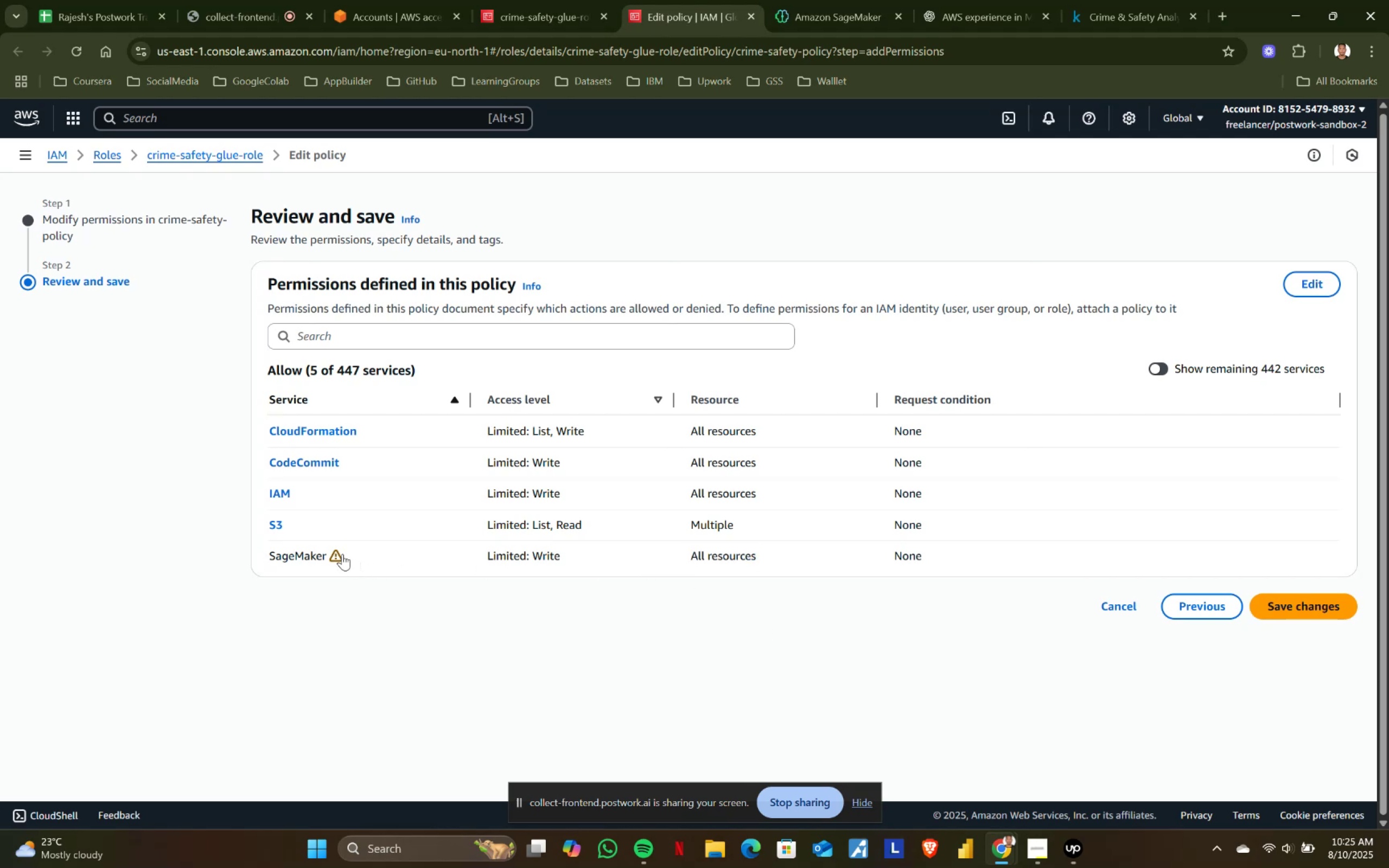 
left_click([335, 553])
 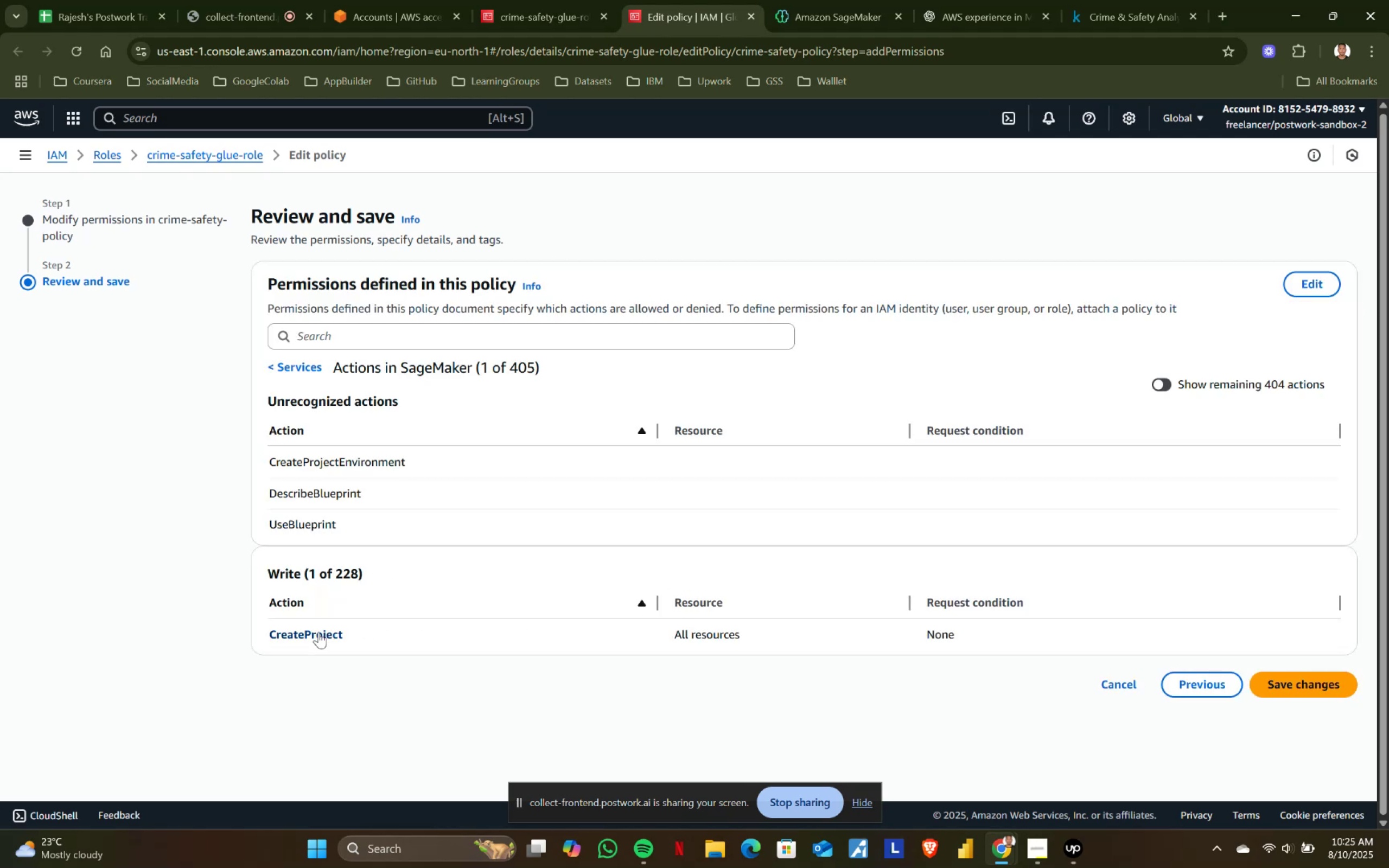 
wait(5.06)
 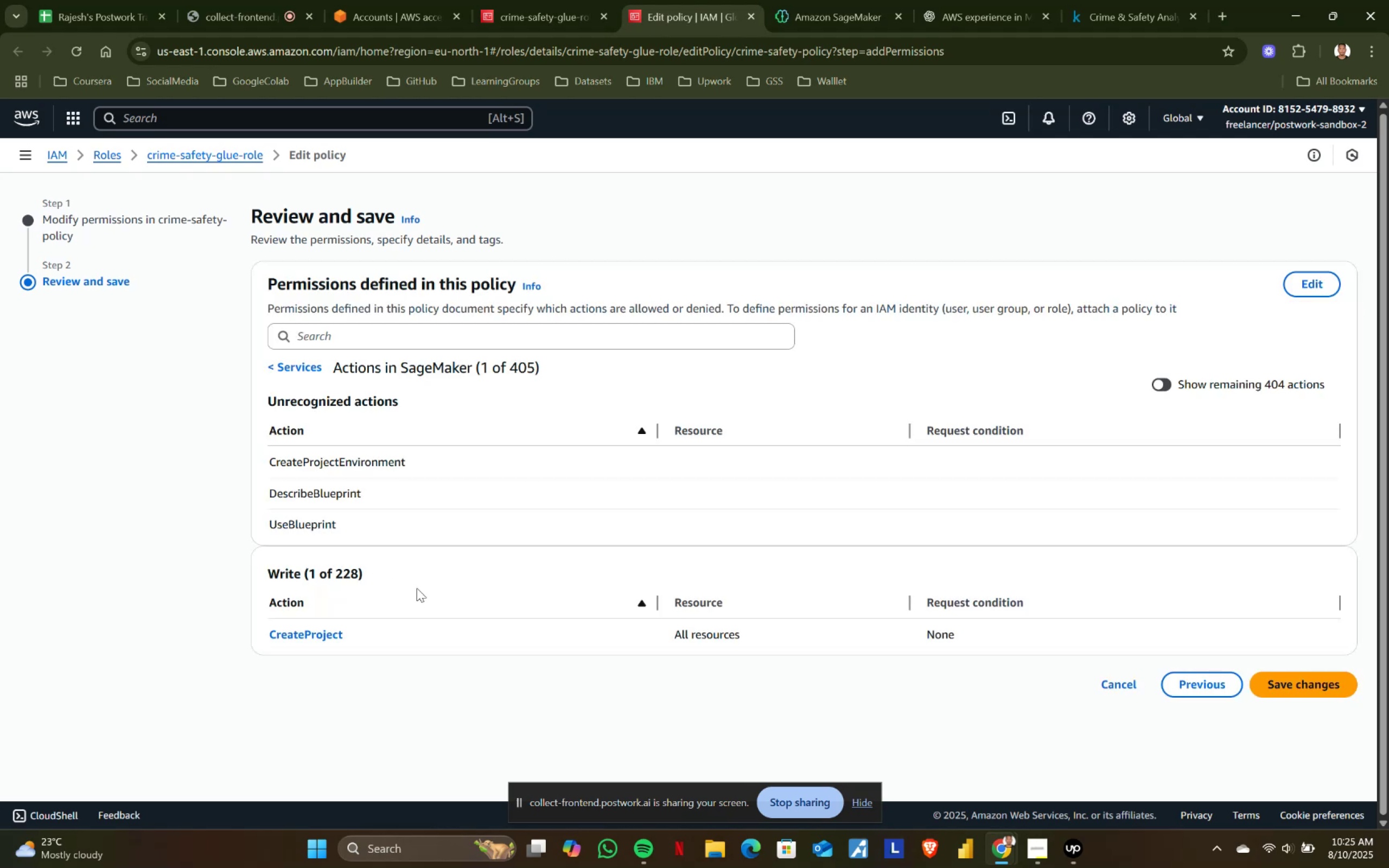 
left_click([318, 632])
 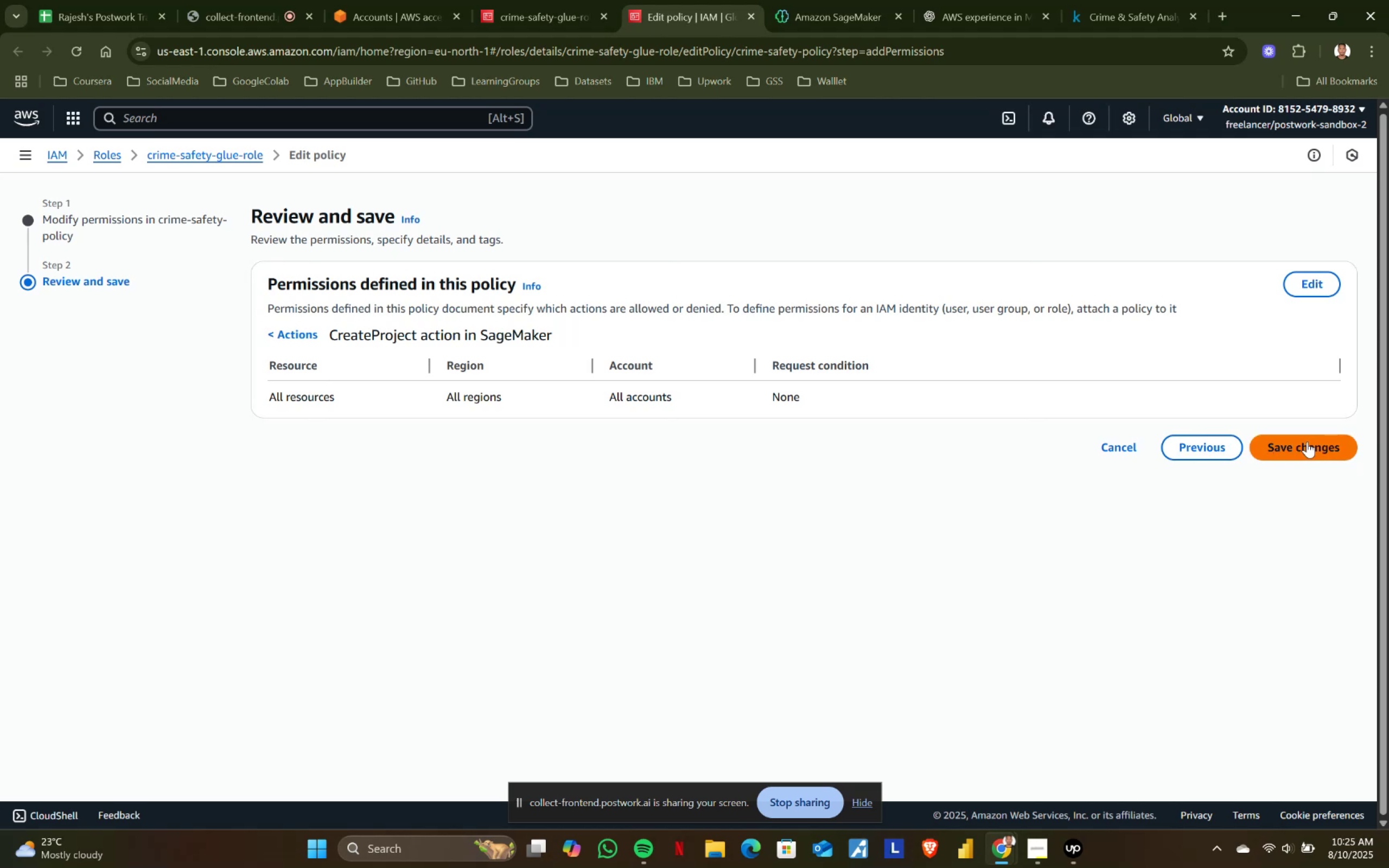 
wait(5.51)
 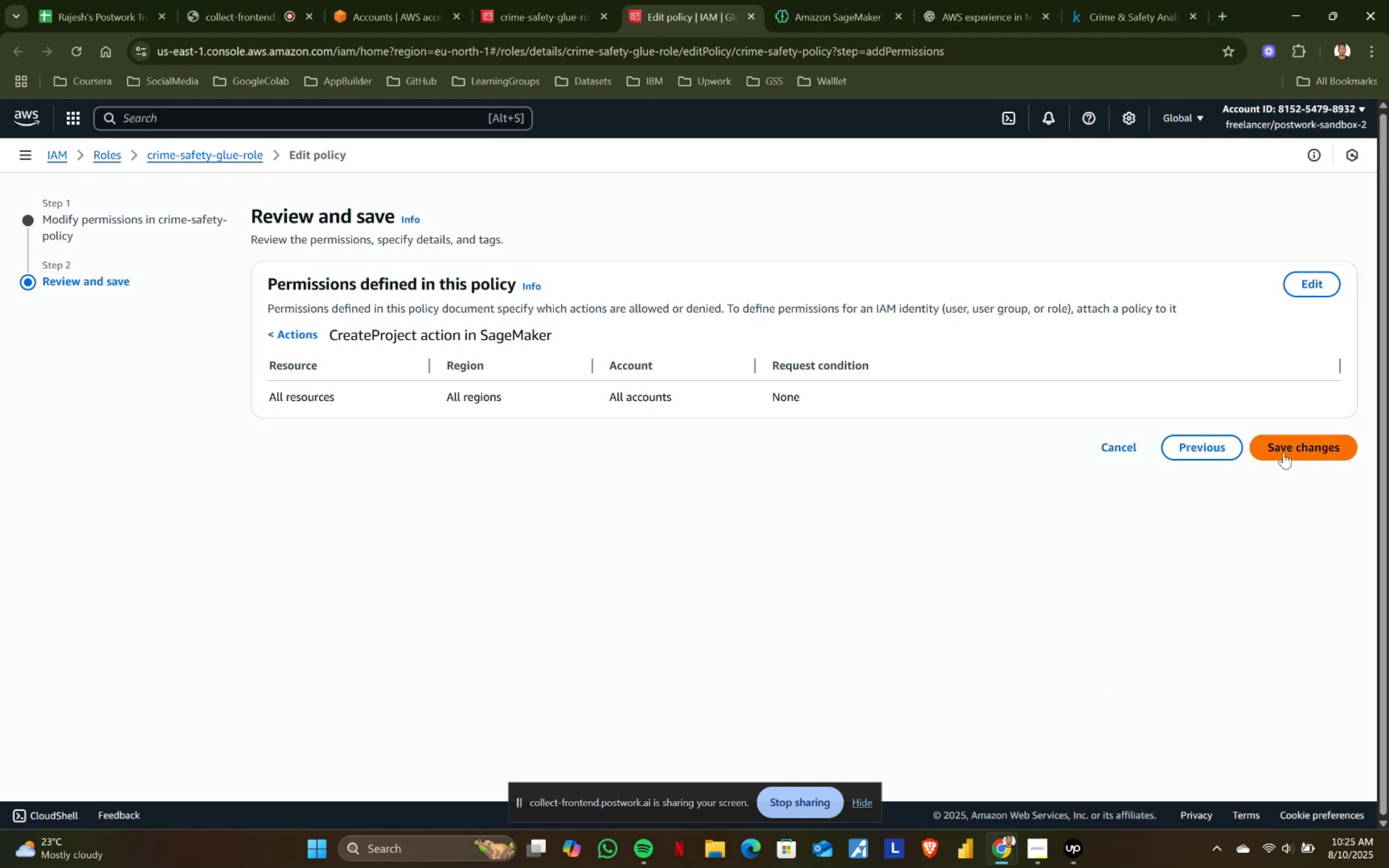 
left_click([1308, 451])
 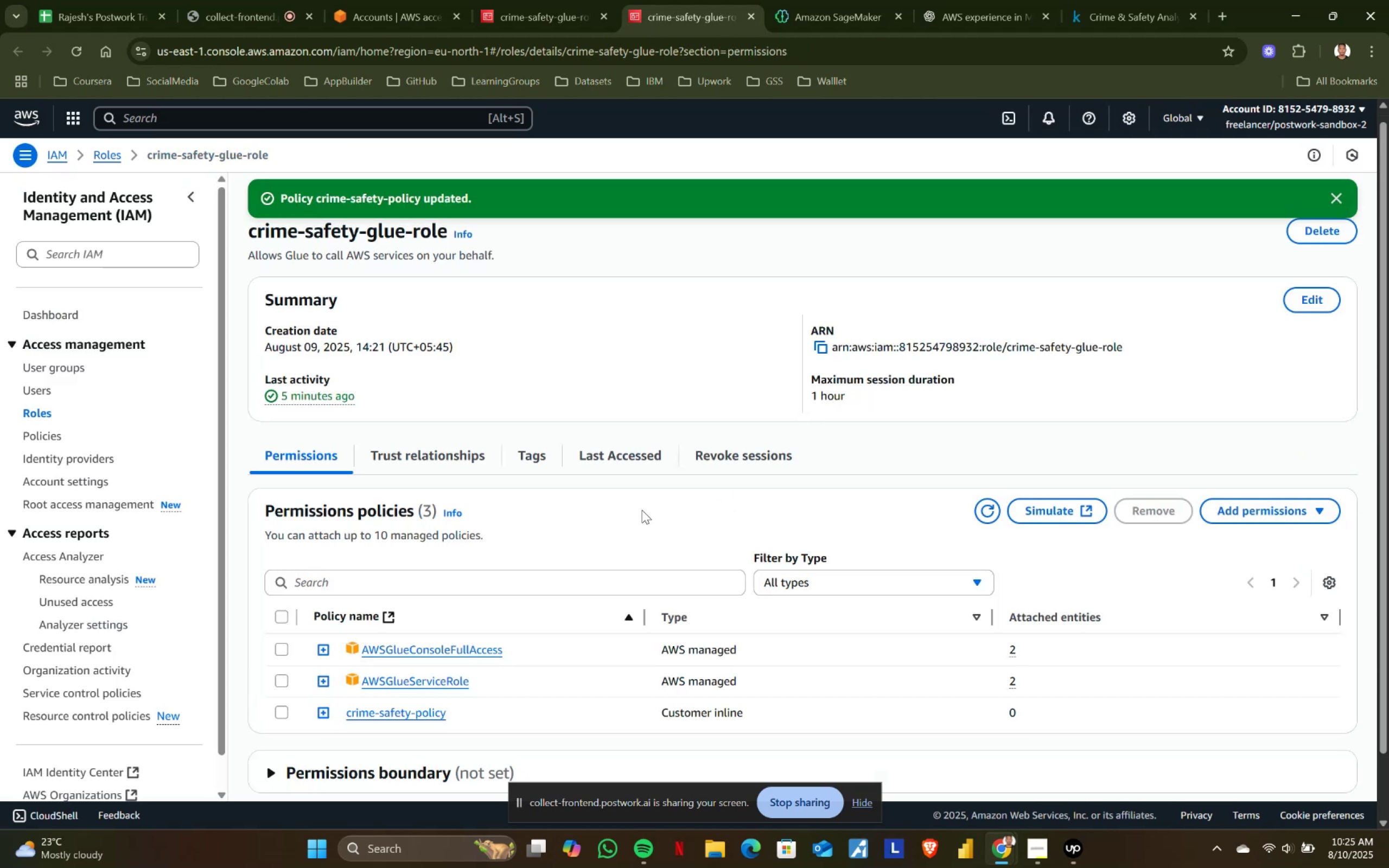 
left_click([857, 0])
 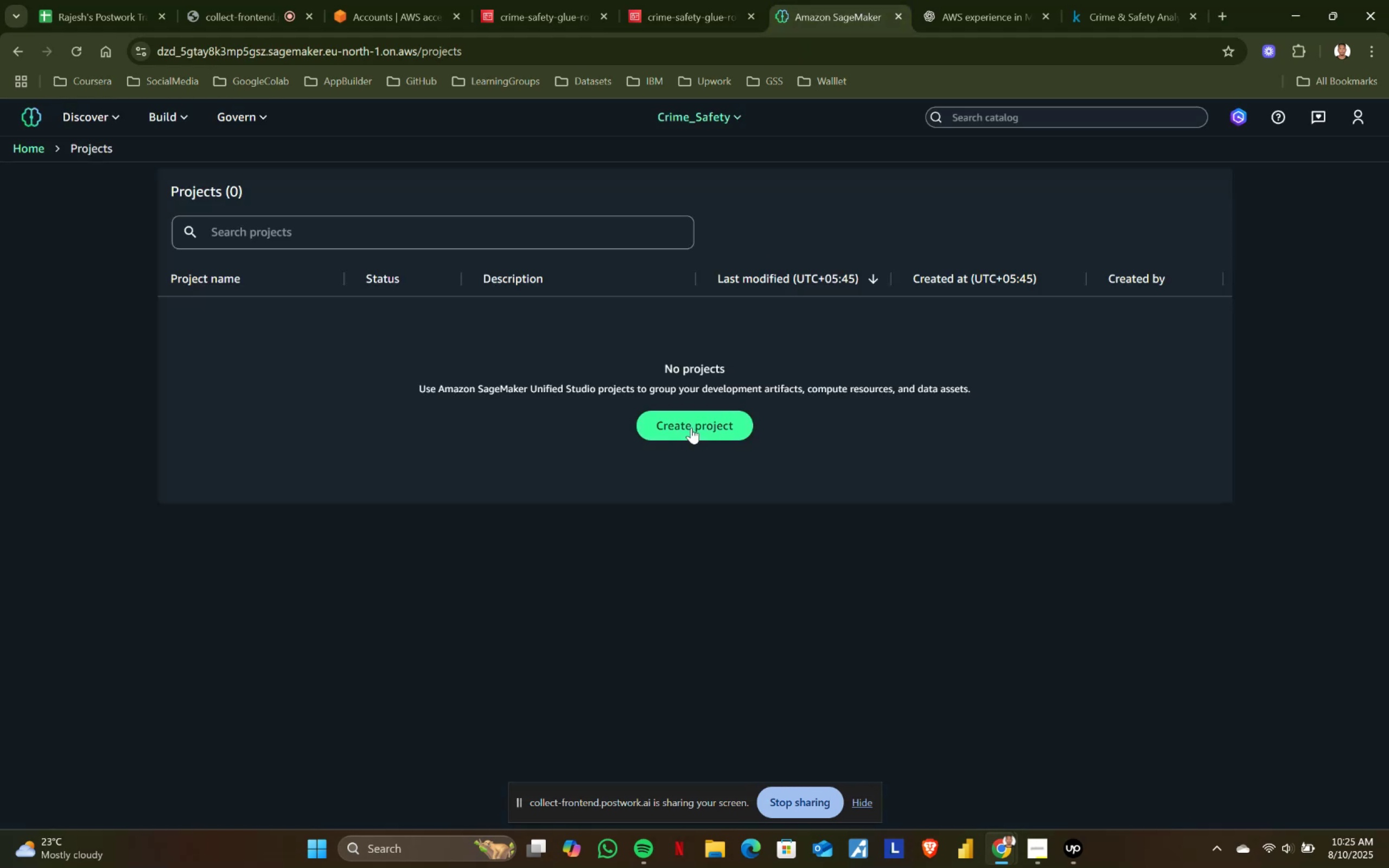 
left_click([691, 427])
 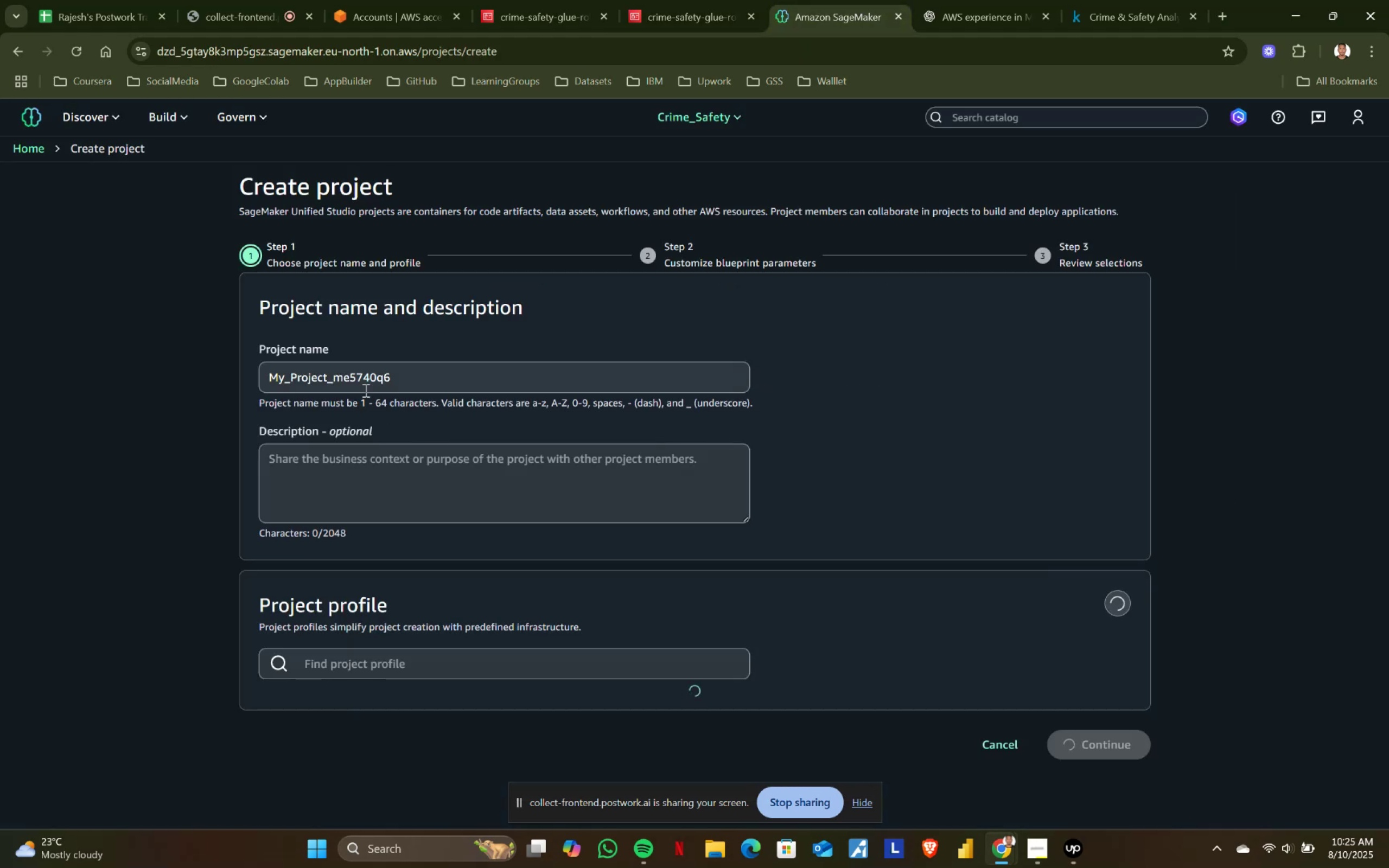 
left_click_drag(start_coordinate=[402, 375], to_coordinate=[182, 375])
 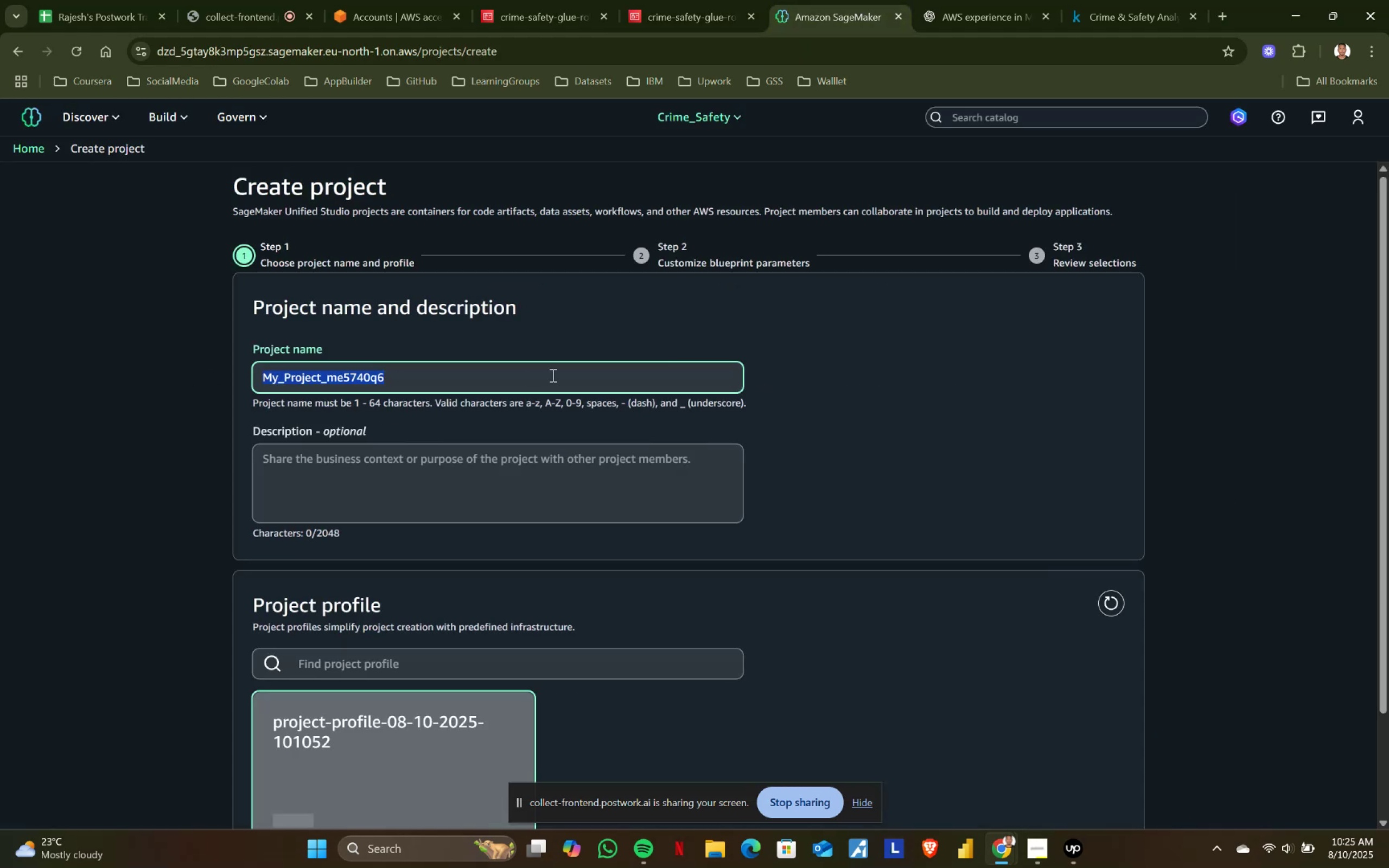 
type(Crie)
key(Backspace)
type(me_Safety)
 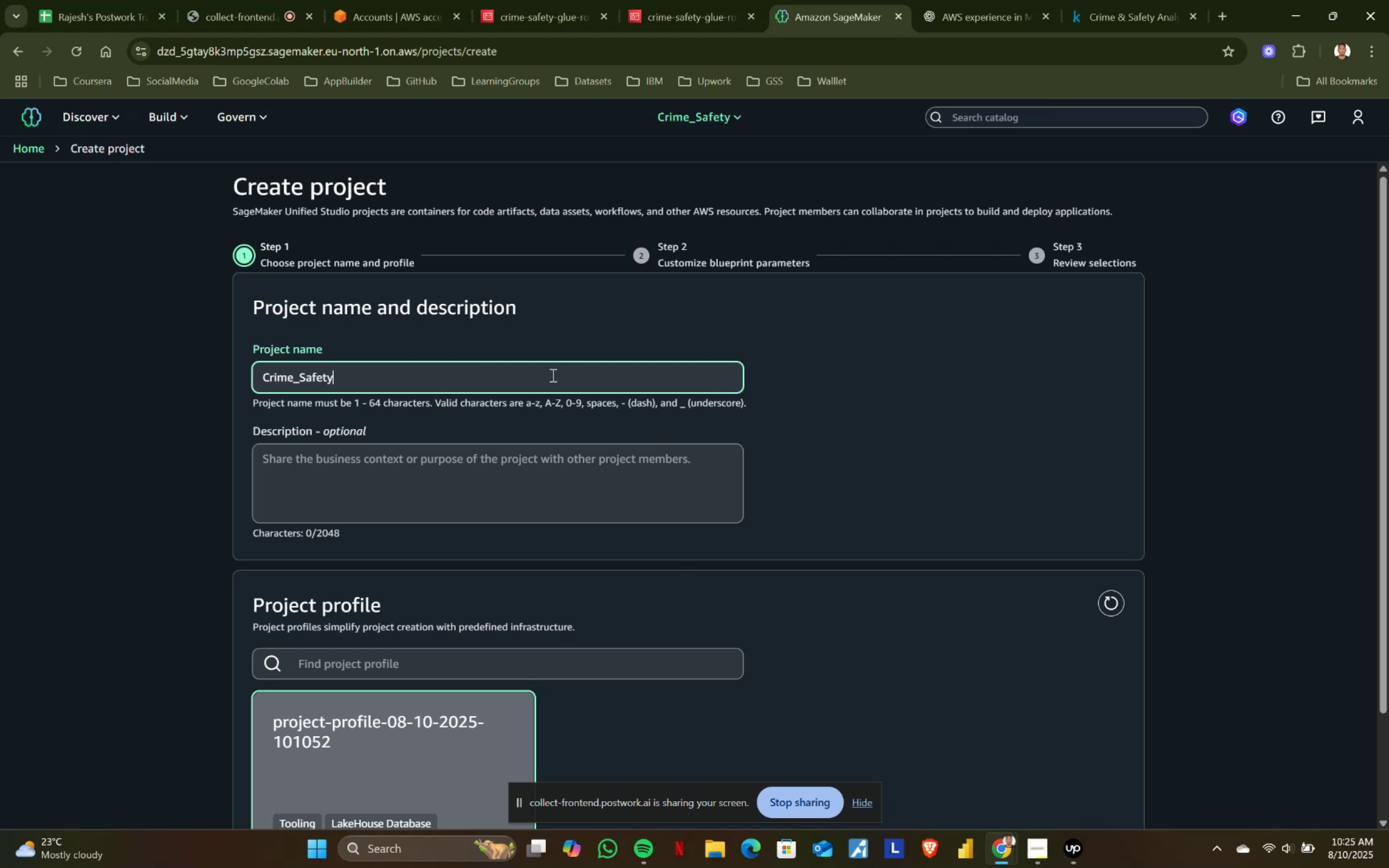 
scroll: coordinate [560, 387], scroll_direction: down, amount: 2.0
 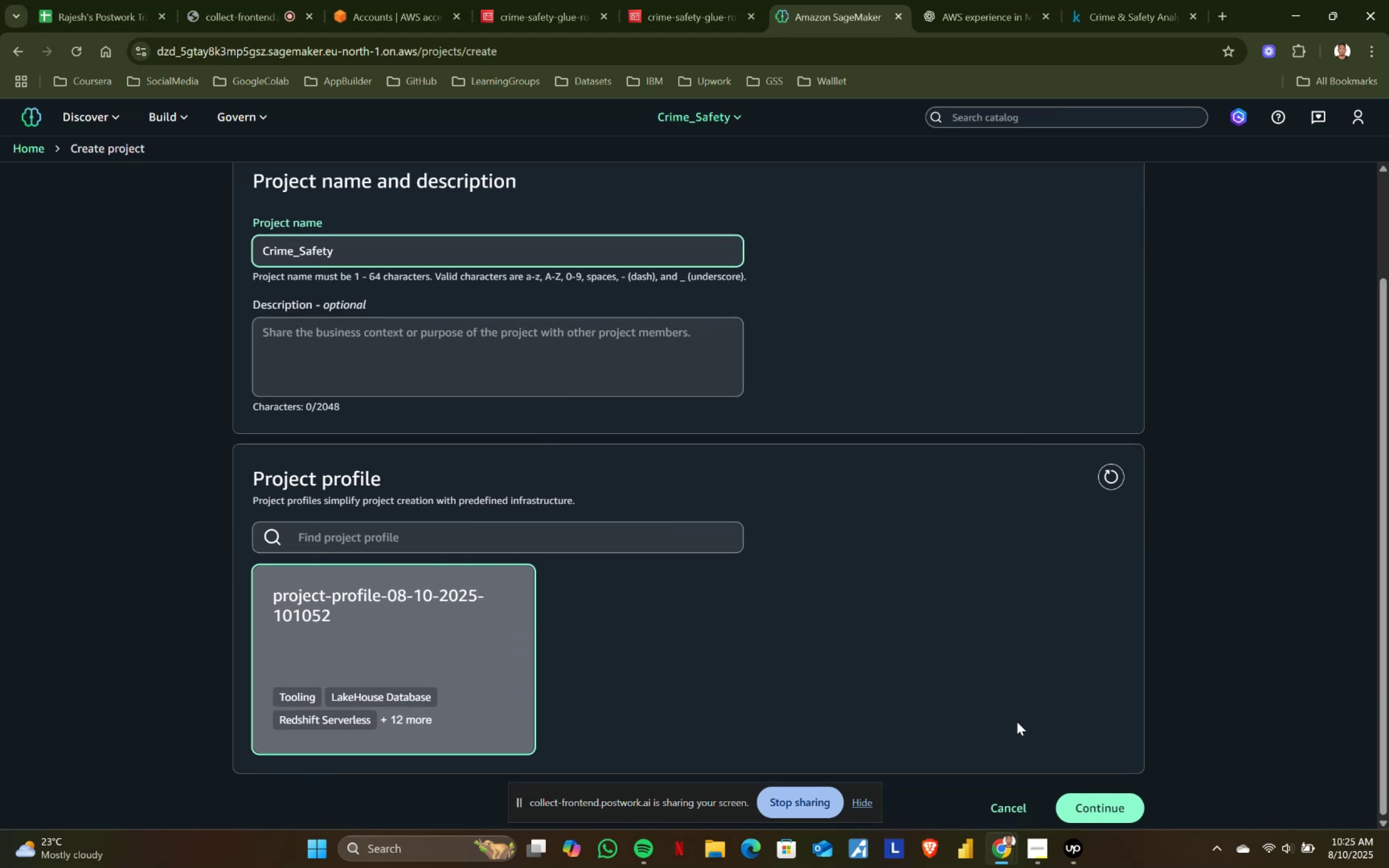 
left_click([1095, 809])
 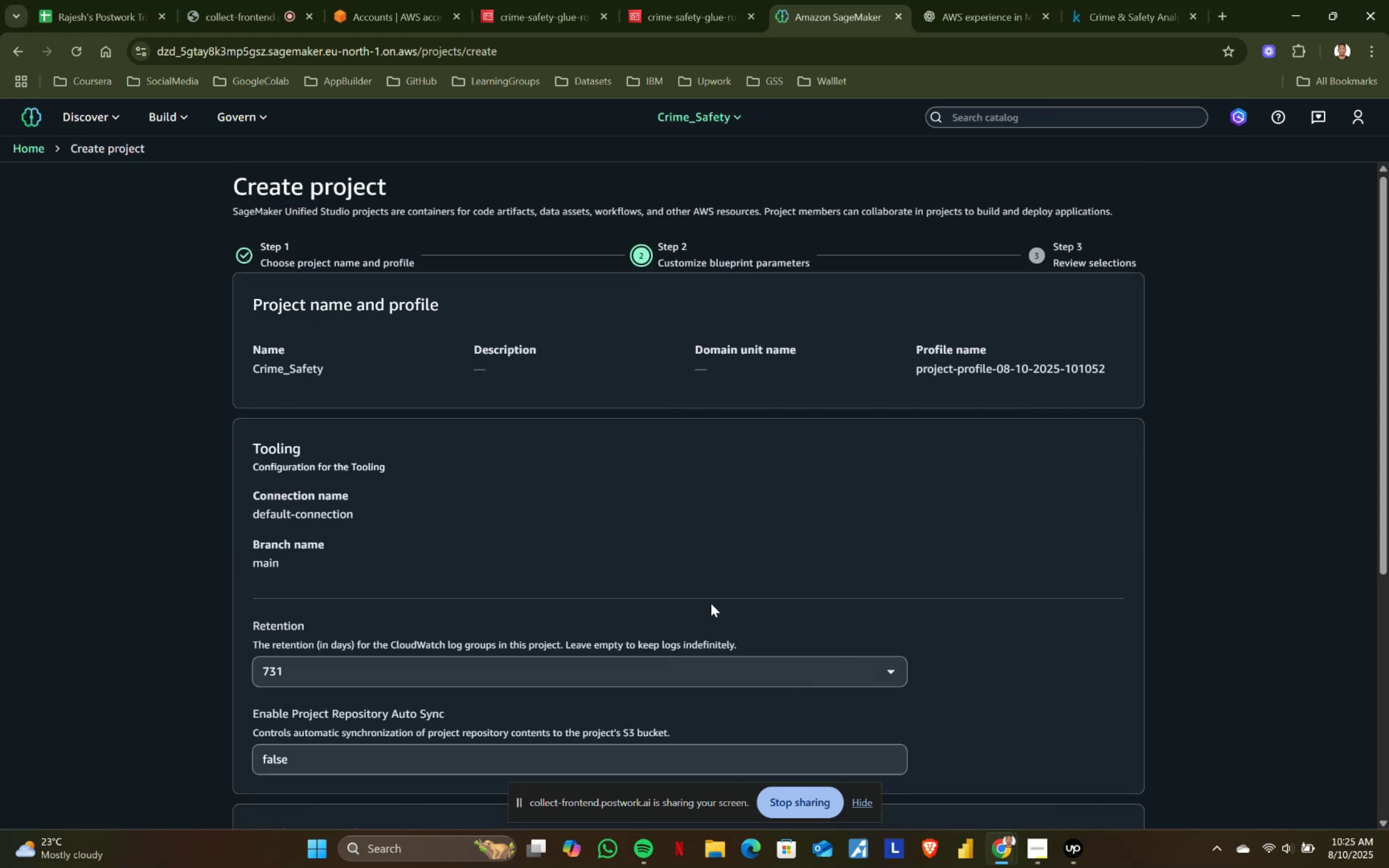 
scroll: coordinate [682, 596], scroll_direction: down, amount: 6.0
 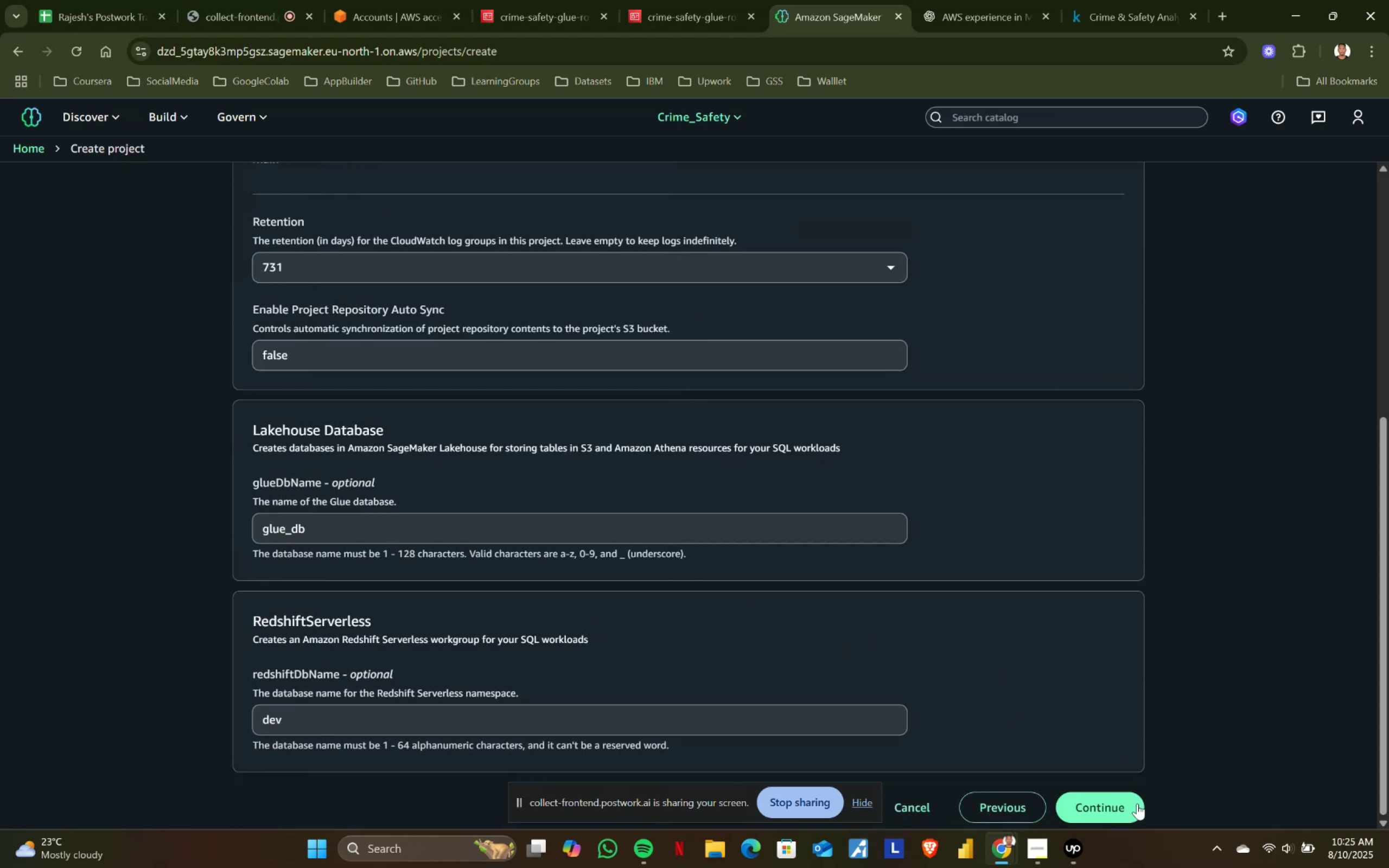 
left_click([1118, 803])
 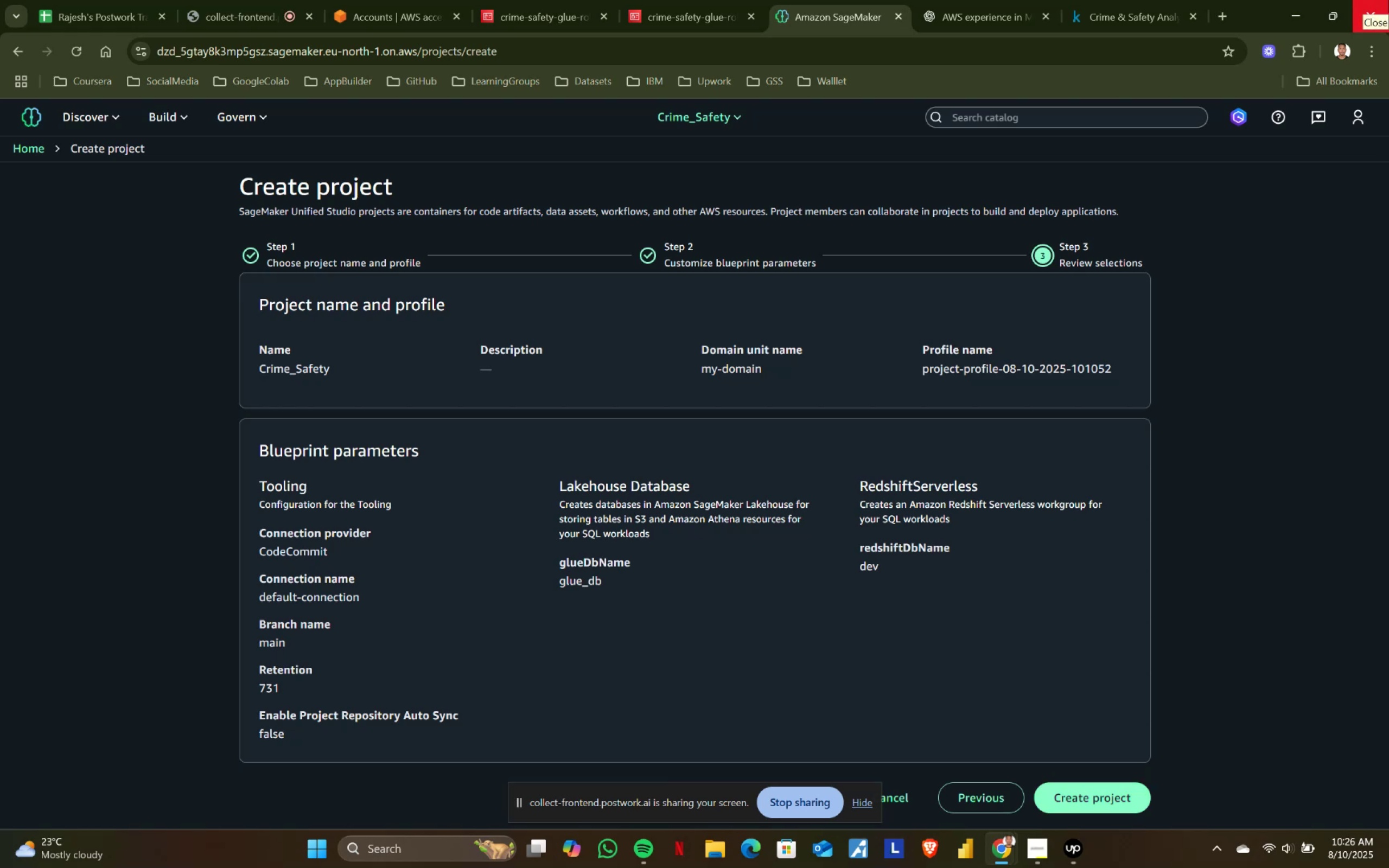 
wait(42.12)
 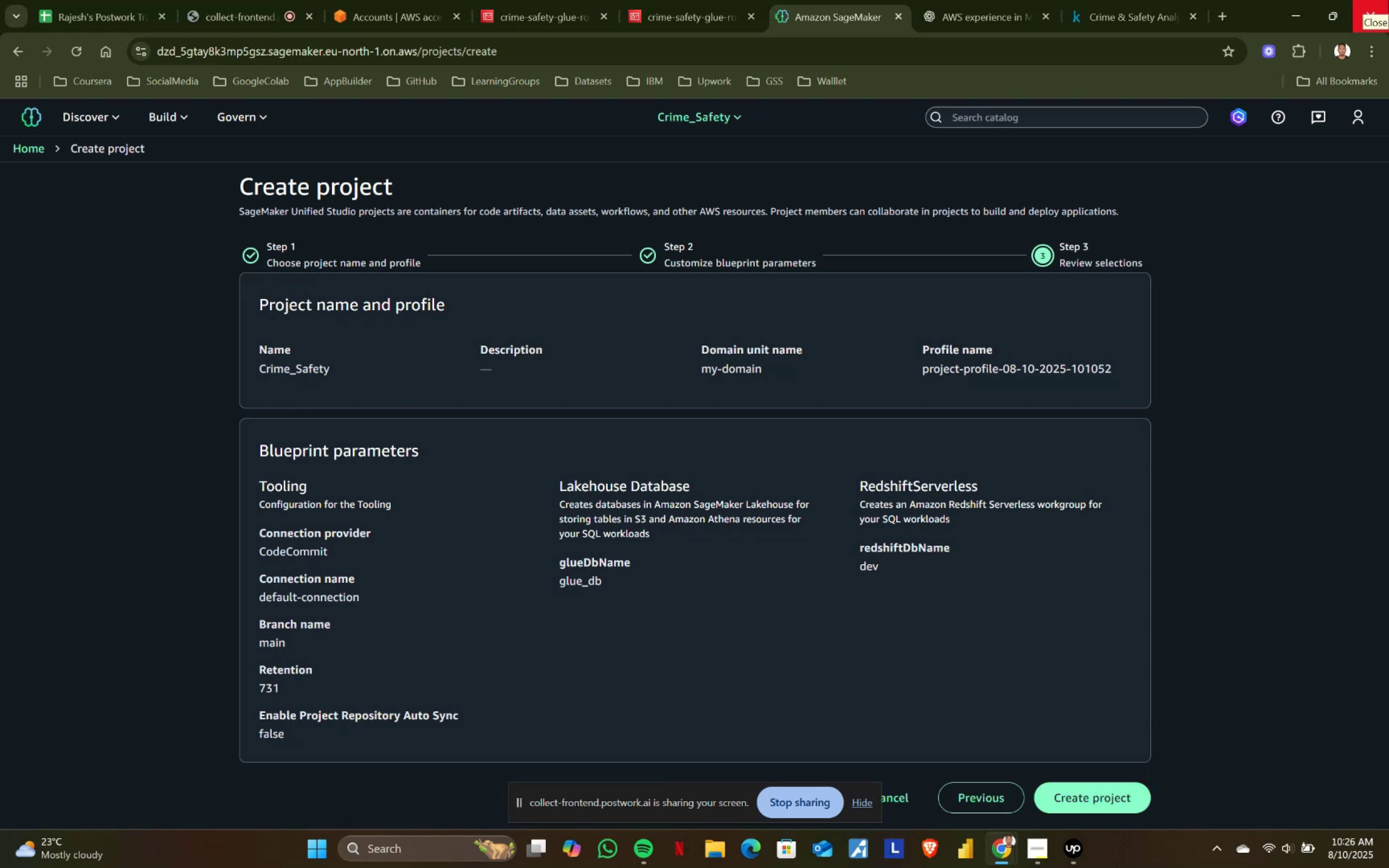 
left_click([1089, 794])
 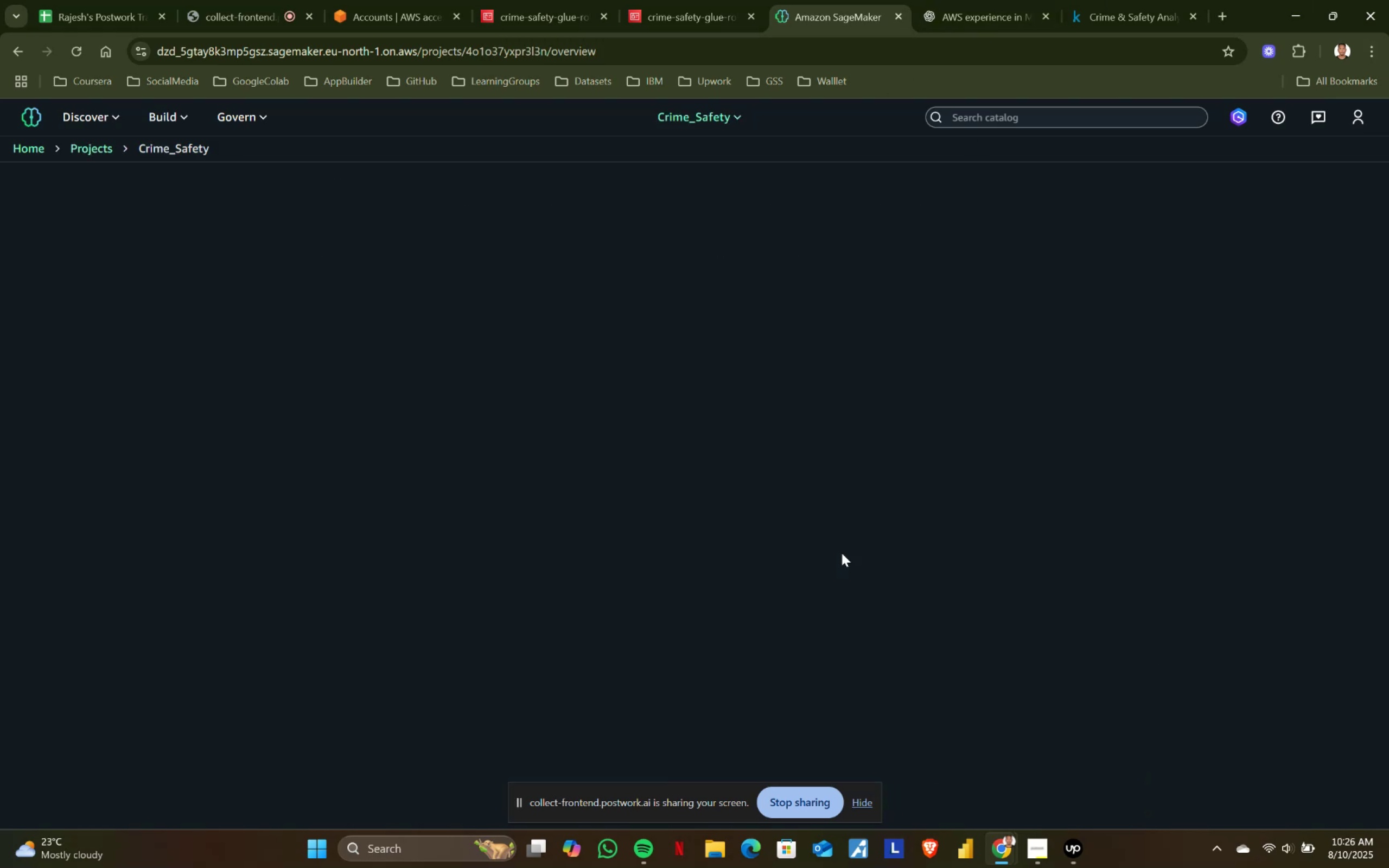 
wait(9.54)
 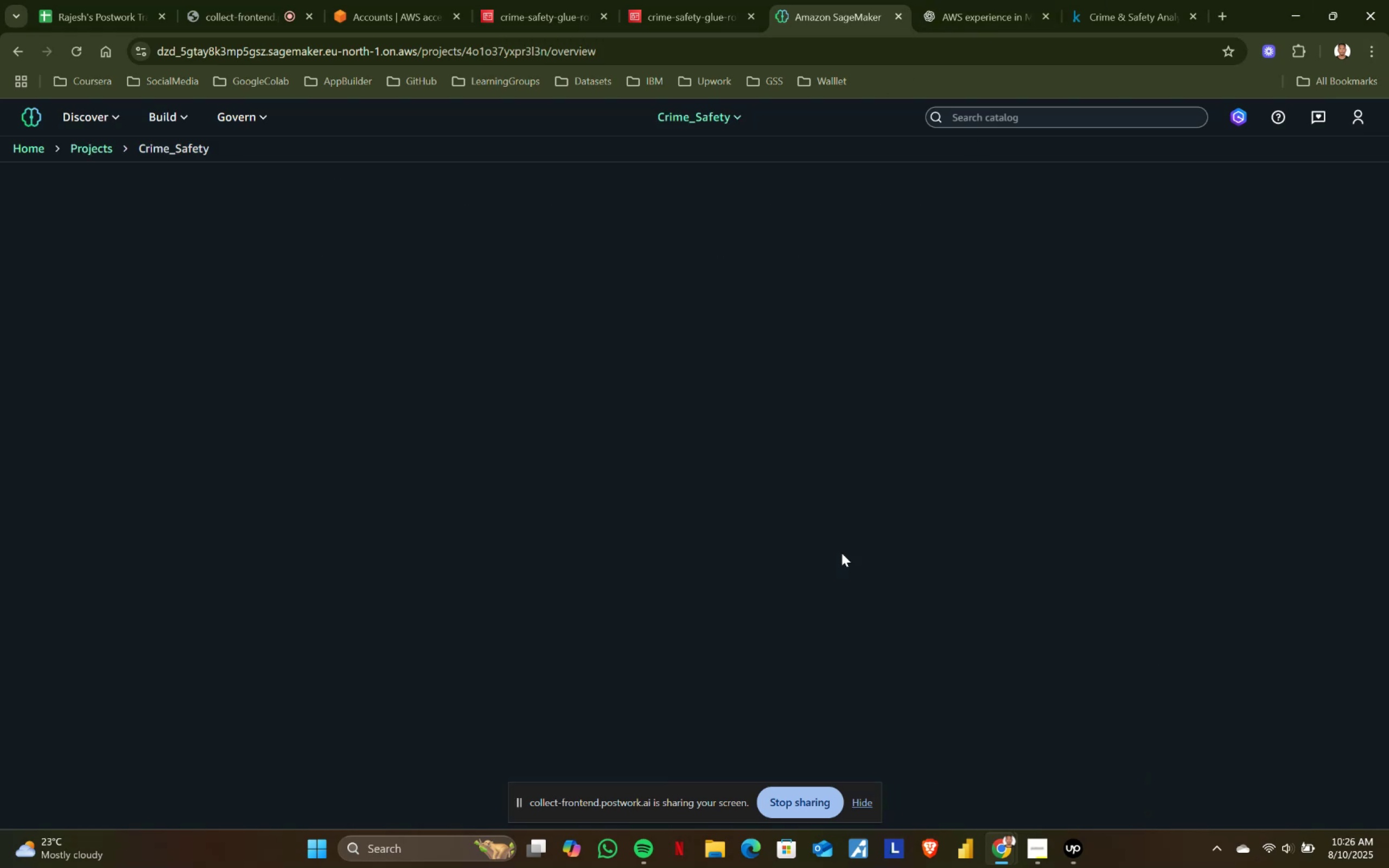 
left_click_drag(start_coordinate=[664, 373], to_coordinate=[852, 373])
 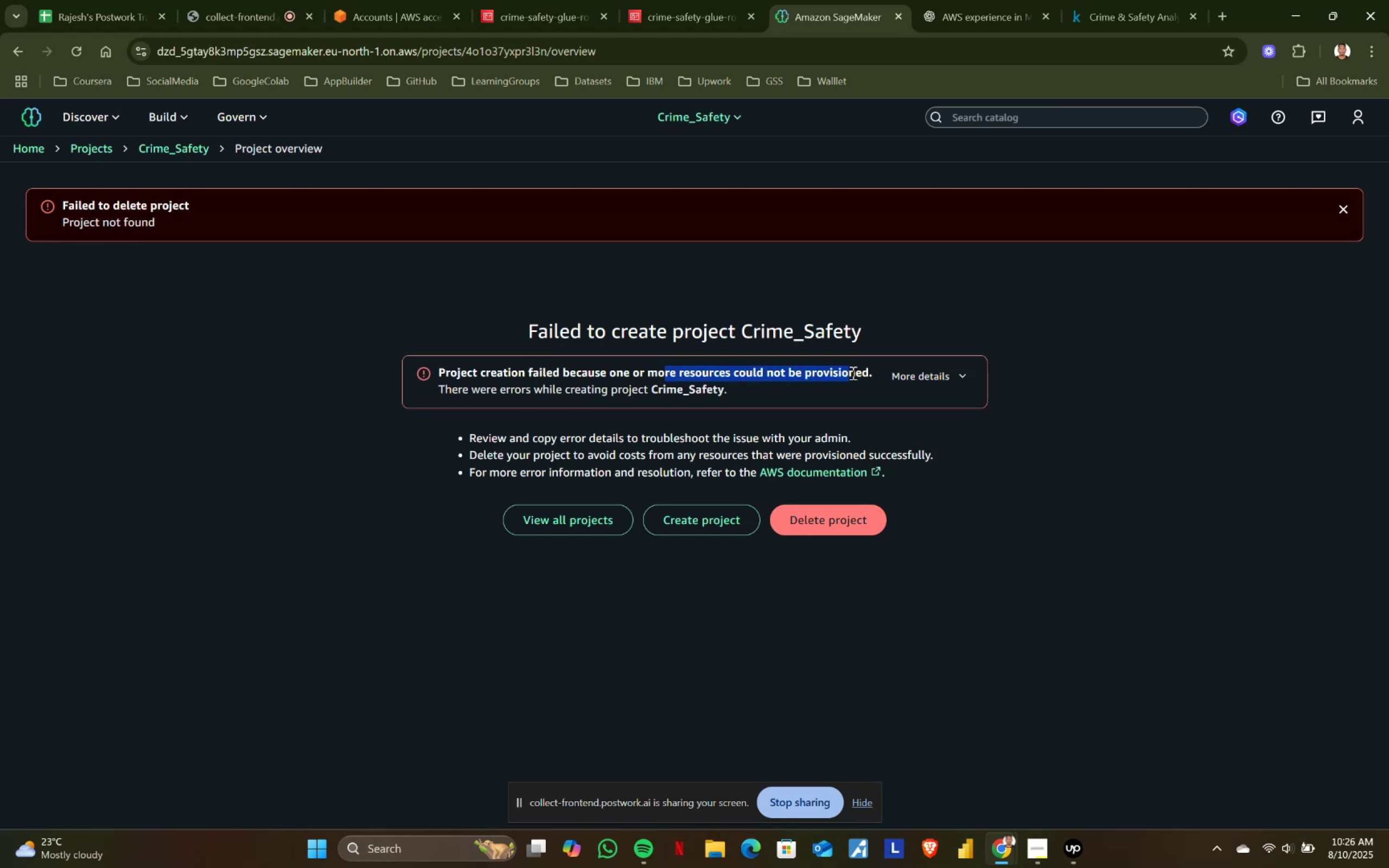 
double_click([852, 373])
 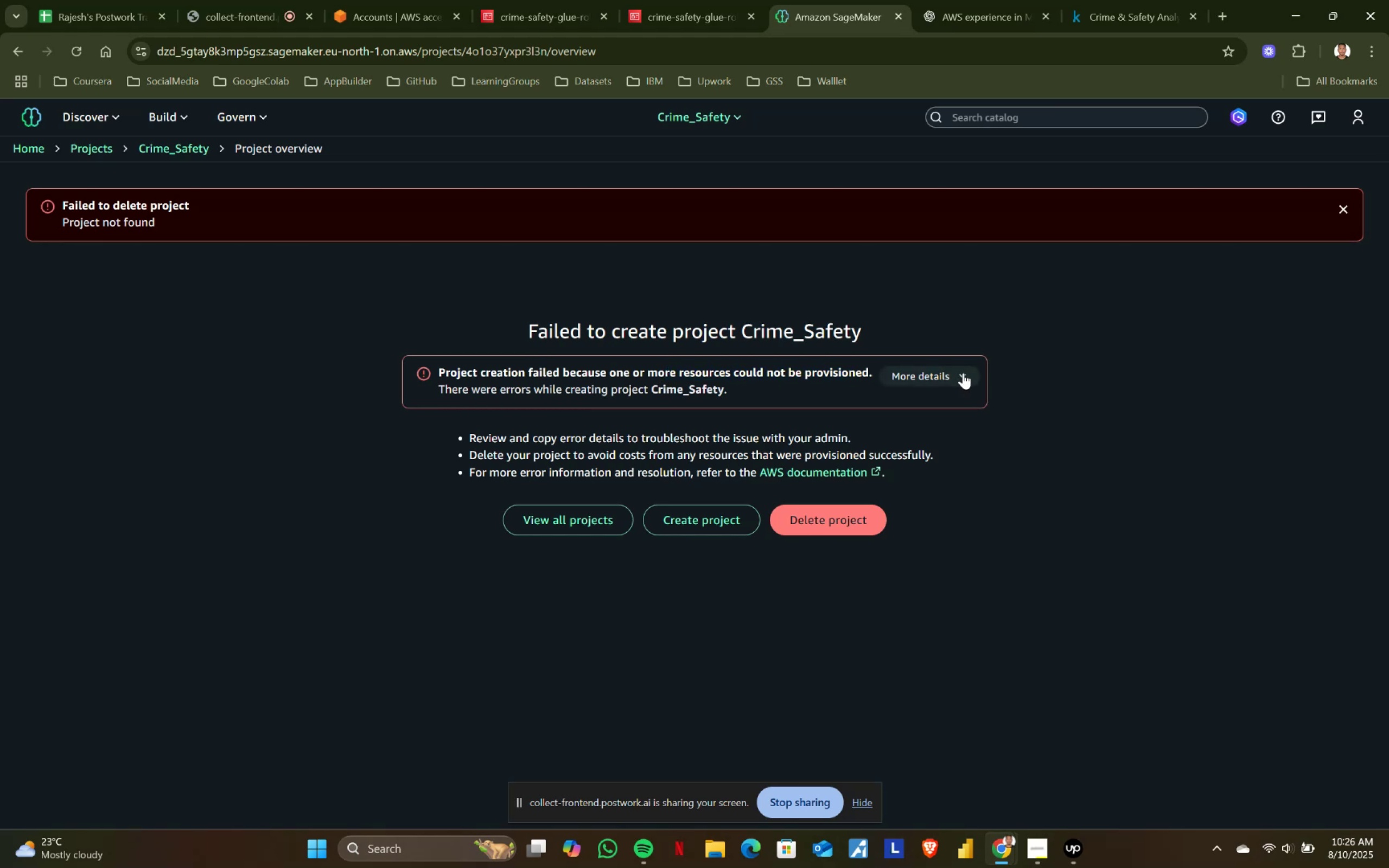 
left_click([963, 373])
 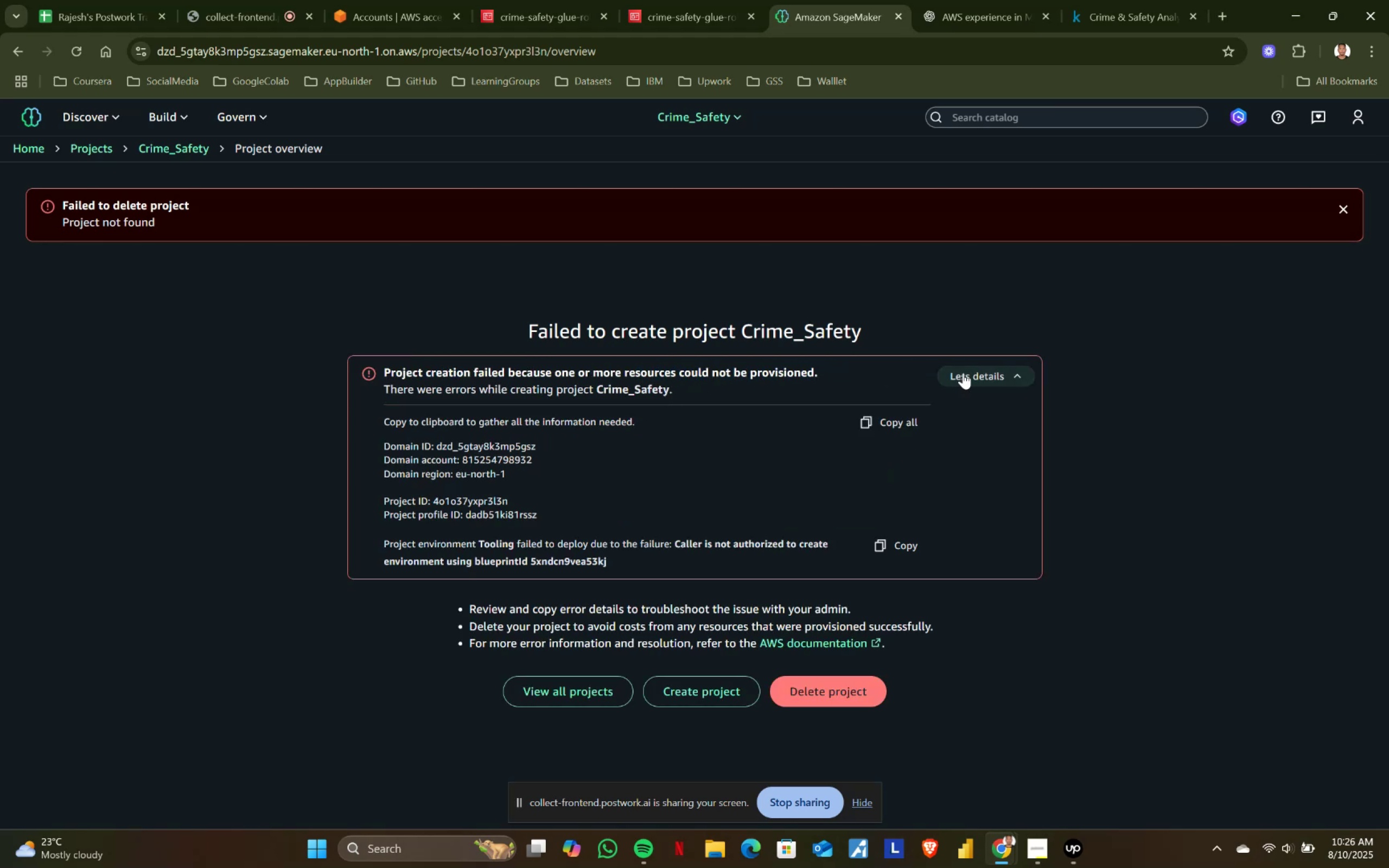 
left_click([963, 373])
 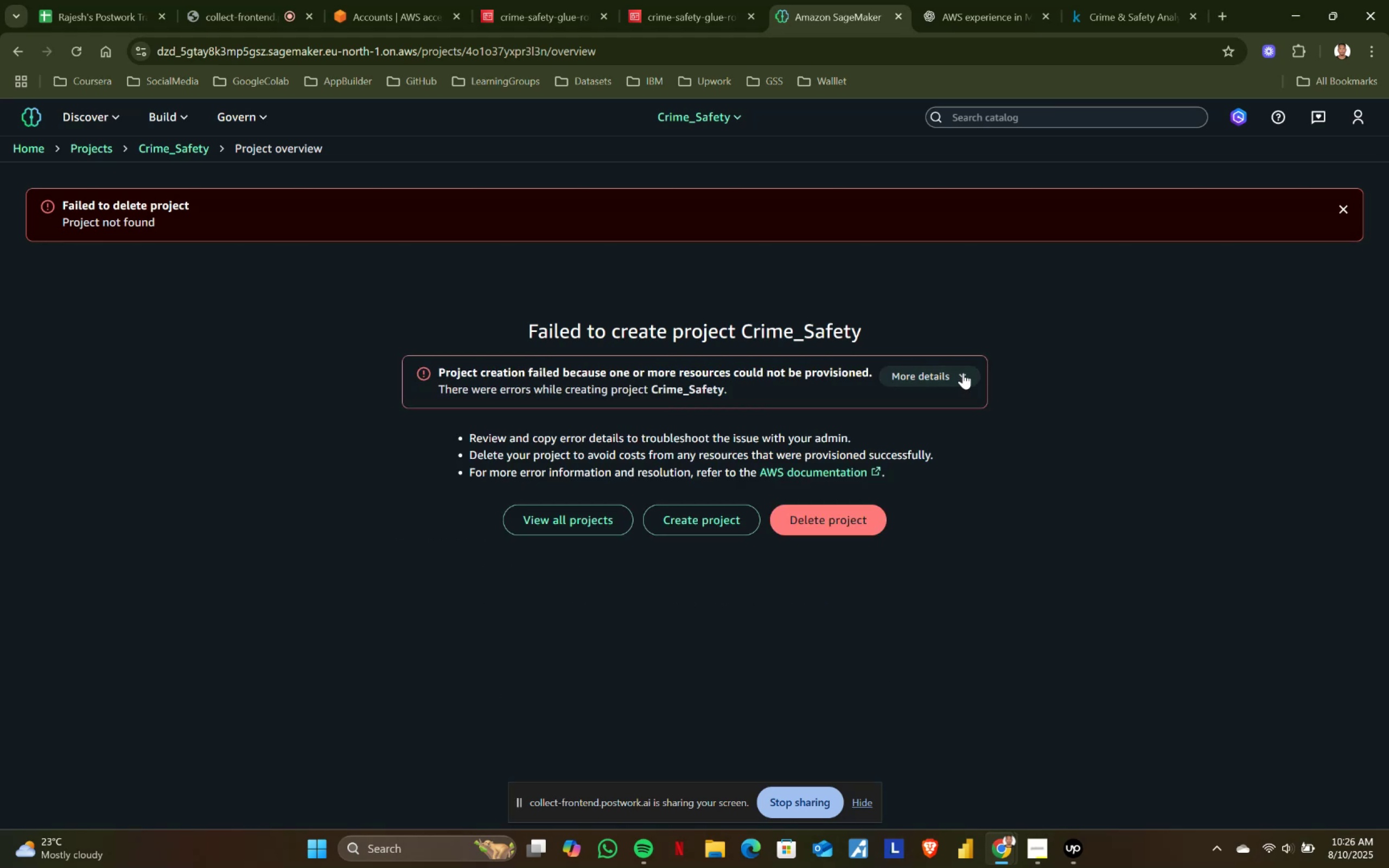 
left_click([963, 373])
 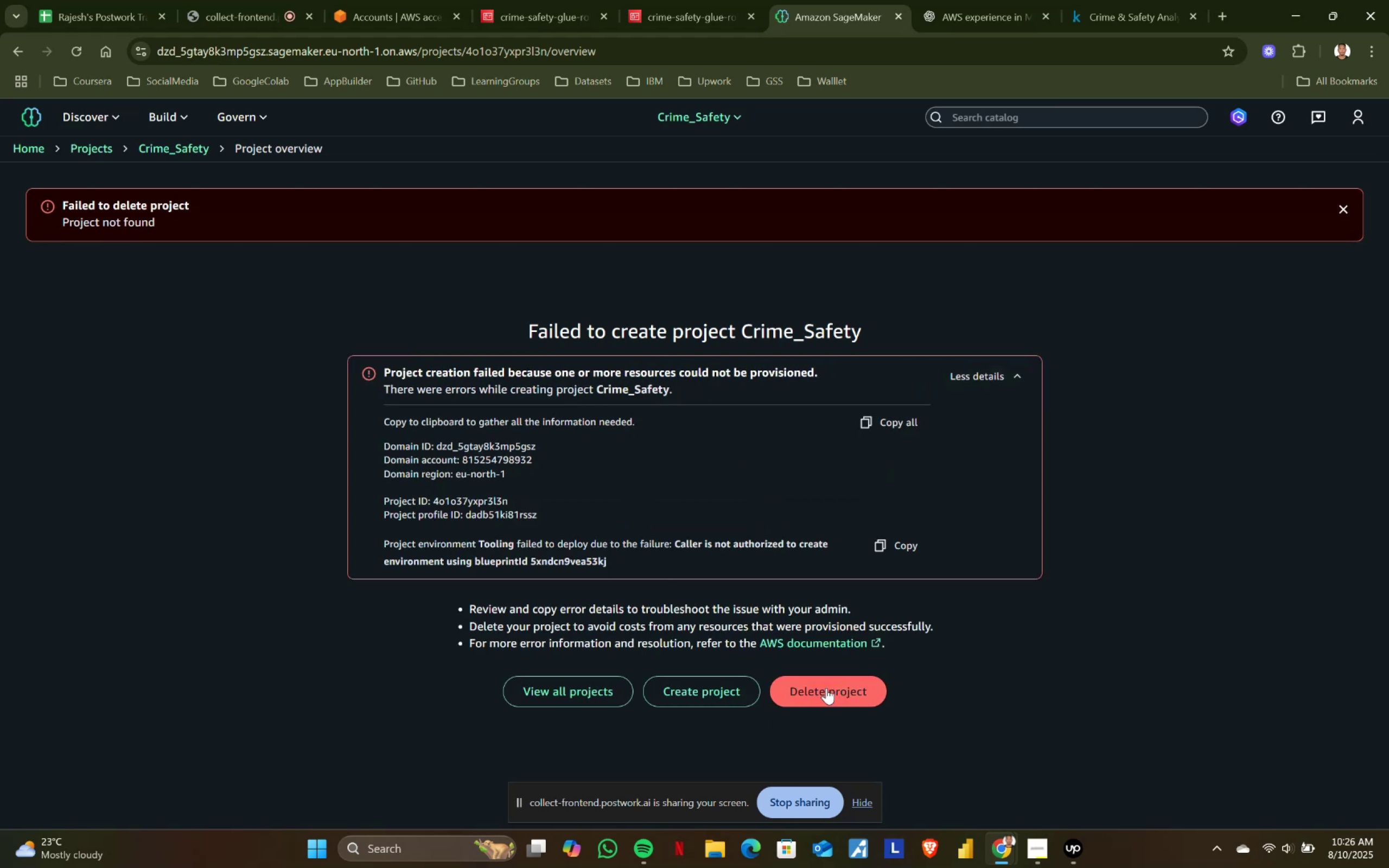 
wait(5.68)
 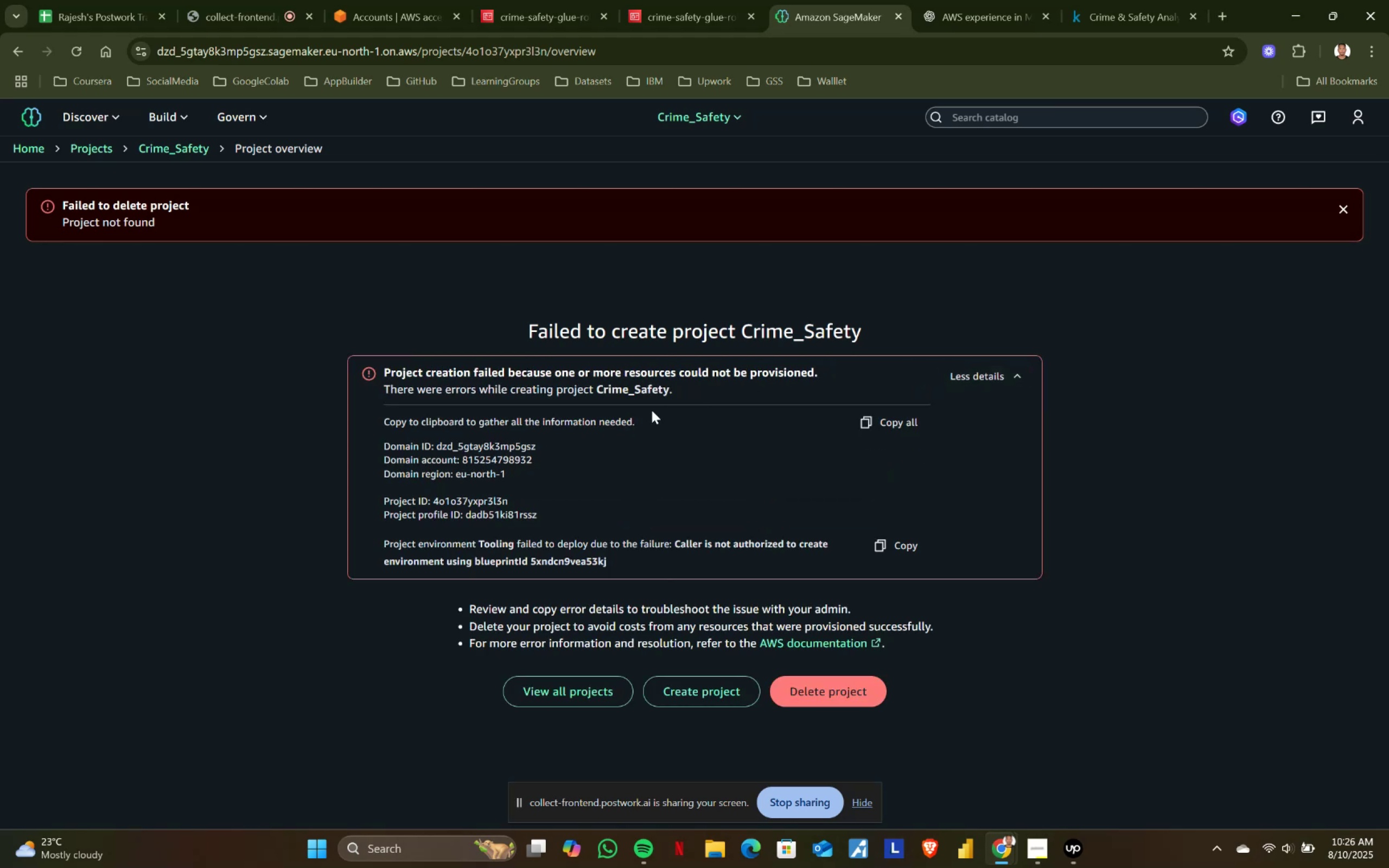 
left_click([727, 694])
 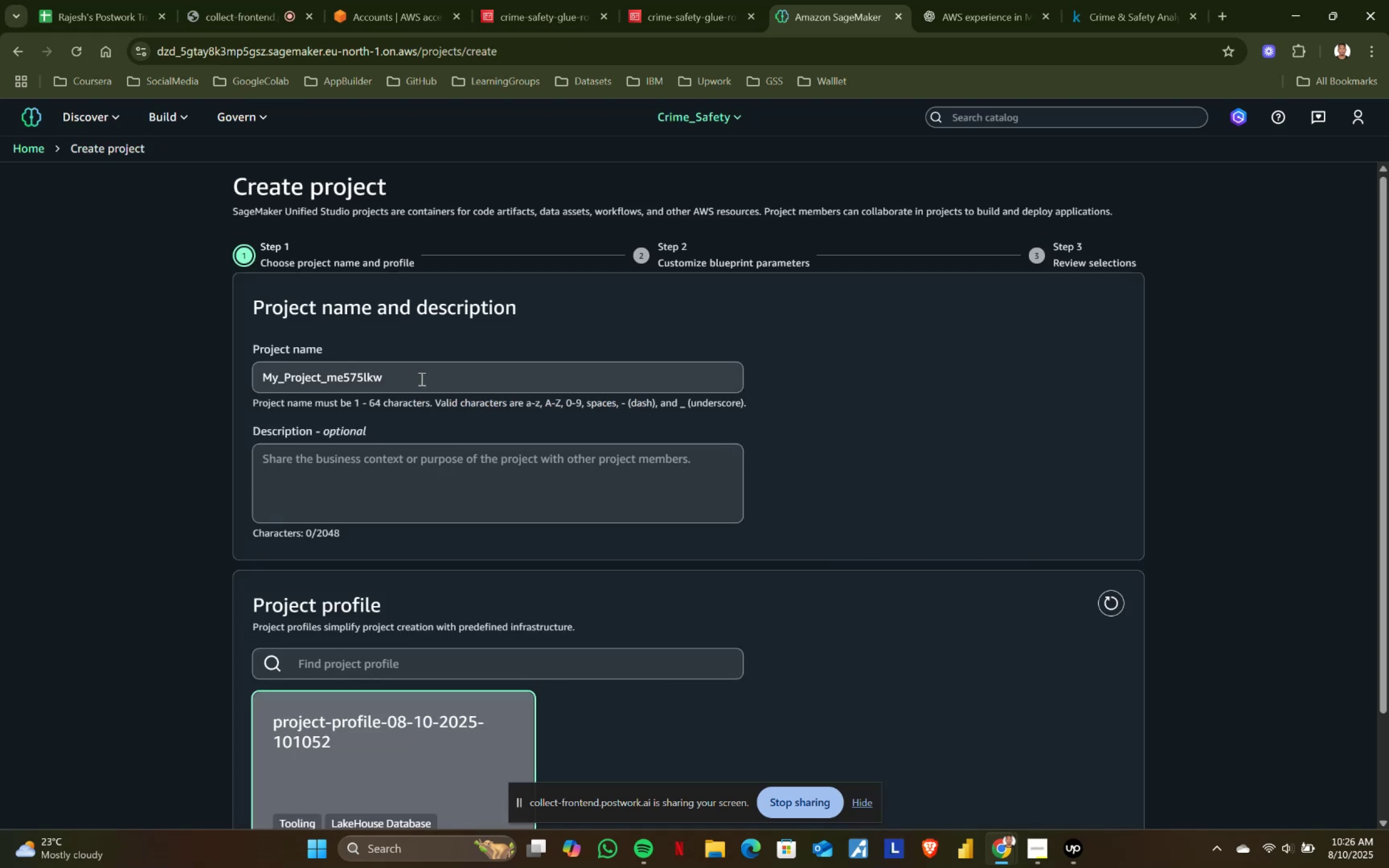 
scroll: coordinate [1033, 762], scroll_direction: down, amount: 6.0
 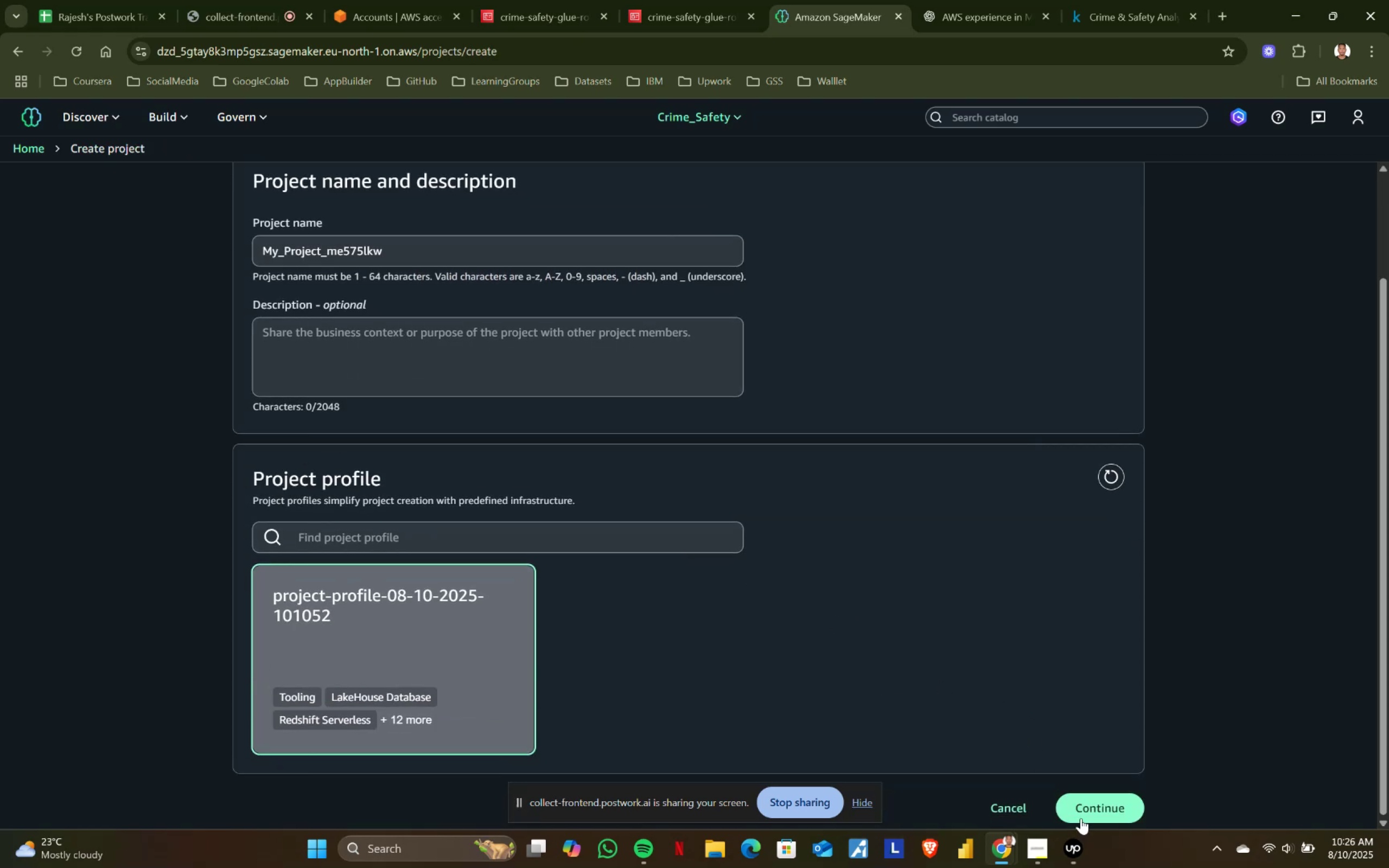 
left_click([1106, 807])
 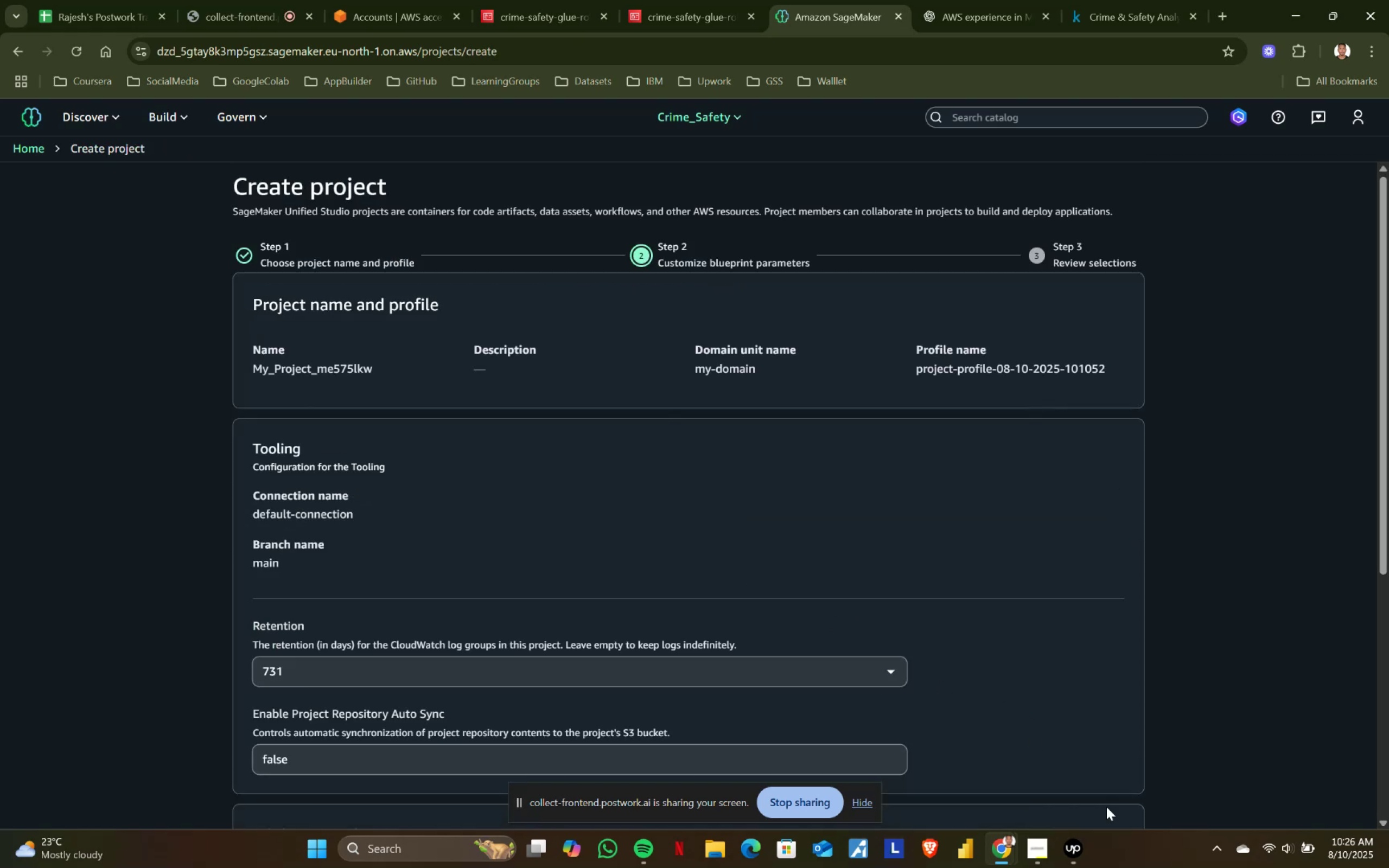 
scroll: coordinate [829, 602], scroll_direction: down, amount: 6.0
 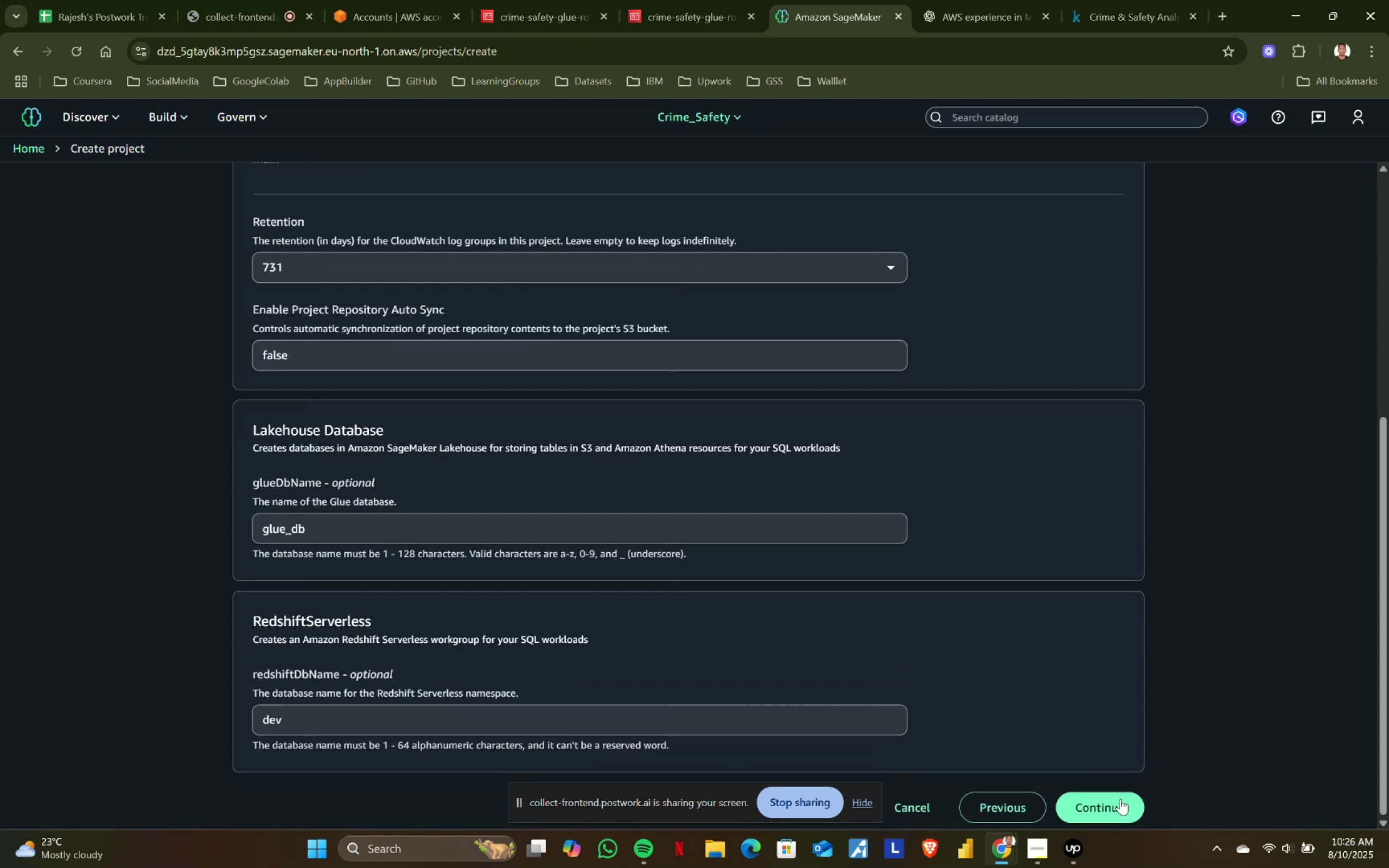 
scroll: coordinate [894, 502], scroll_direction: up, amount: 4.0
 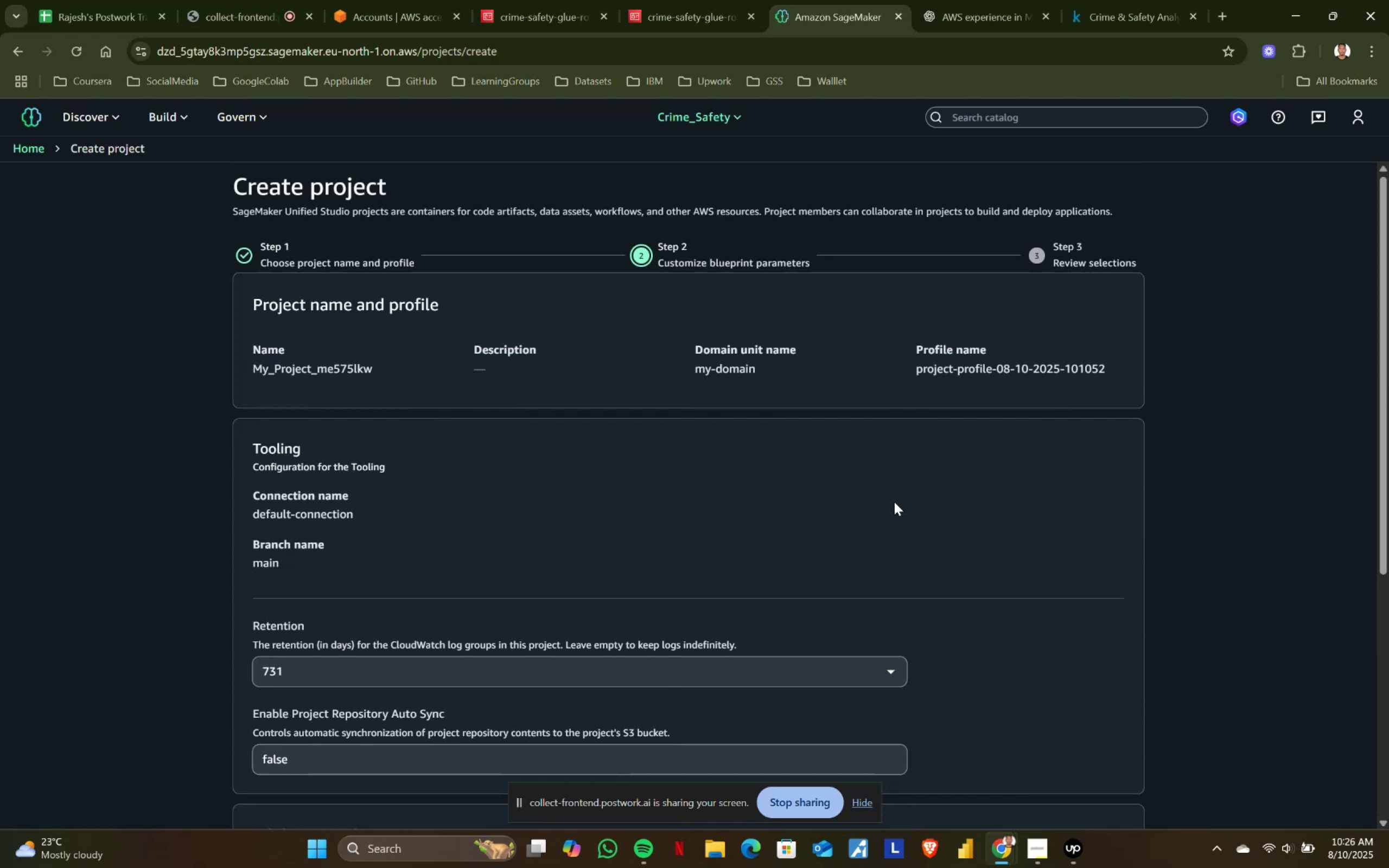 
scroll: coordinate [894, 502], scroll_direction: down, amount: 6.0
 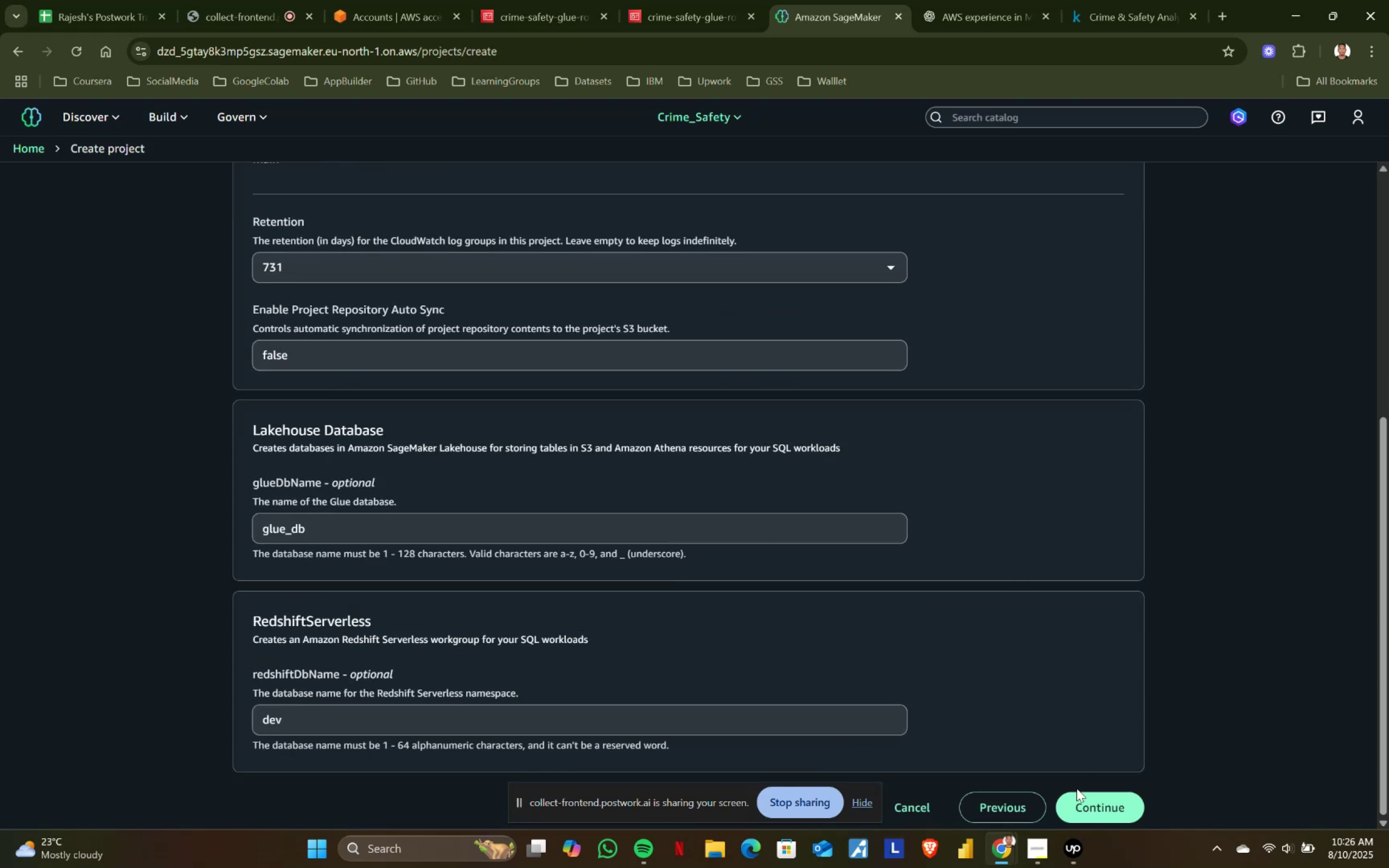 
left_click([1082, 814])
 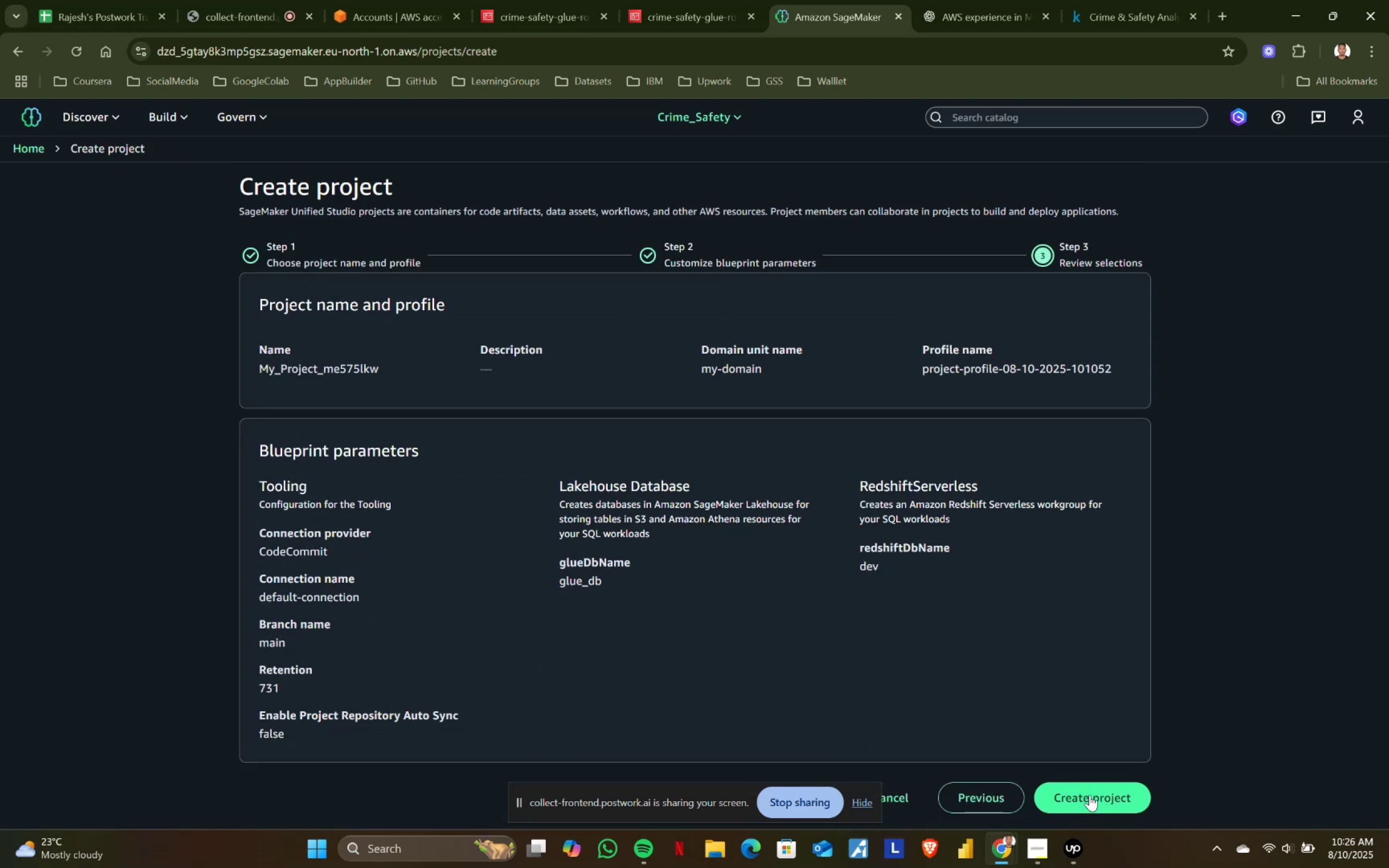 
left_click([1098, 789])
 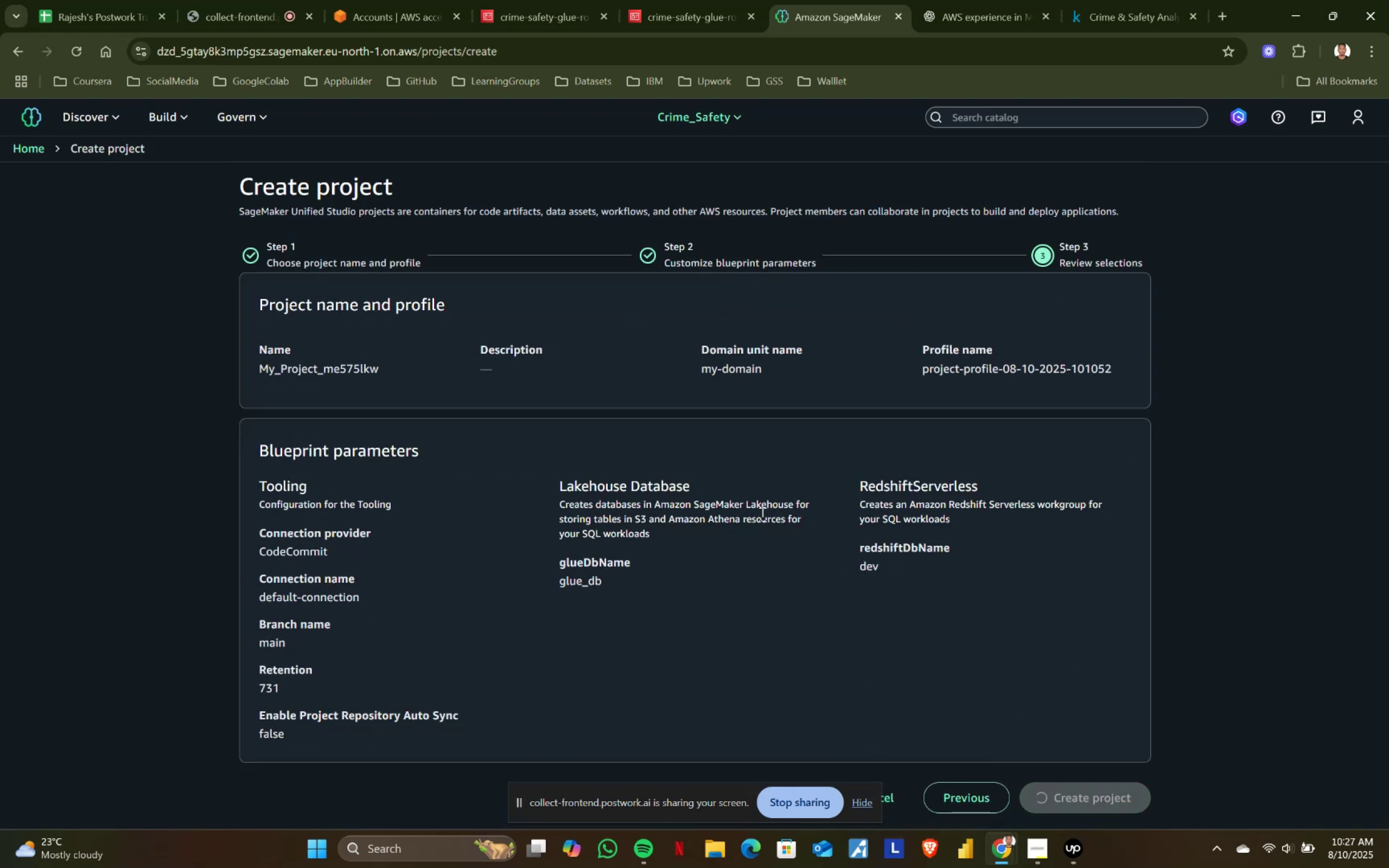 
scroll: coordinate [631, 548], scroll_direction: down, amount: 3.0
 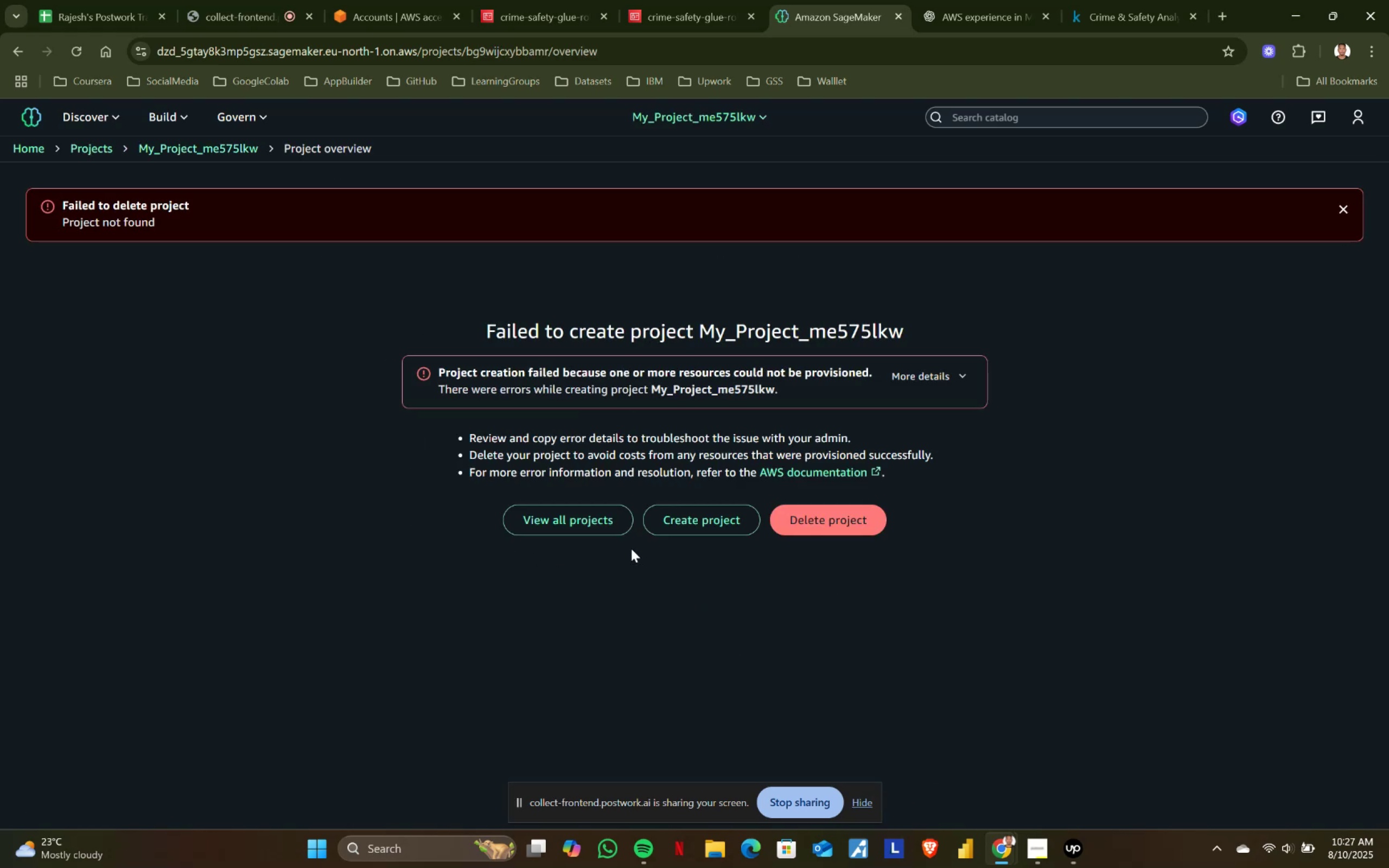 
scroll: coordinate [631, 548], scroll_direction: up, amount: 1.0
 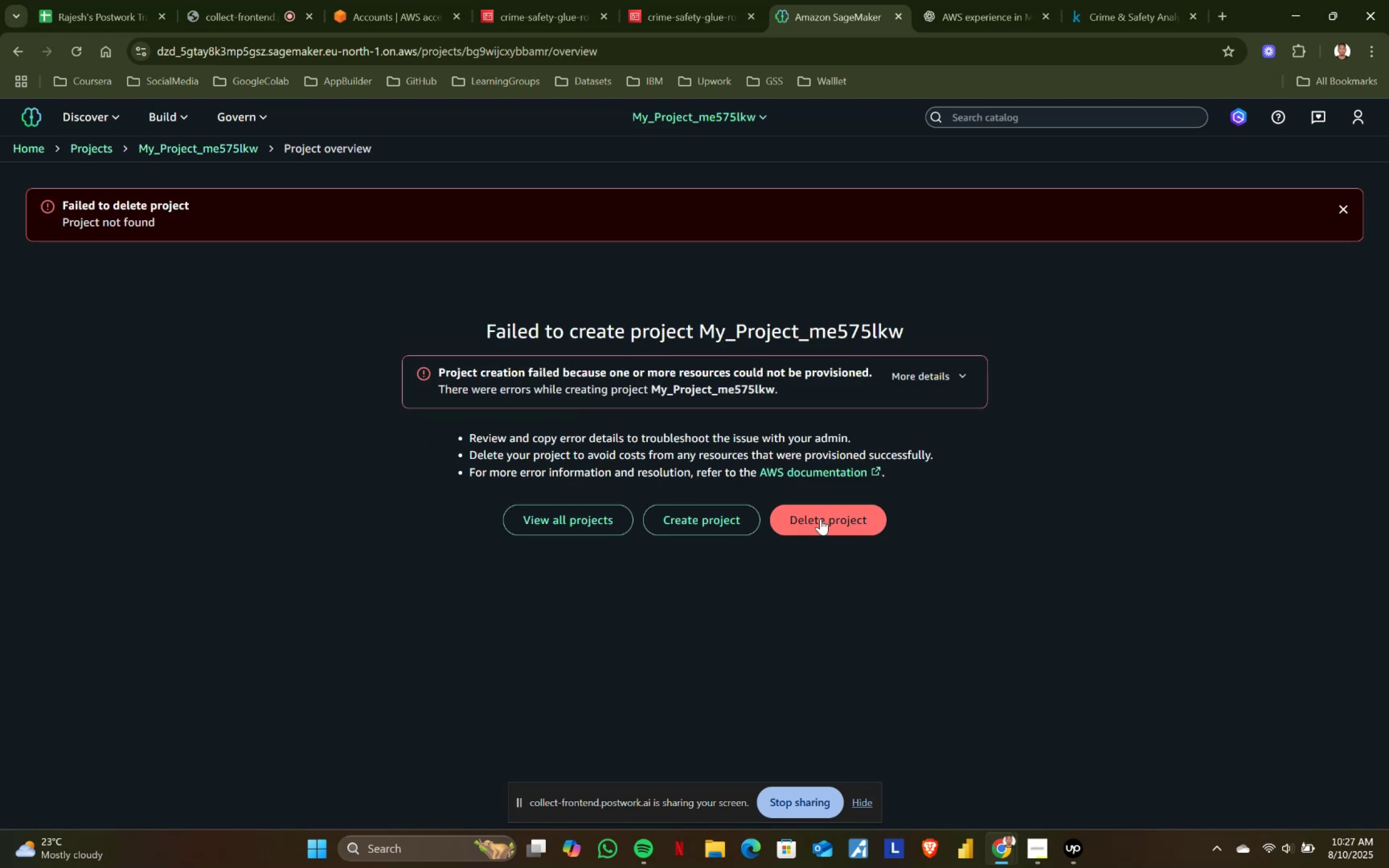 
wait(5.42)
 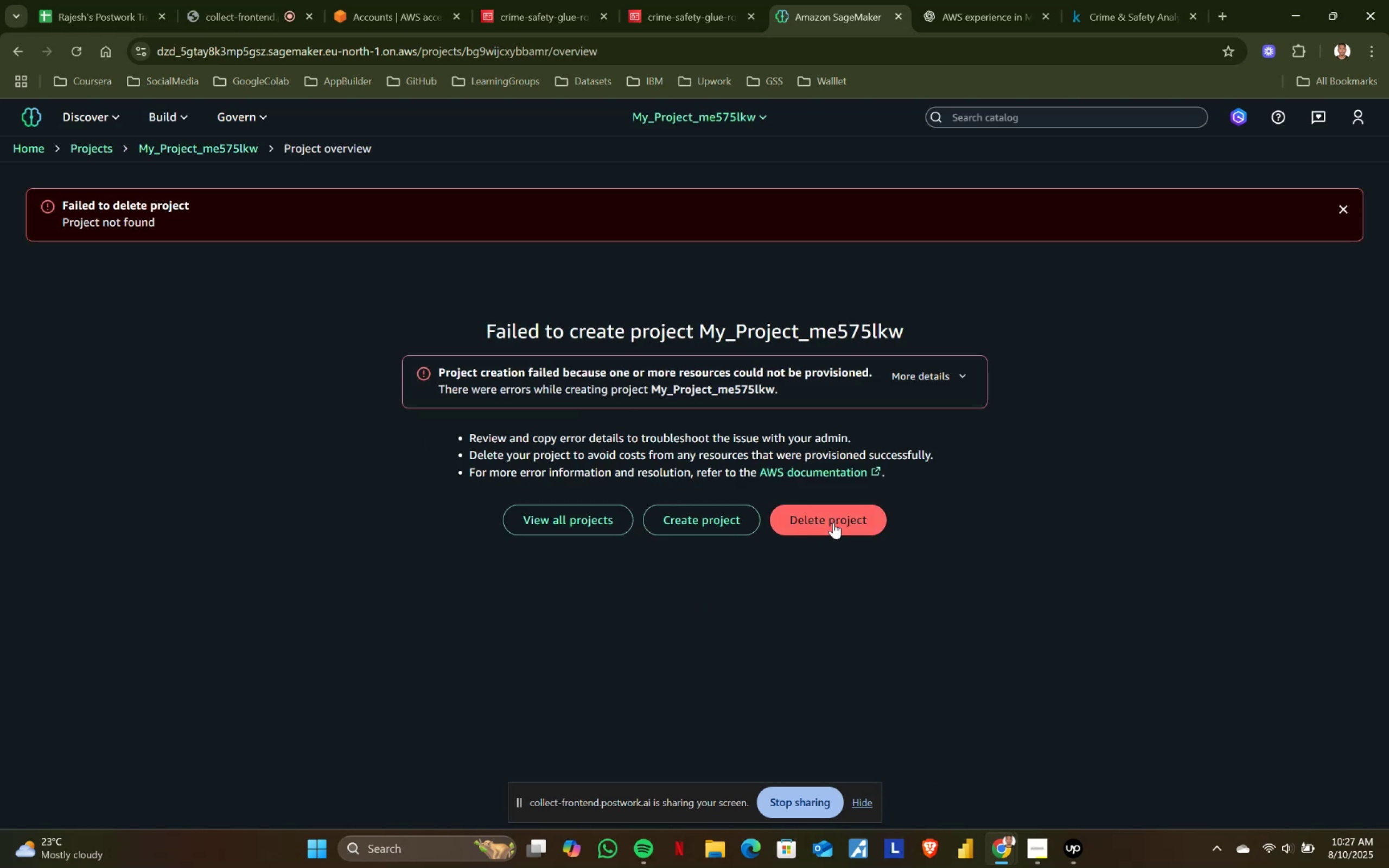 
left_click([957, 373])
 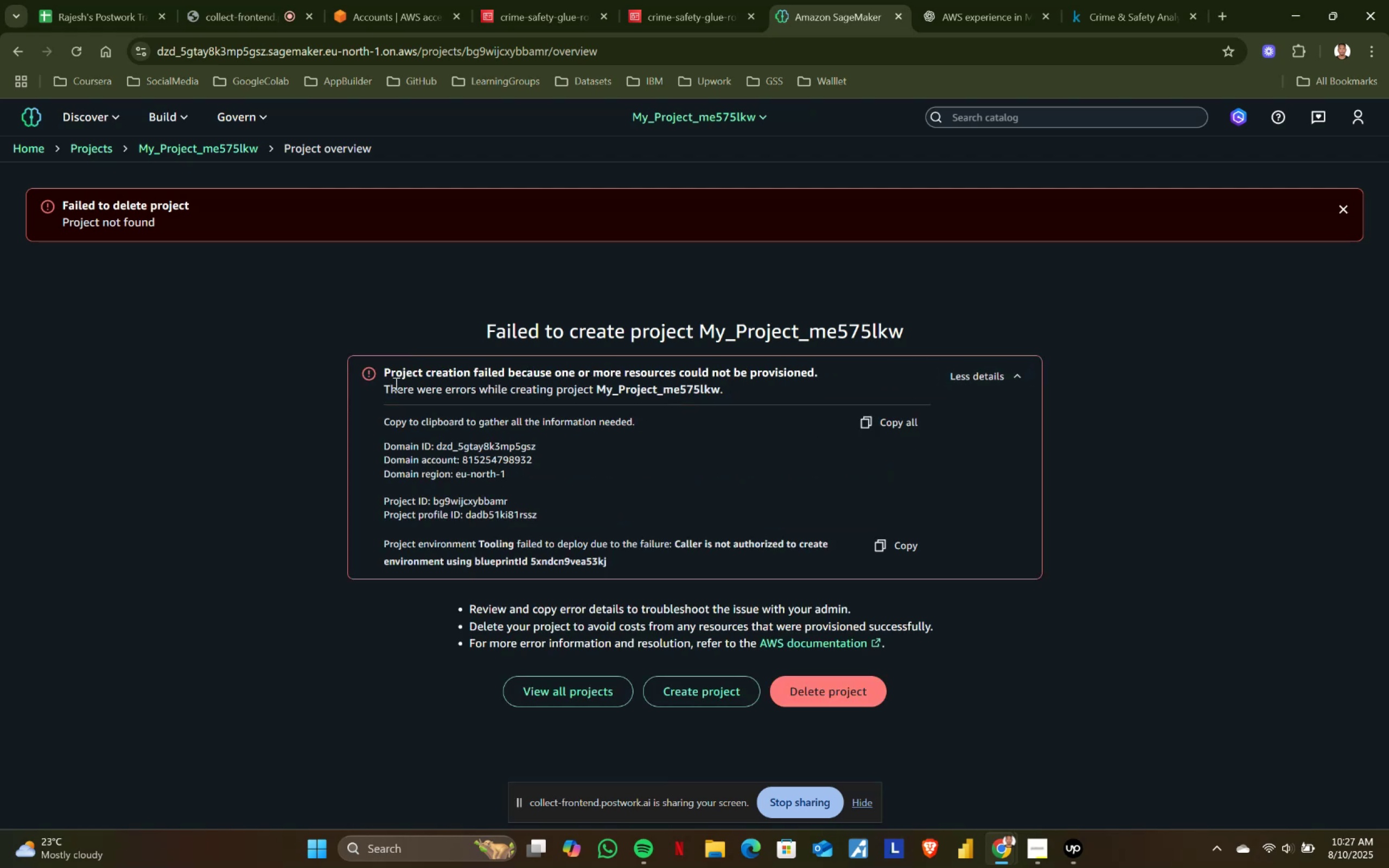 
left_click_drag(start_coordinate=[386, 365], to_coordinate=[741, 565])
 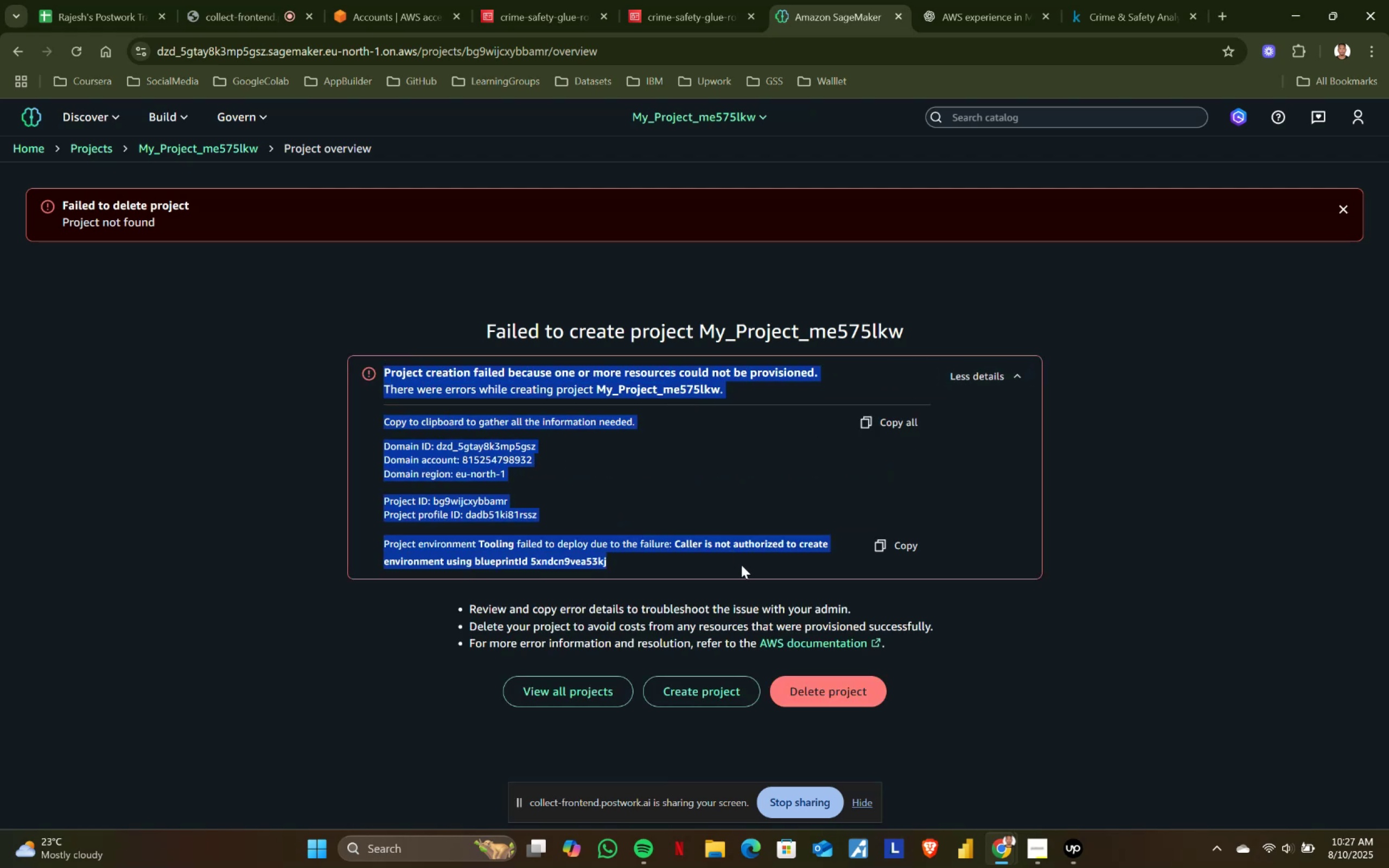 
key(Control+C)
 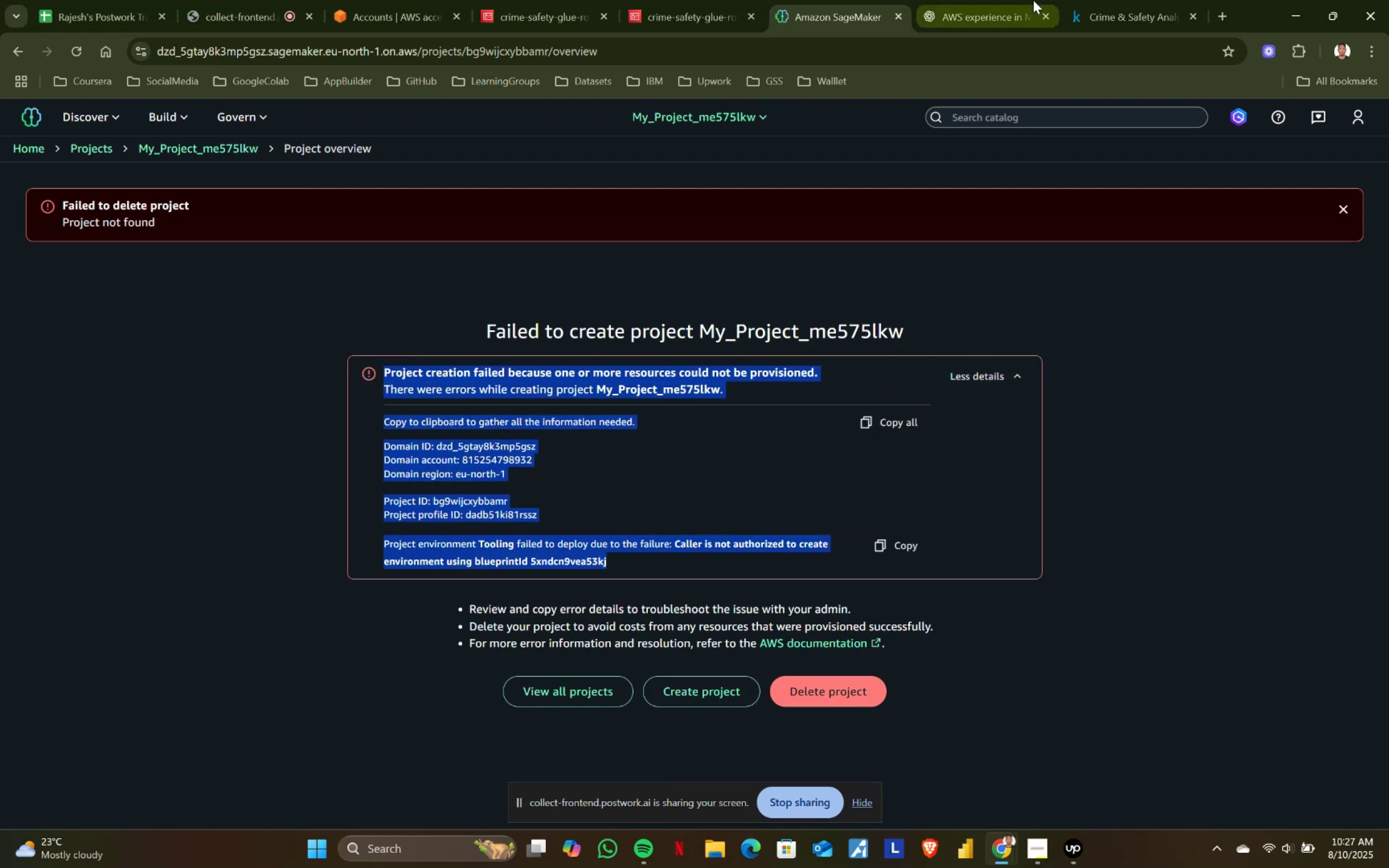 
key(Control+ControlLeft)
 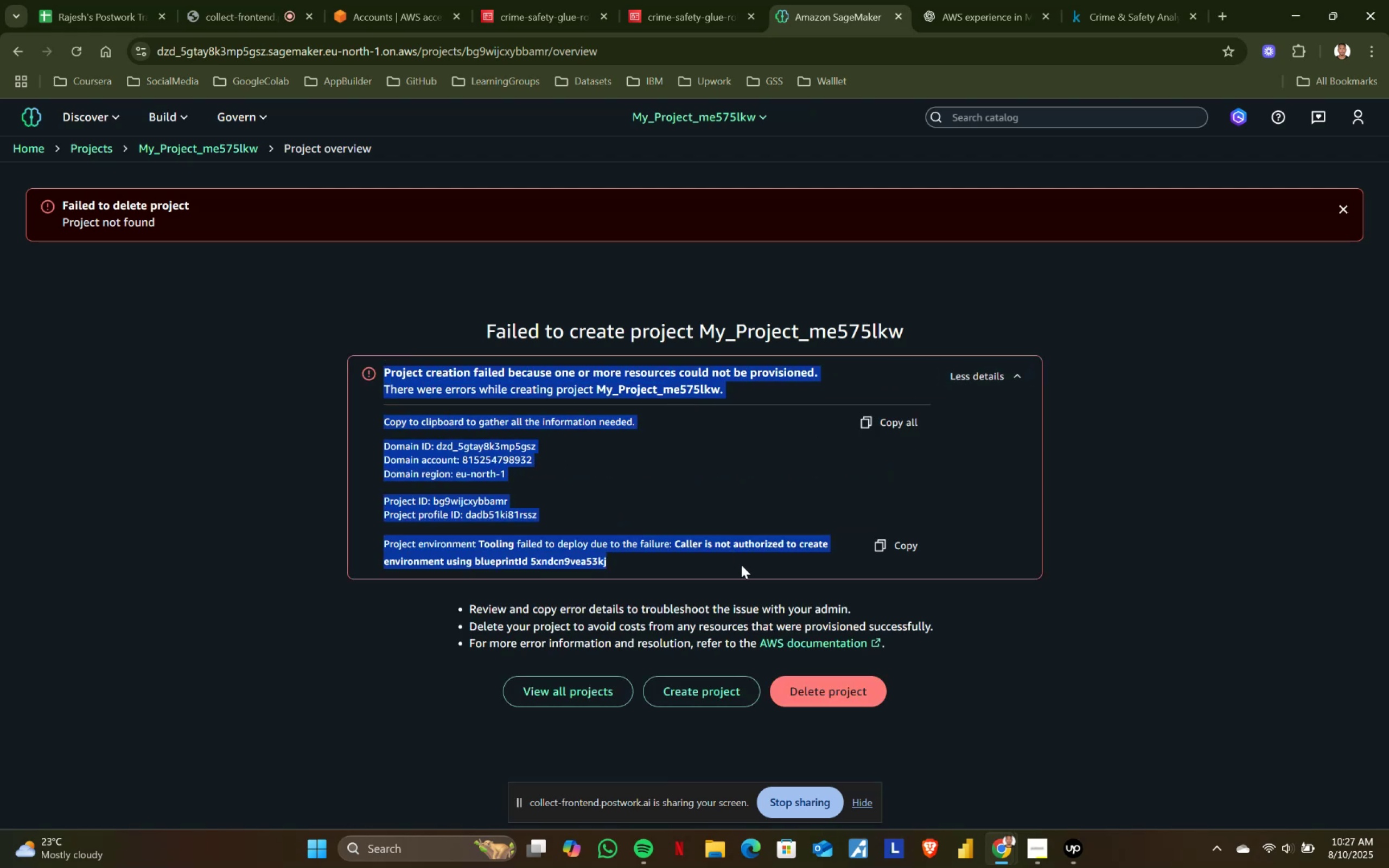 
key(Control+ControlLeft)
 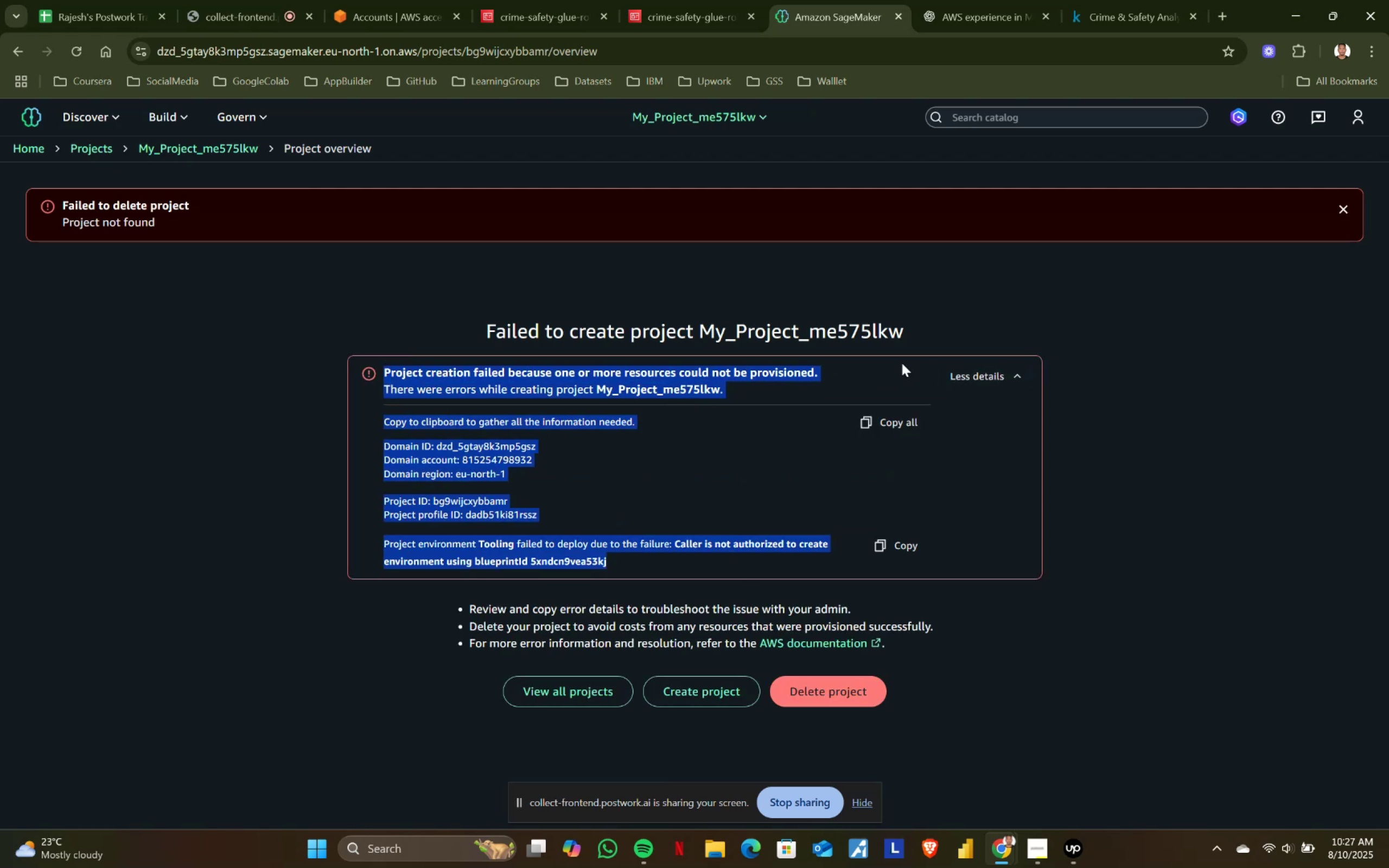 
key(Control+C)
 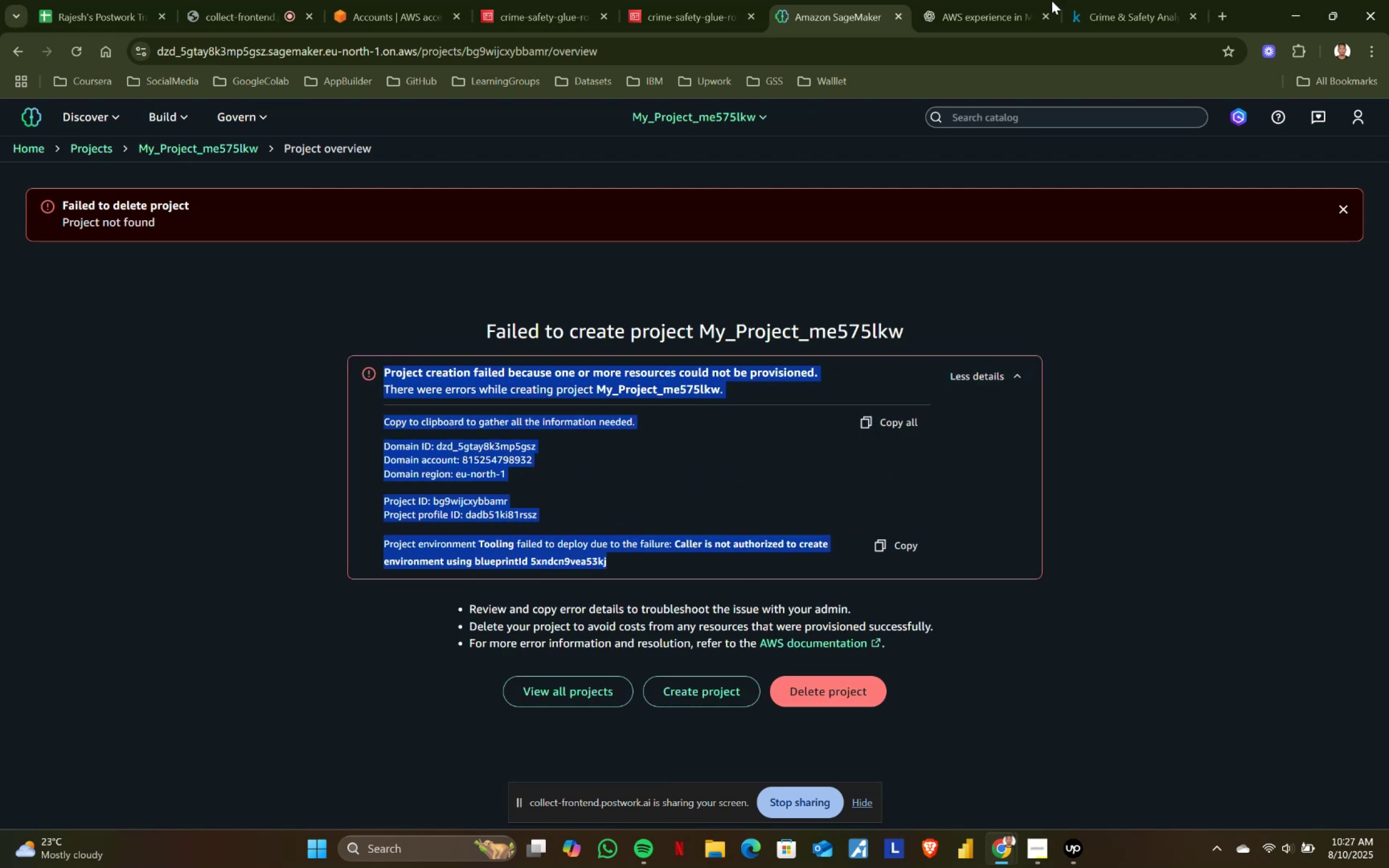 
key(Control+ControlLeft)
 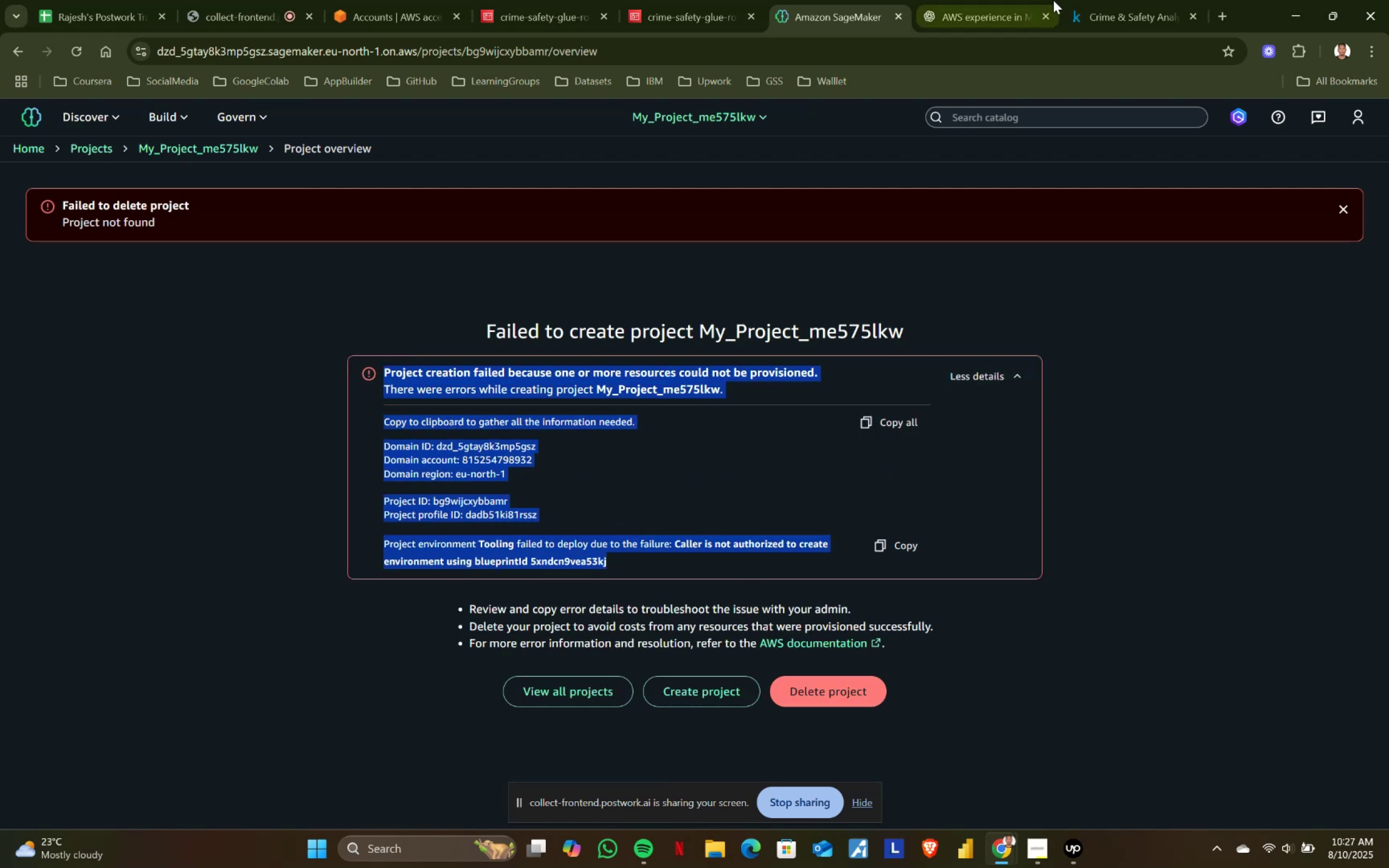 
key(Control+C)
 